 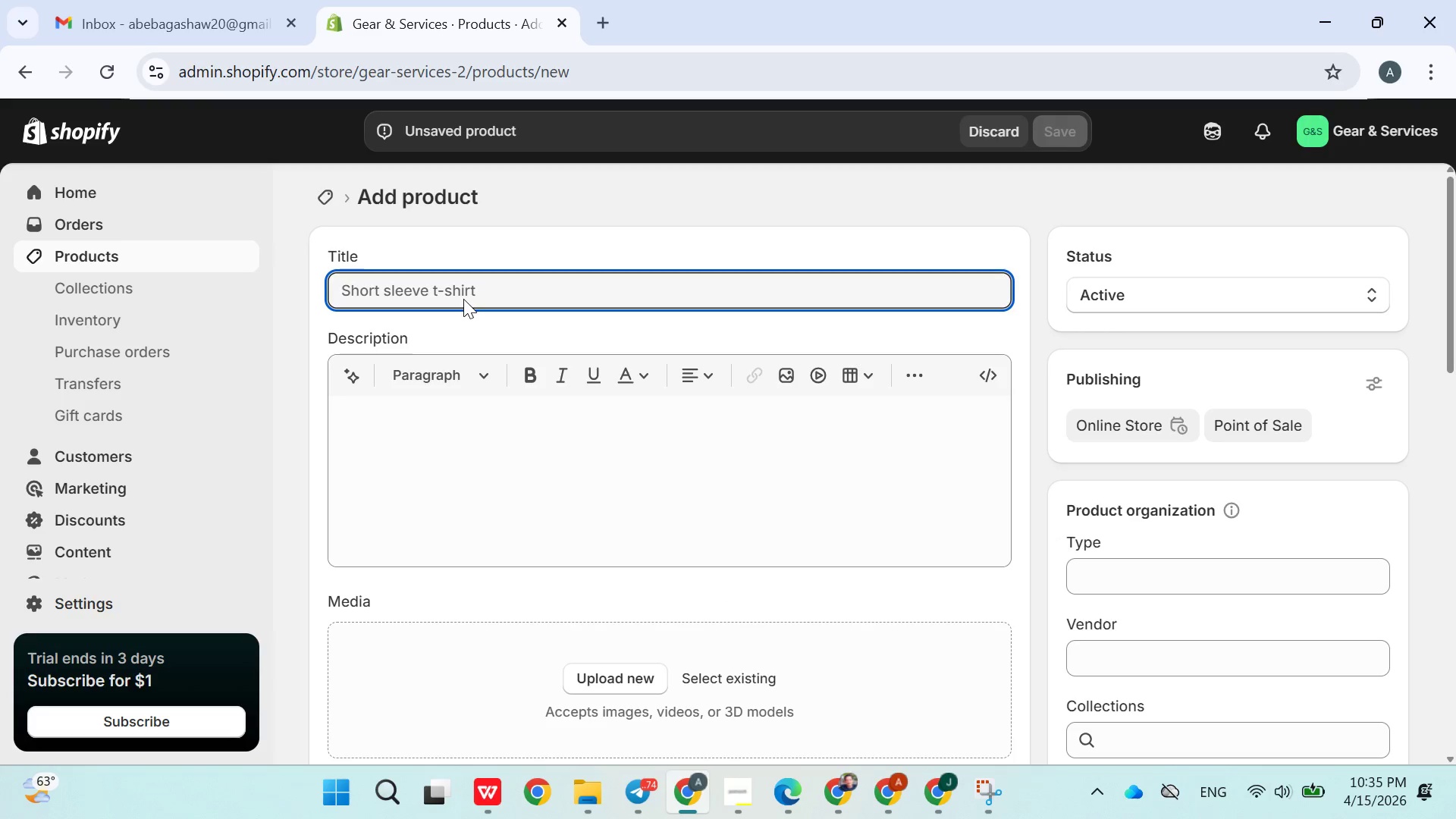 
type(Referbished Drone)
 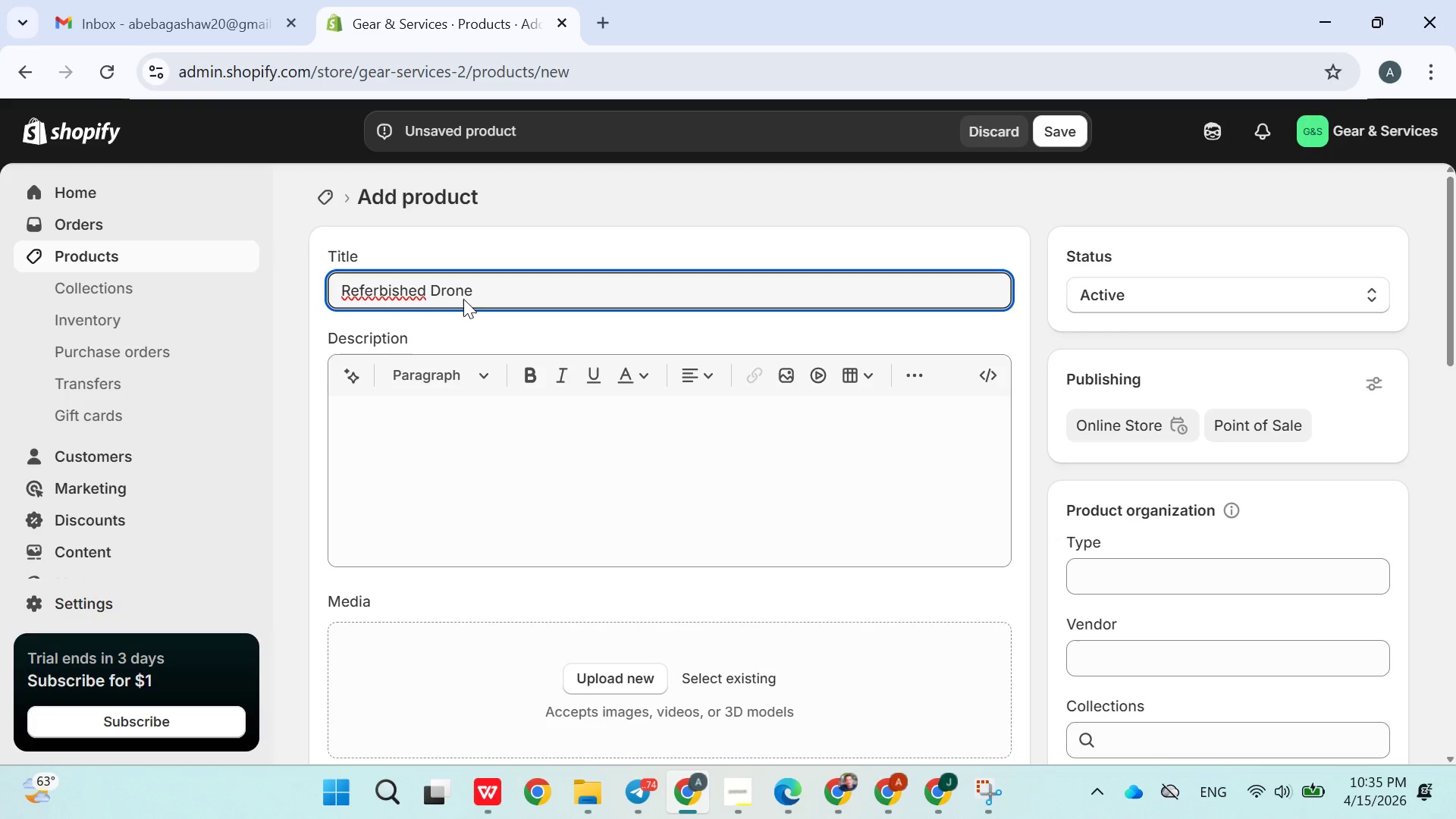 
key(ArrowLeft)
 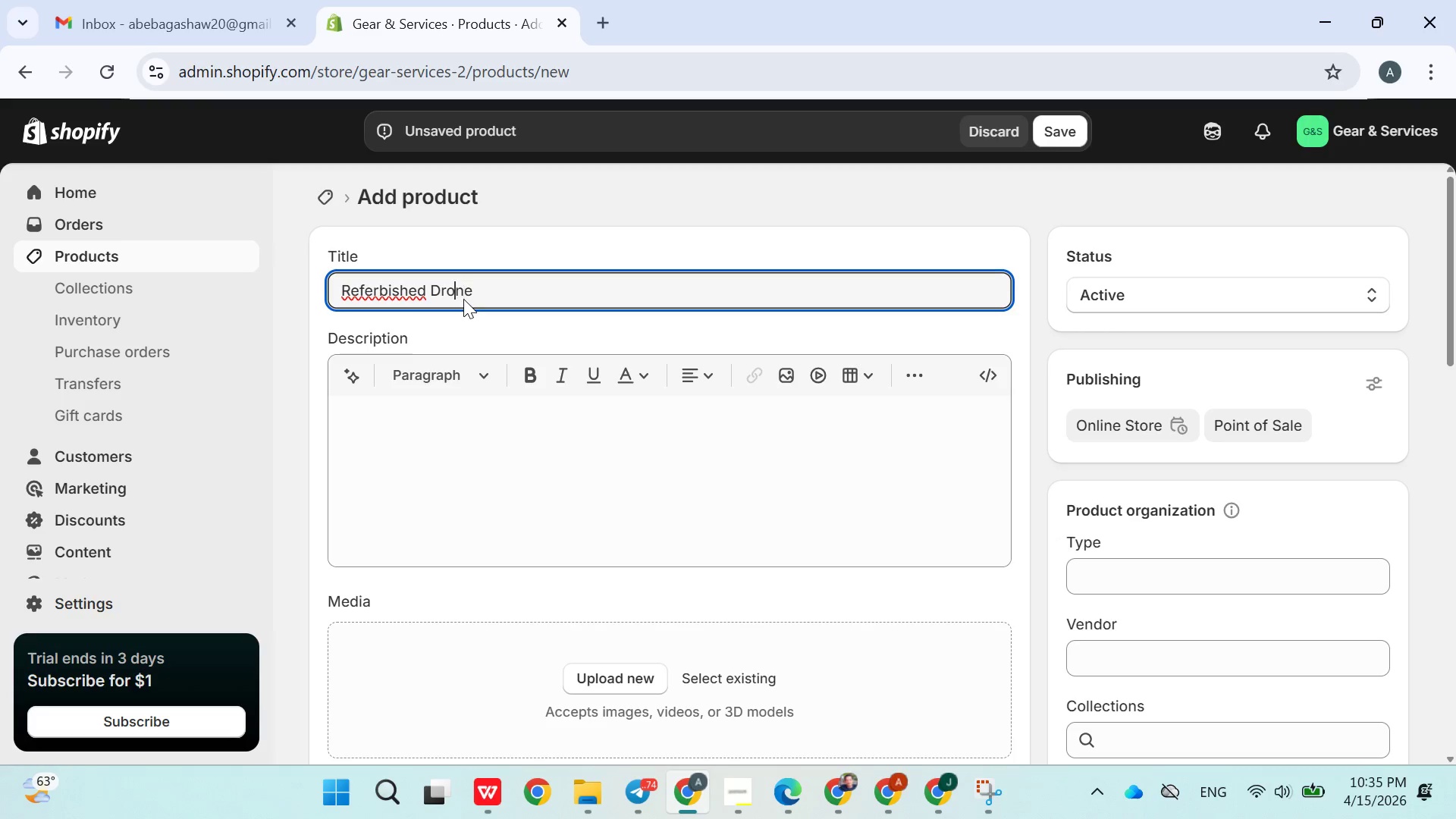 
key(ArrowLeft)
 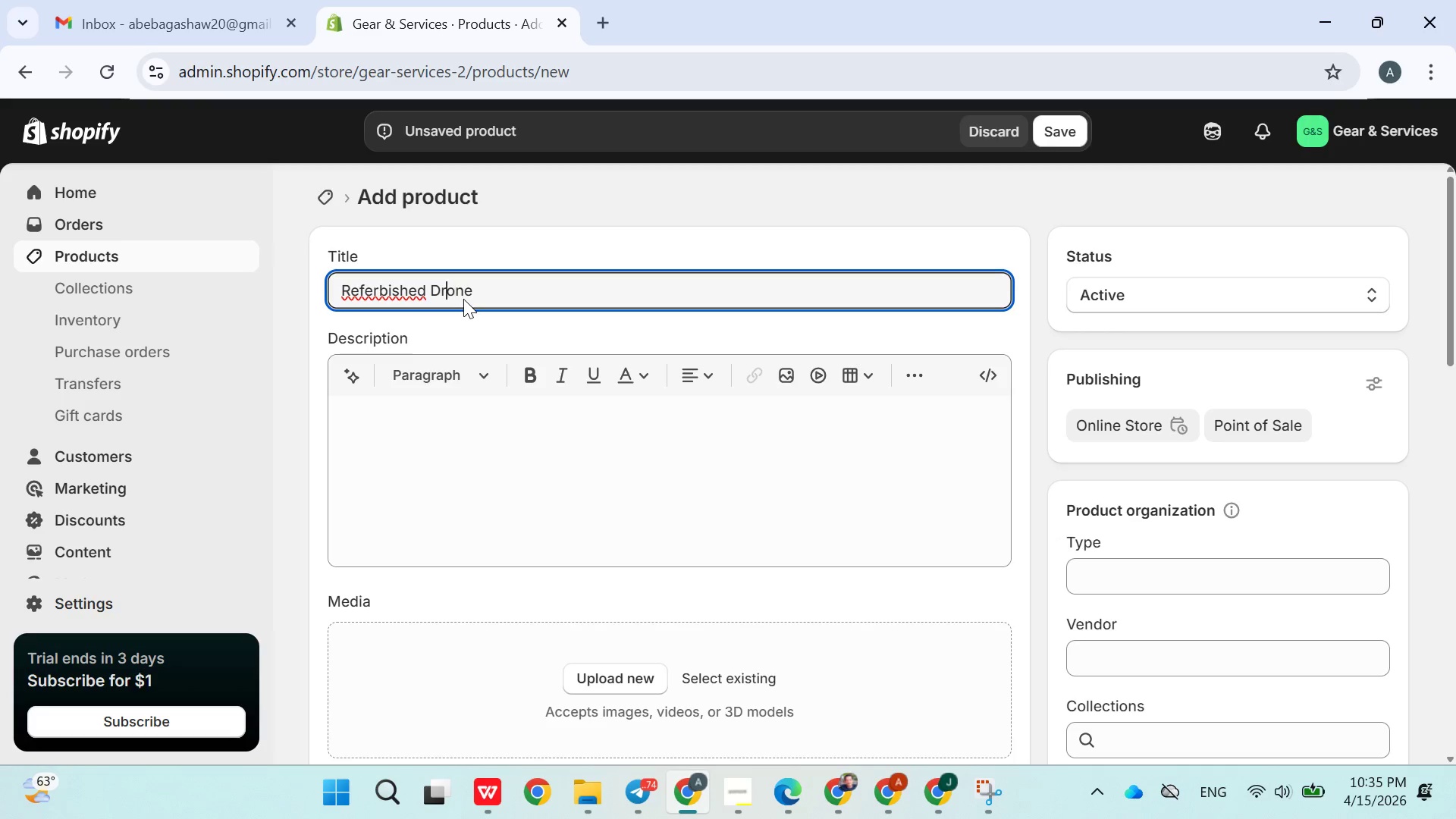 
key(ArrowLeft)
 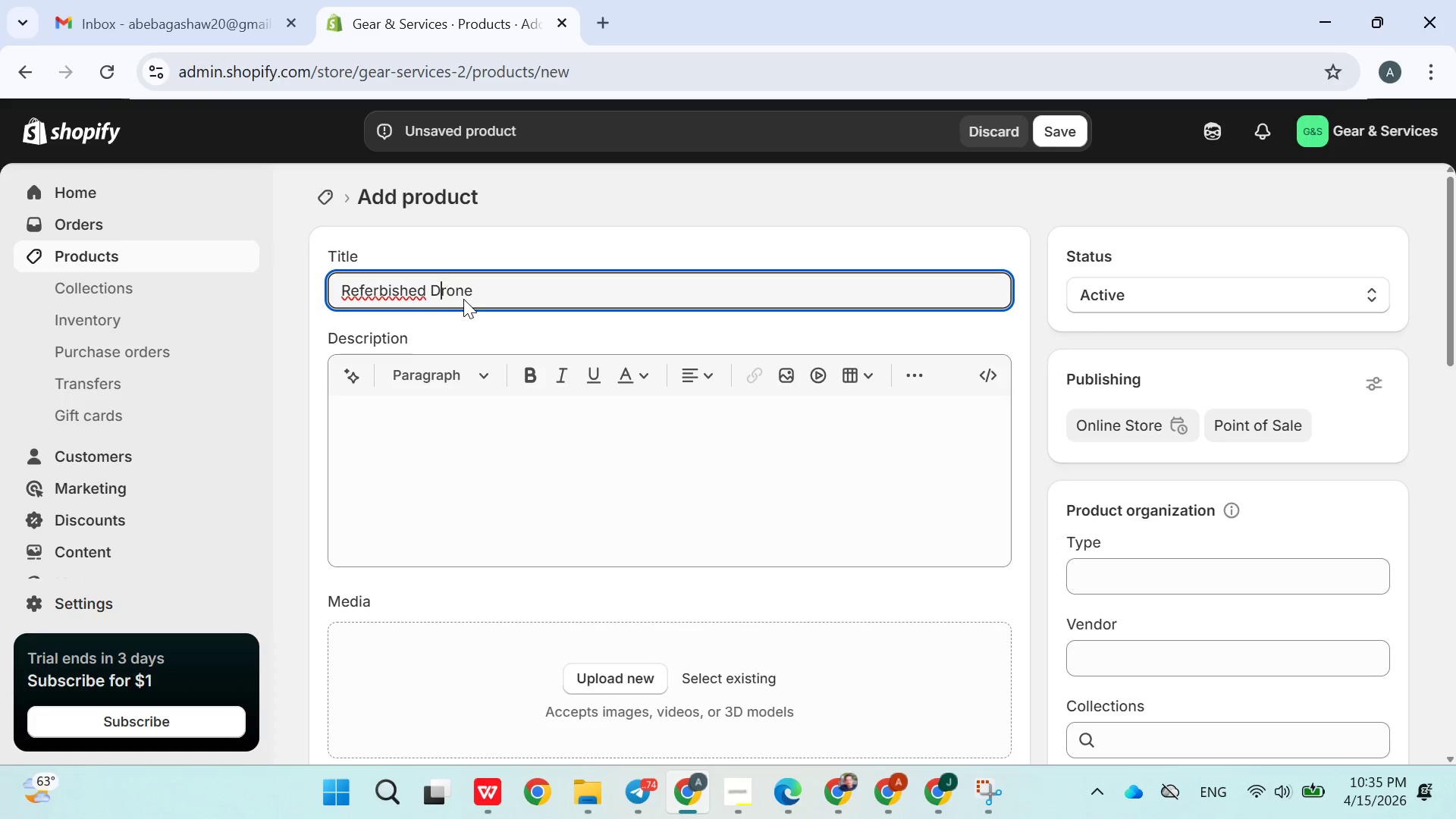 
key(ArrowLeft)
 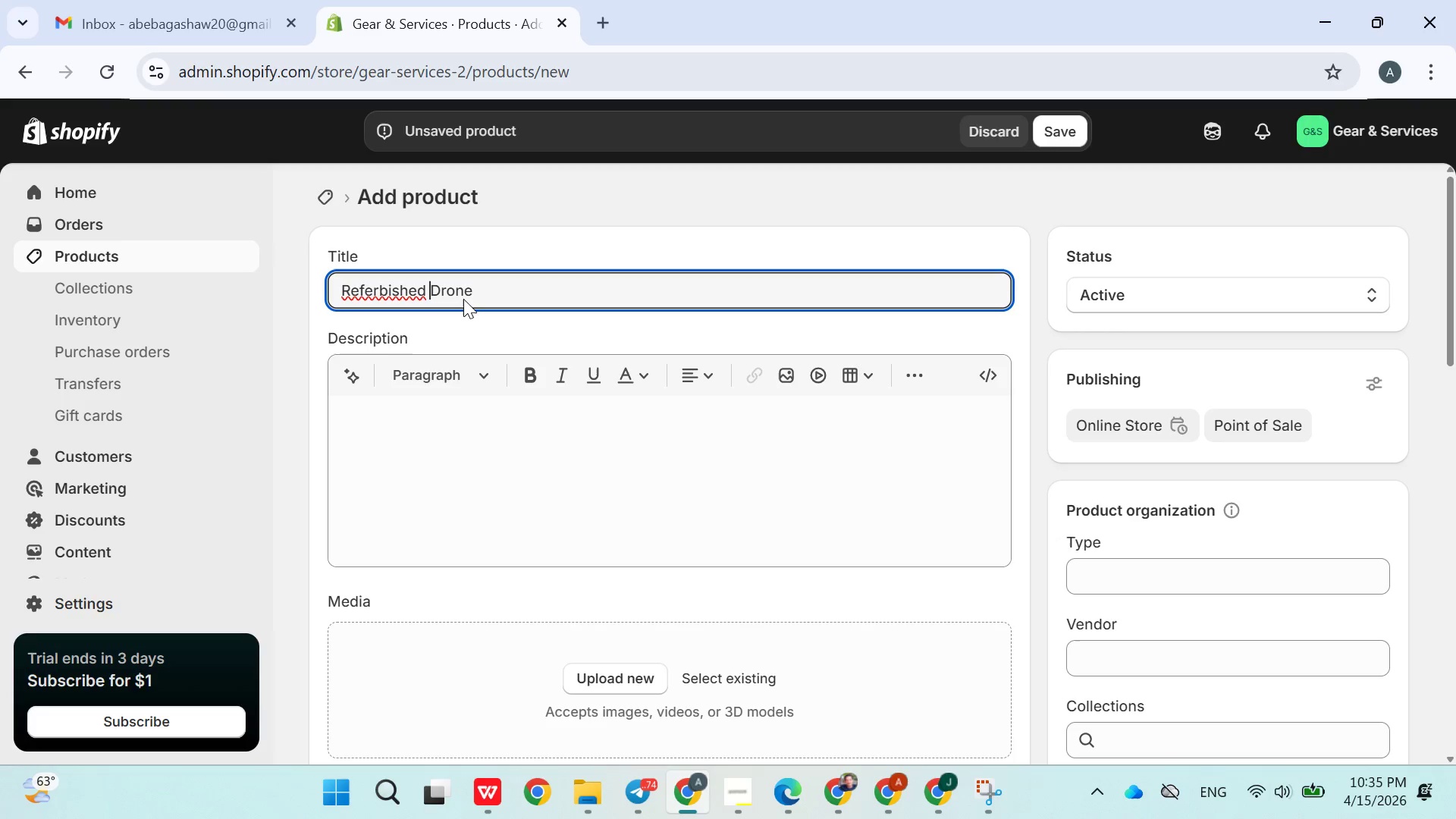 
key(ArrowLeft)
 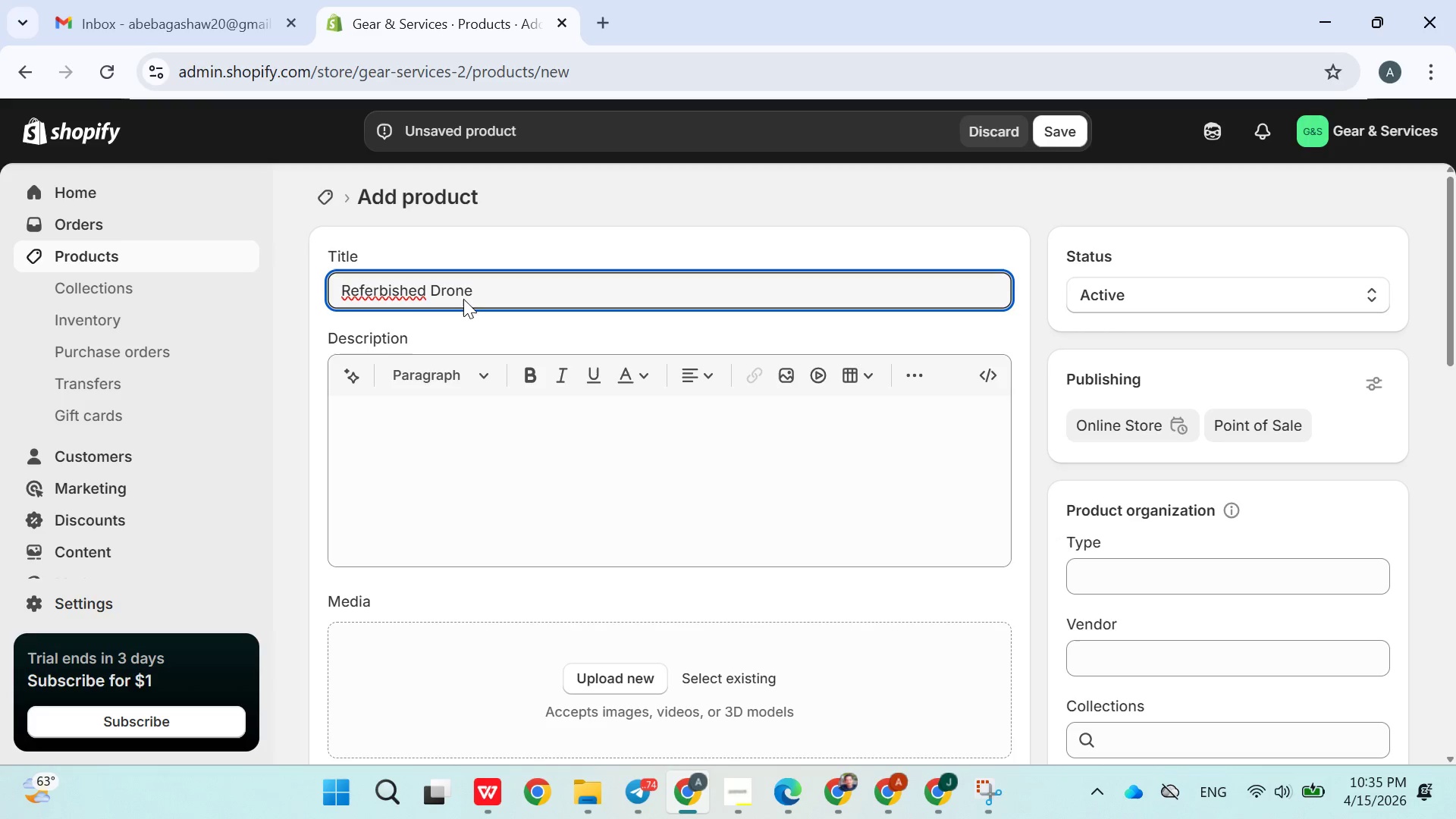 
type(Cine-)
 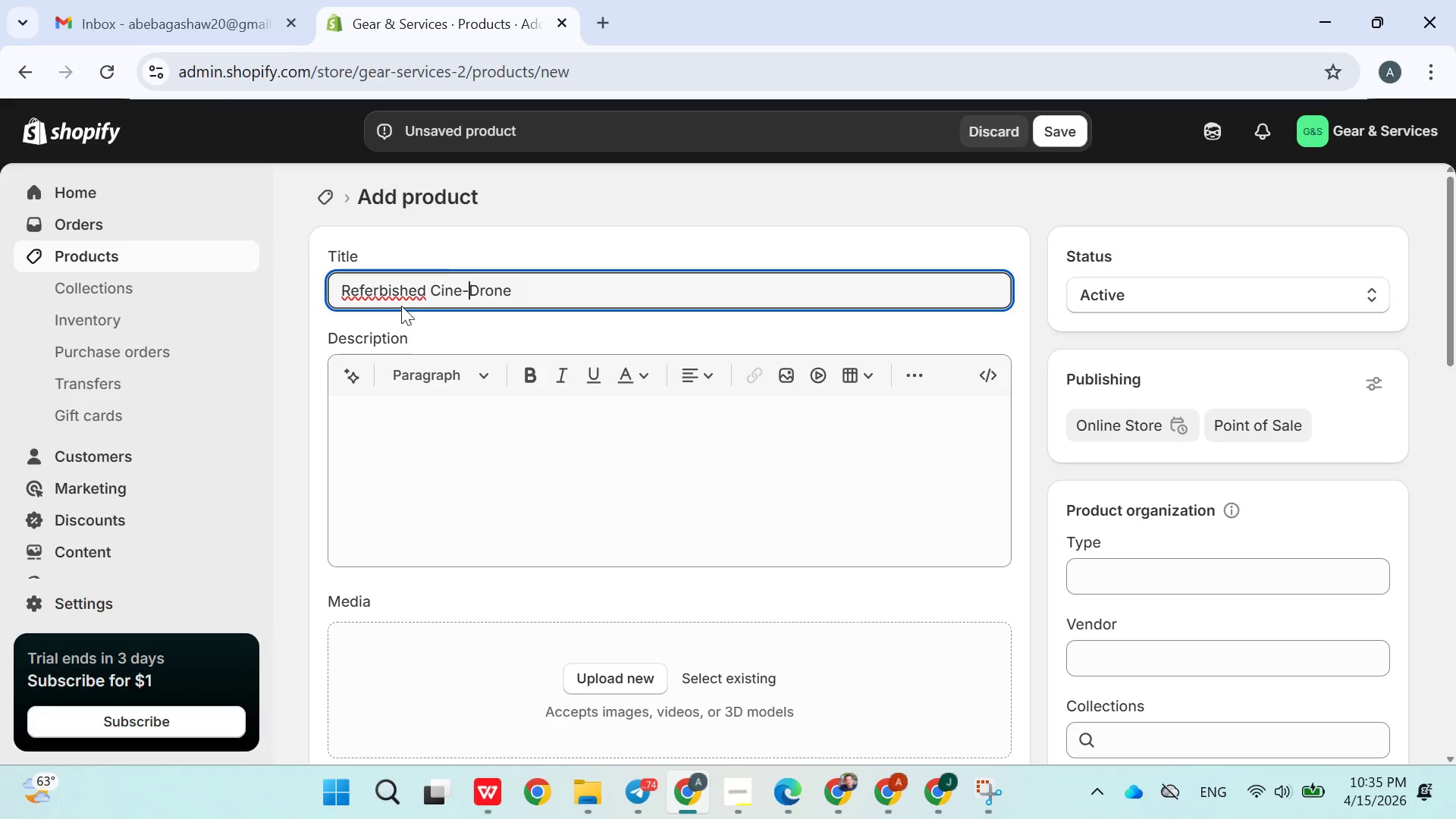 
left_click([393, 289])
 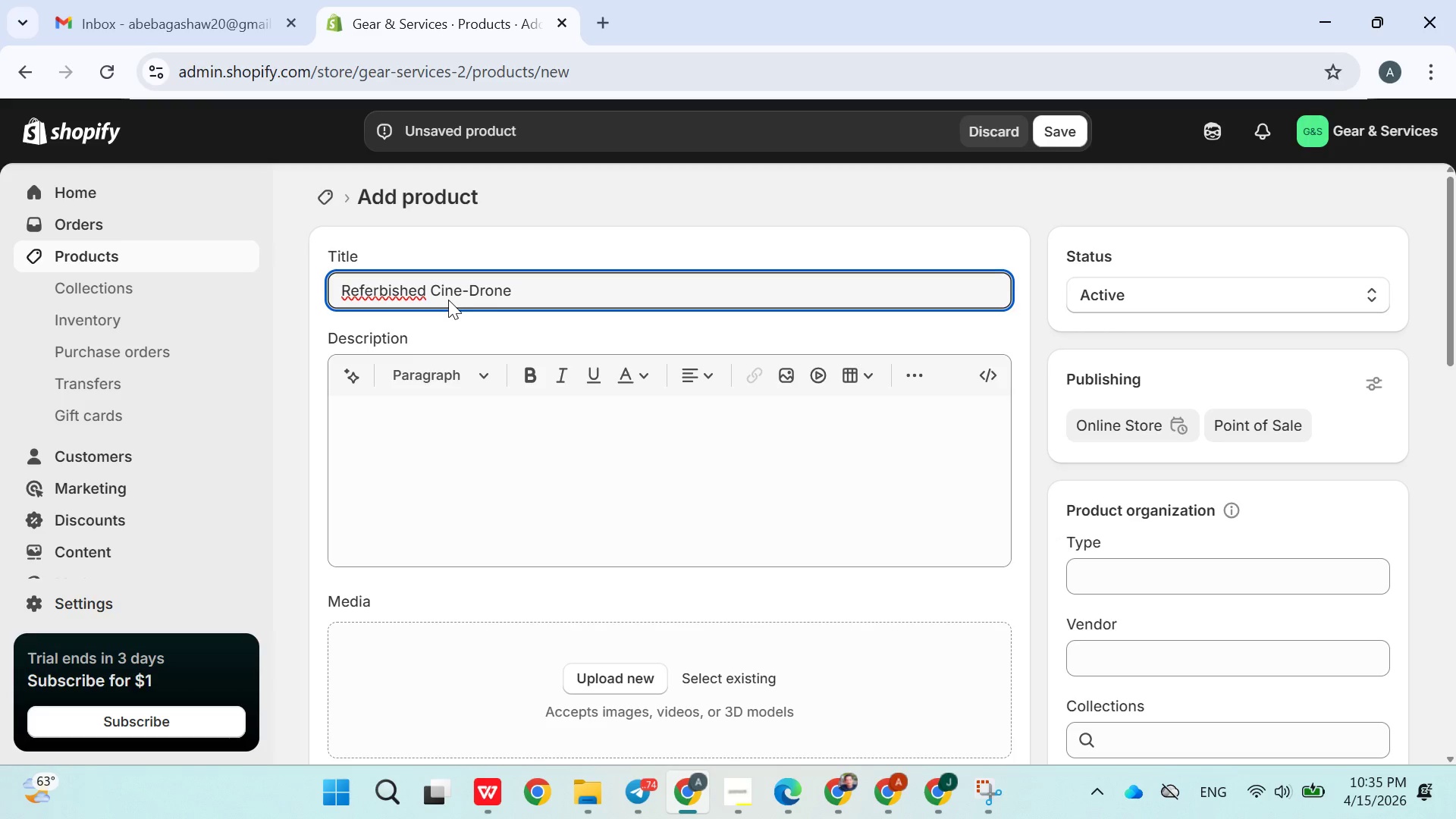 
wait(7.86)
 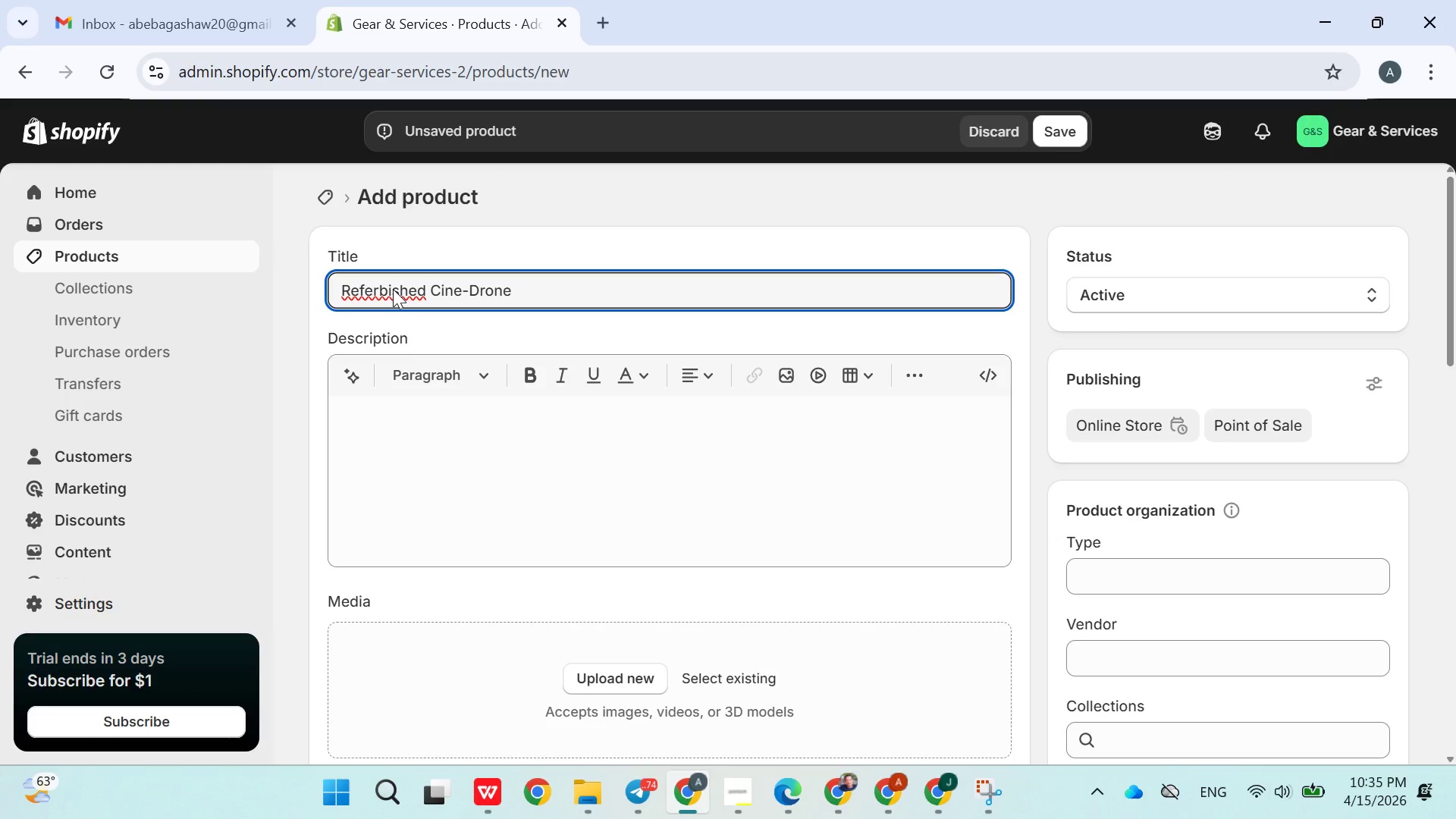 
left_click([374, 290])
 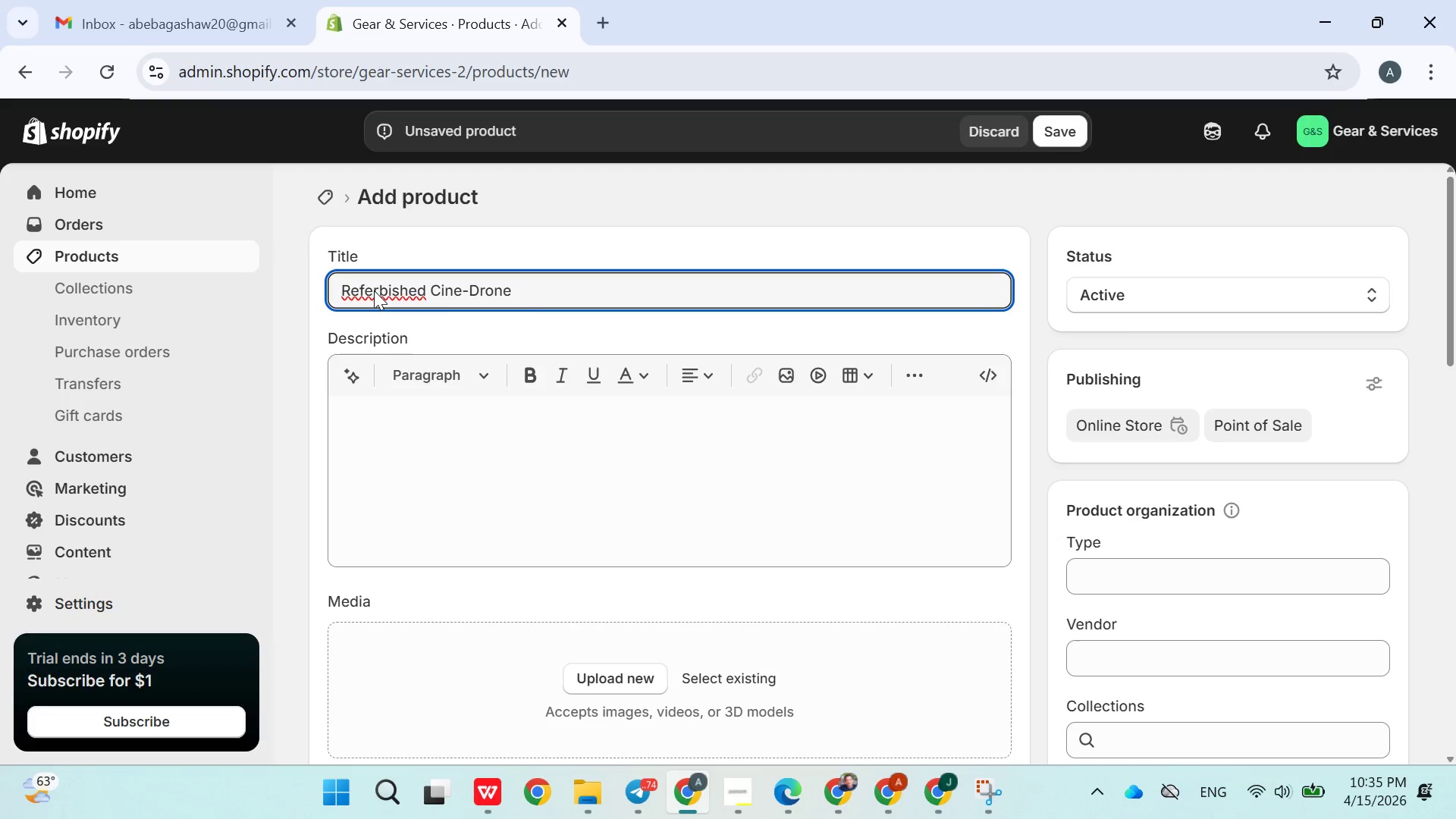 
key(Backspace)
 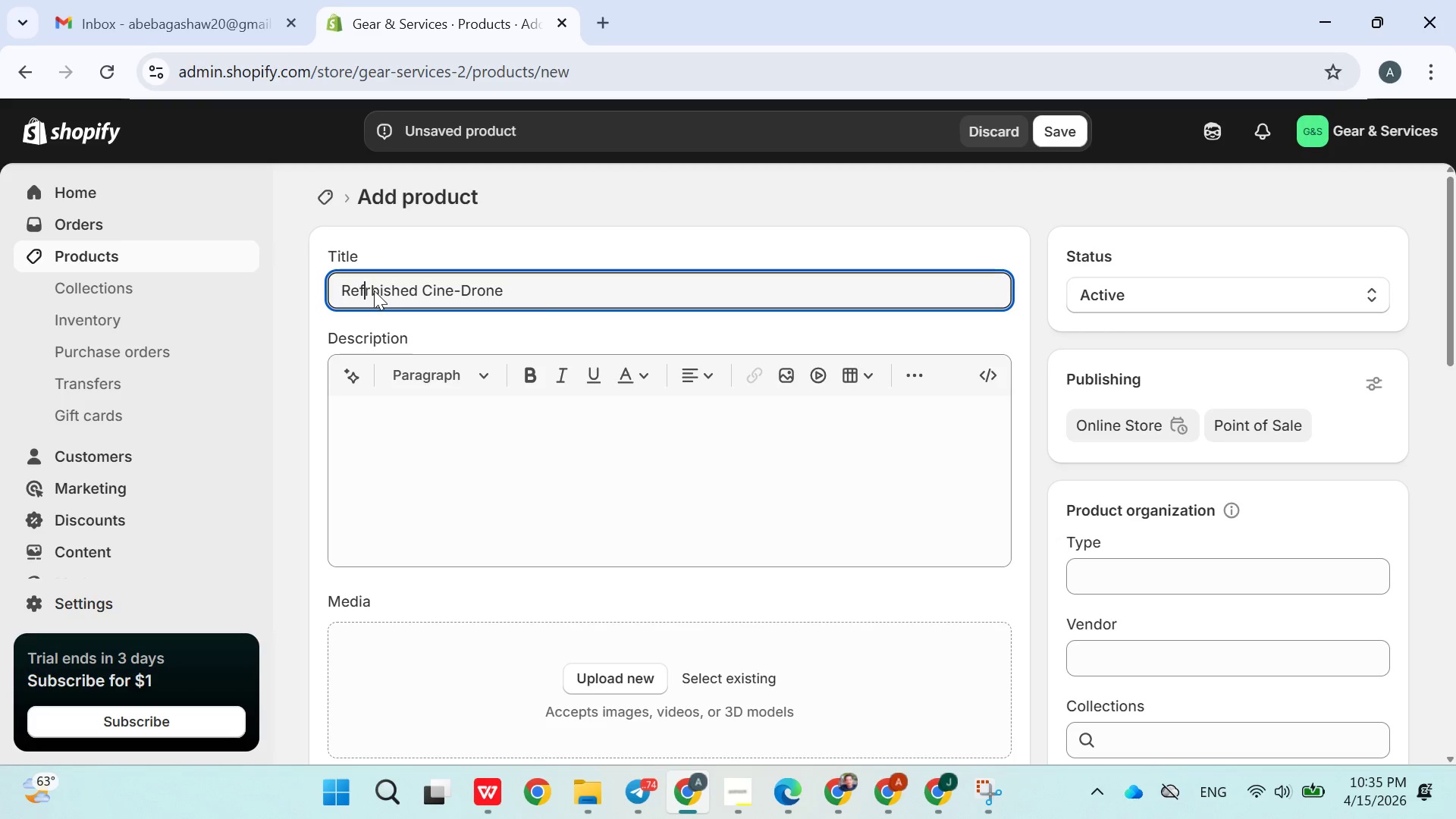 
key(U)
 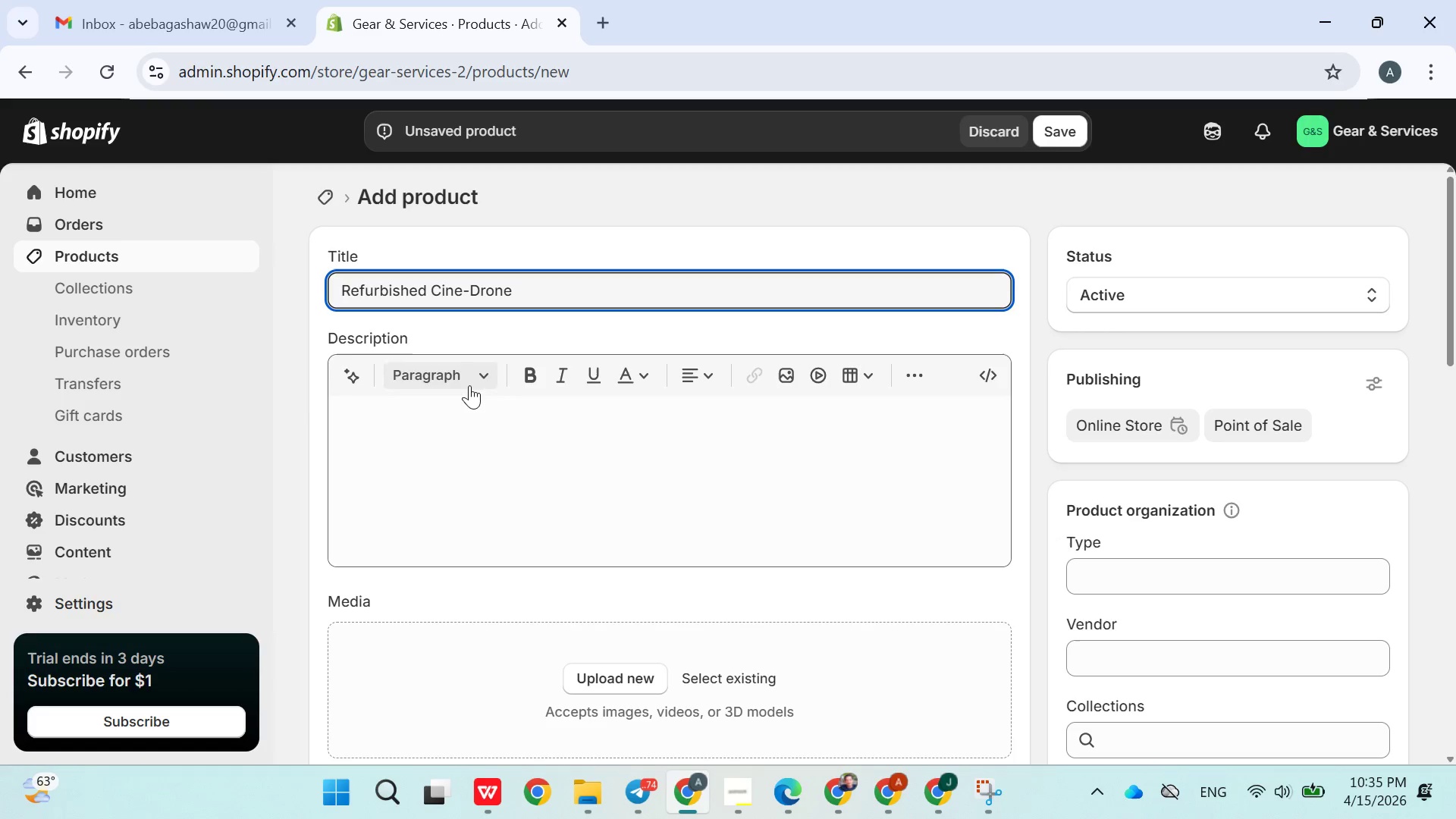 
left_click([476, 413])
 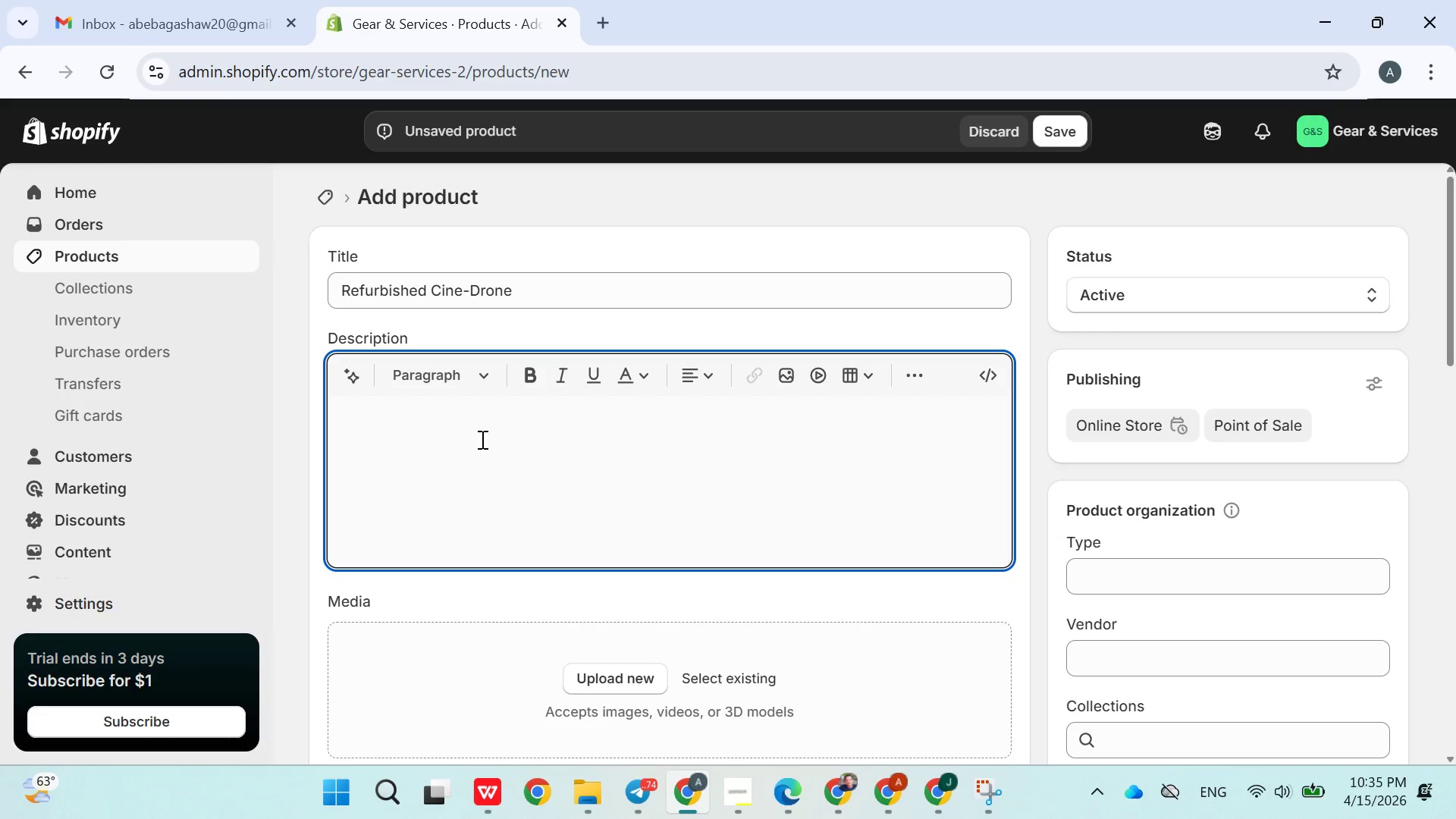 
type(A professionally )
 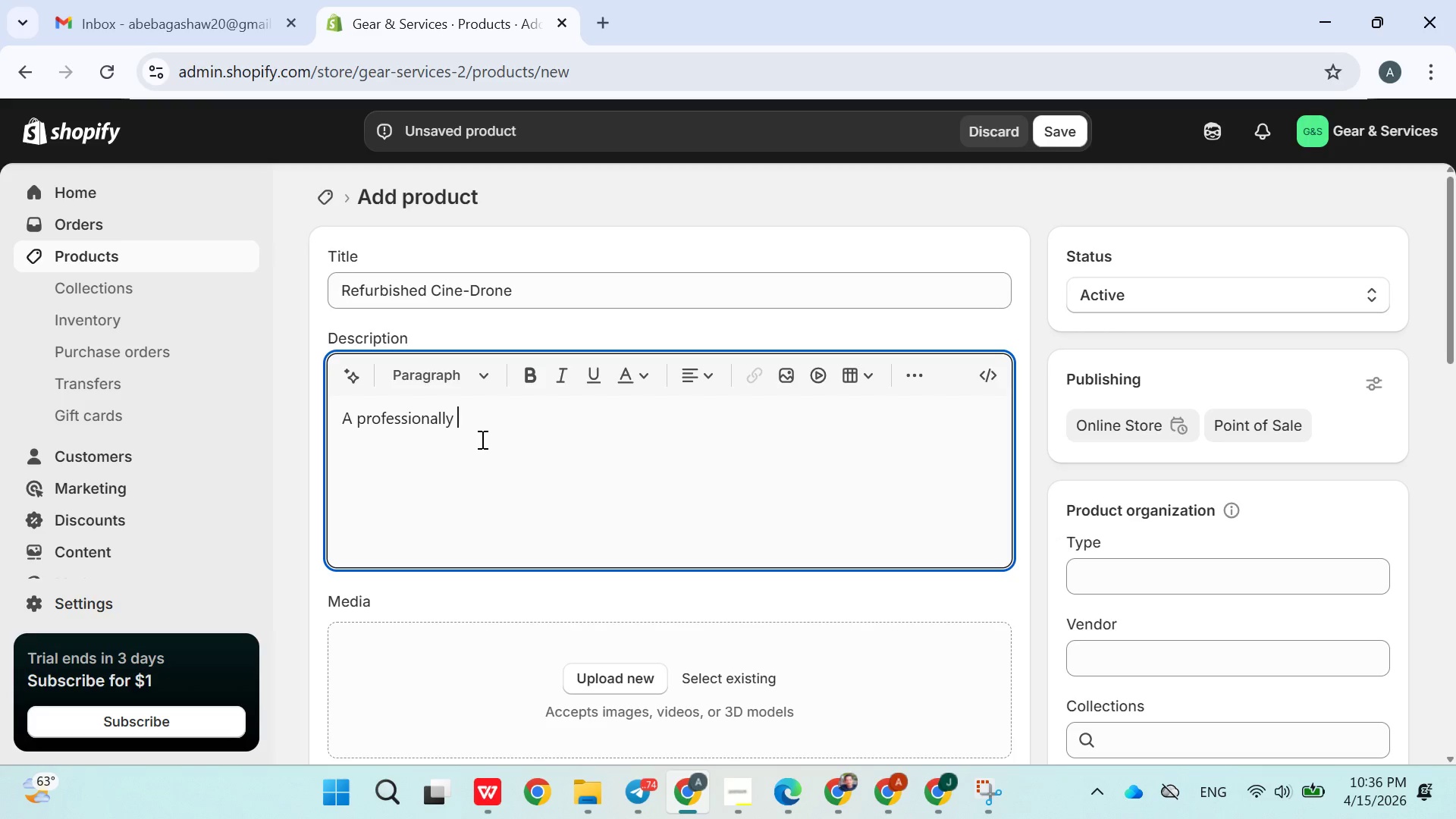 
type(refurbished )
 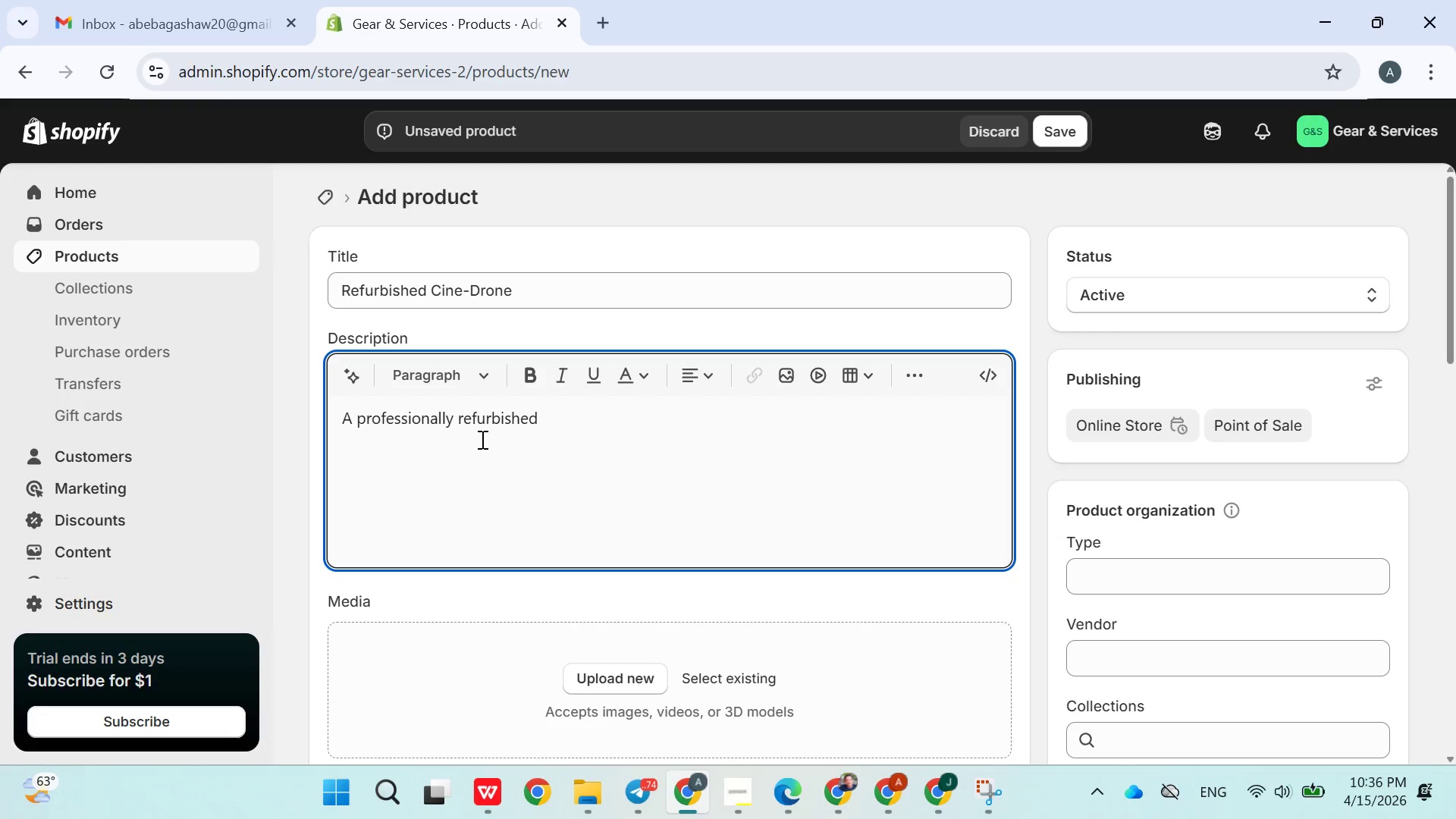 
type(ci)
 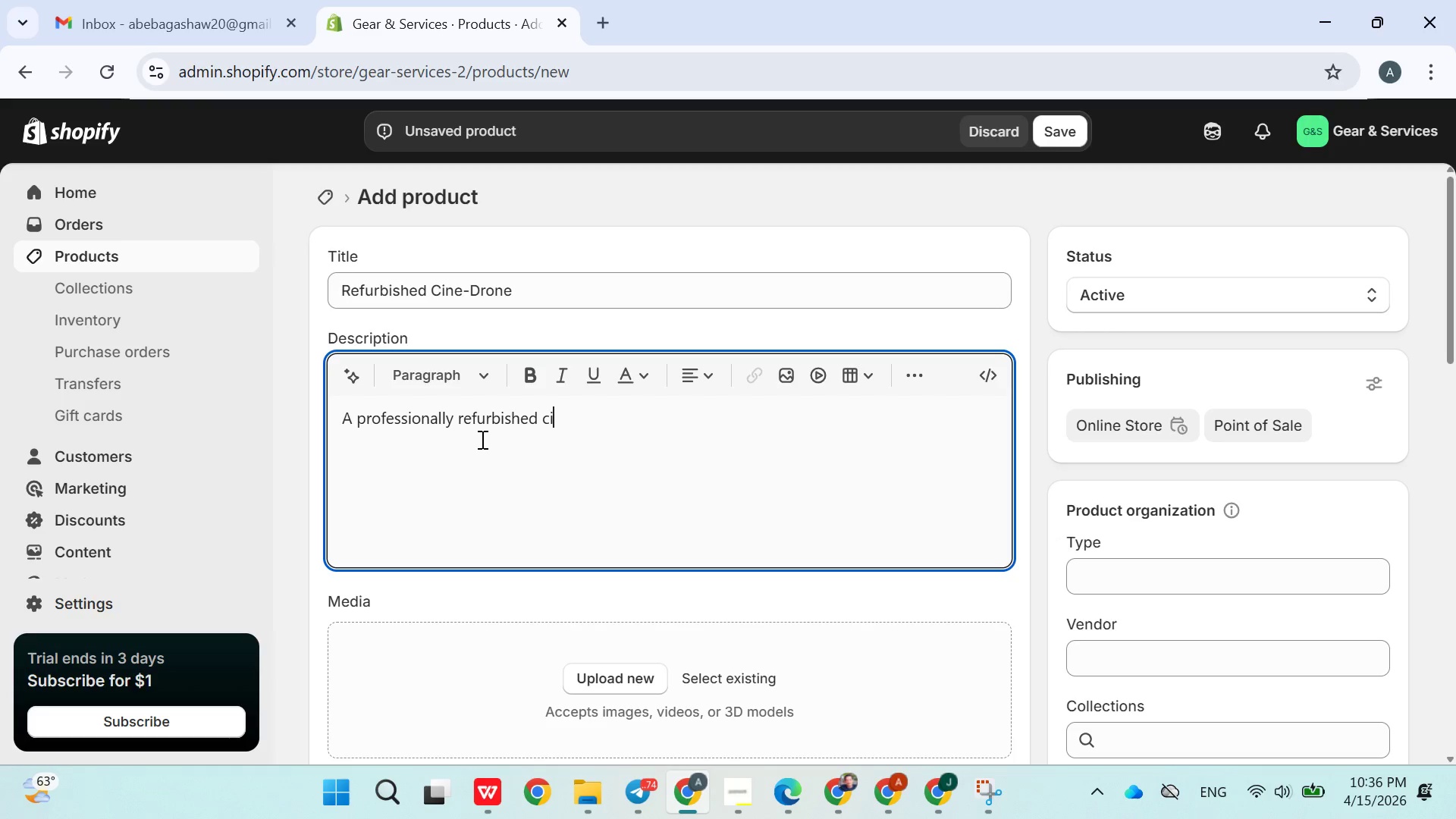 
wait(5.77)
 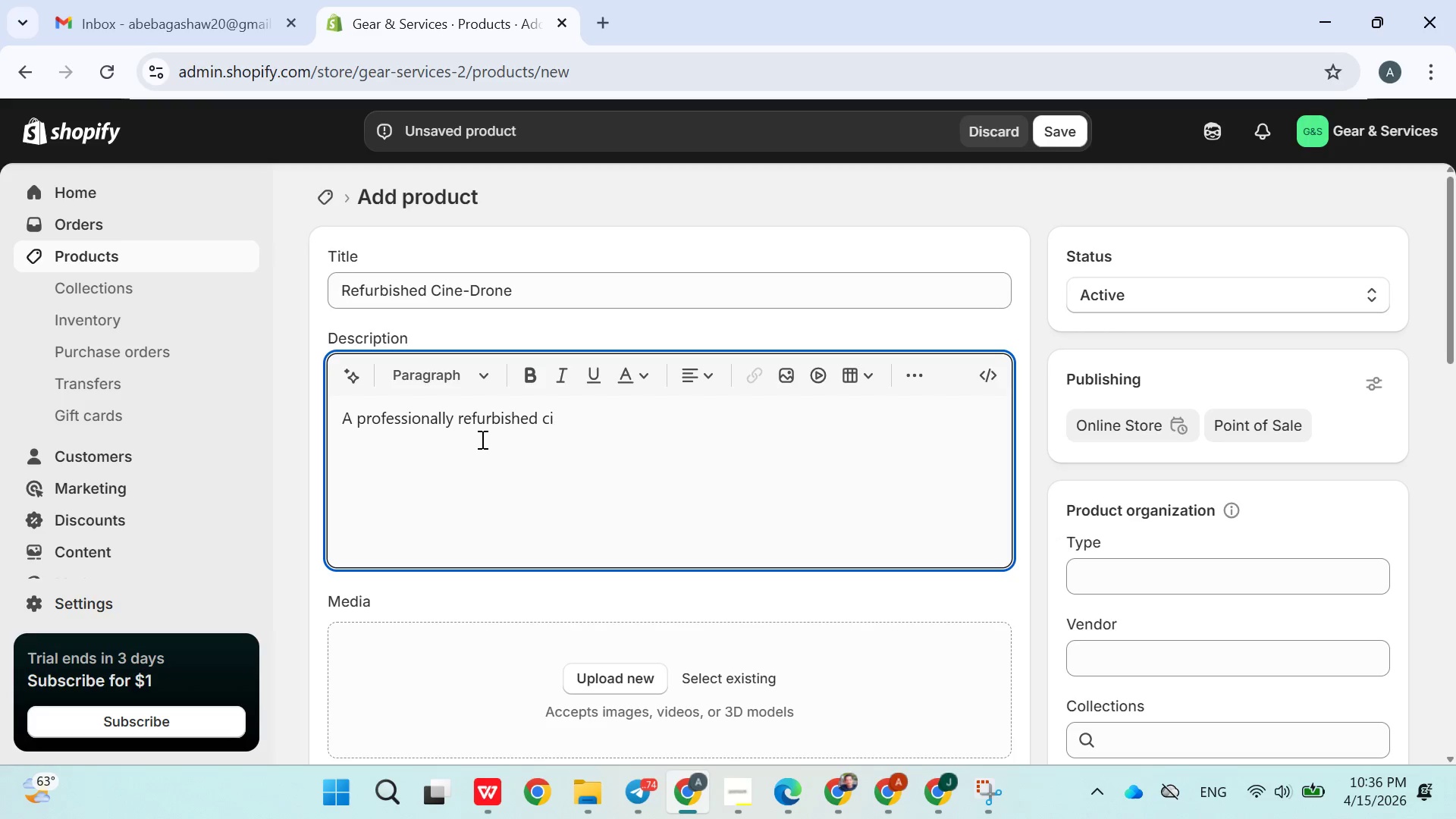 
type(nea)
key(Backspace)
type(ma drone )
 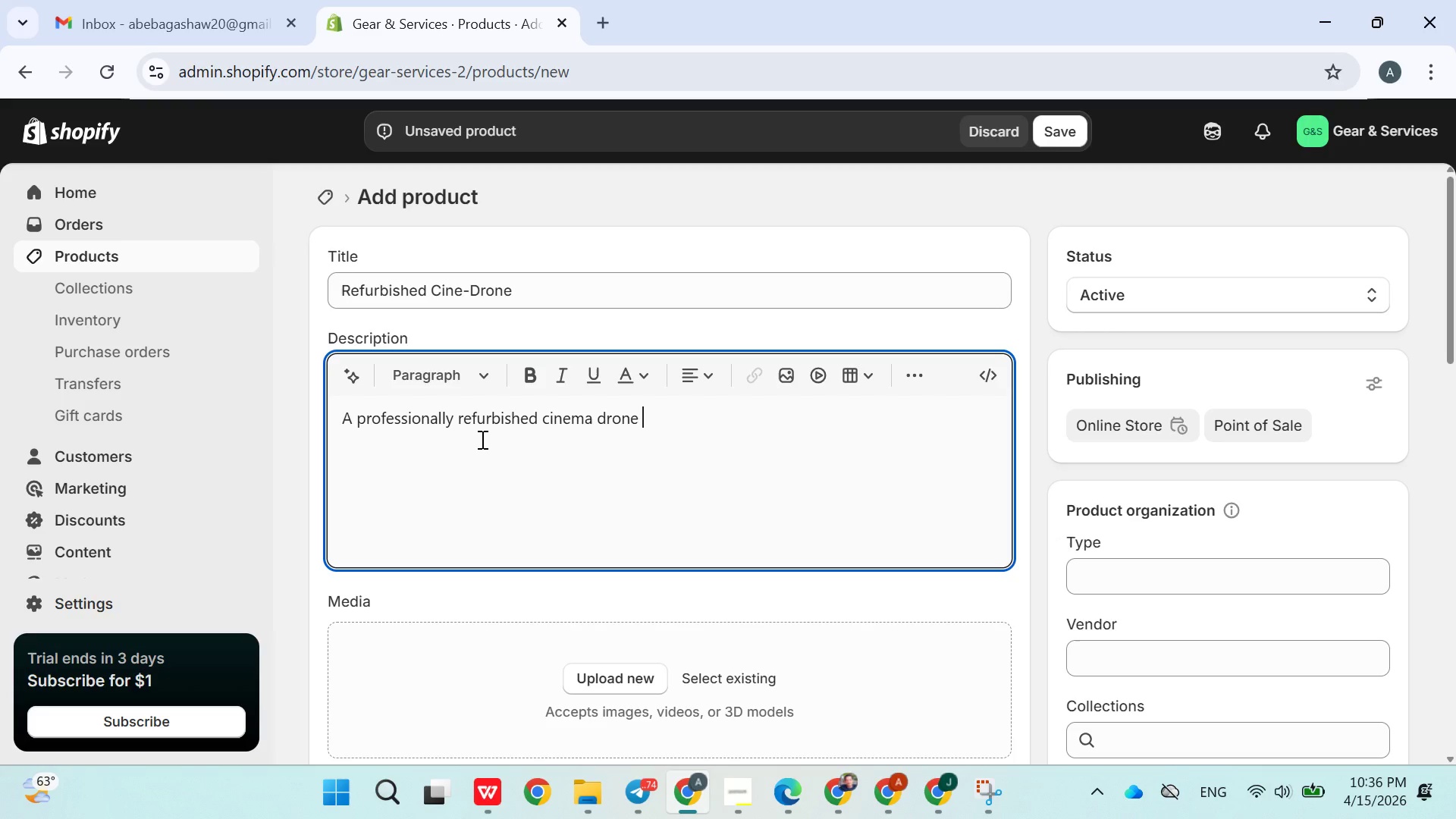 
type(engineered )
 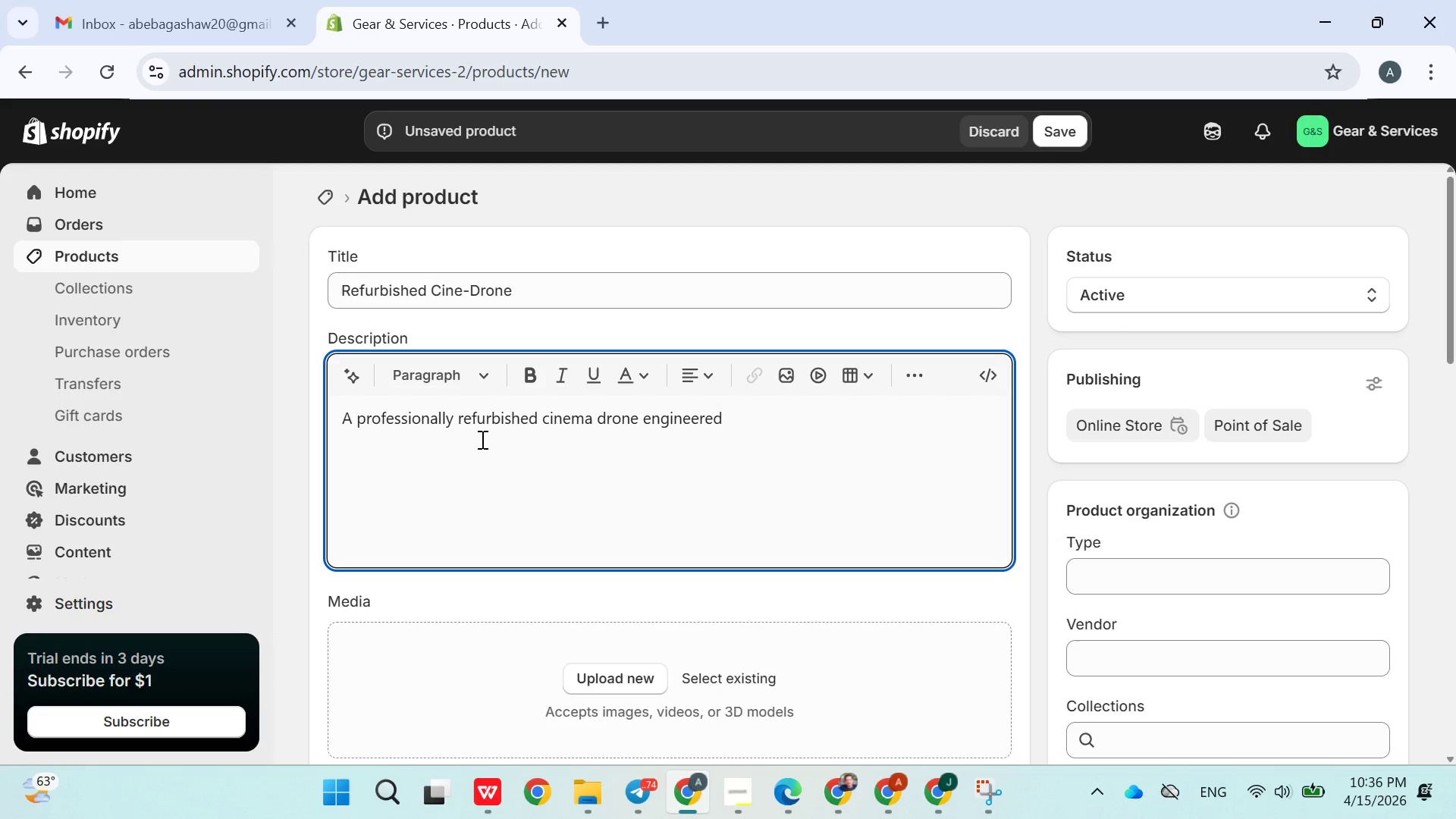 
type(for high-end )
 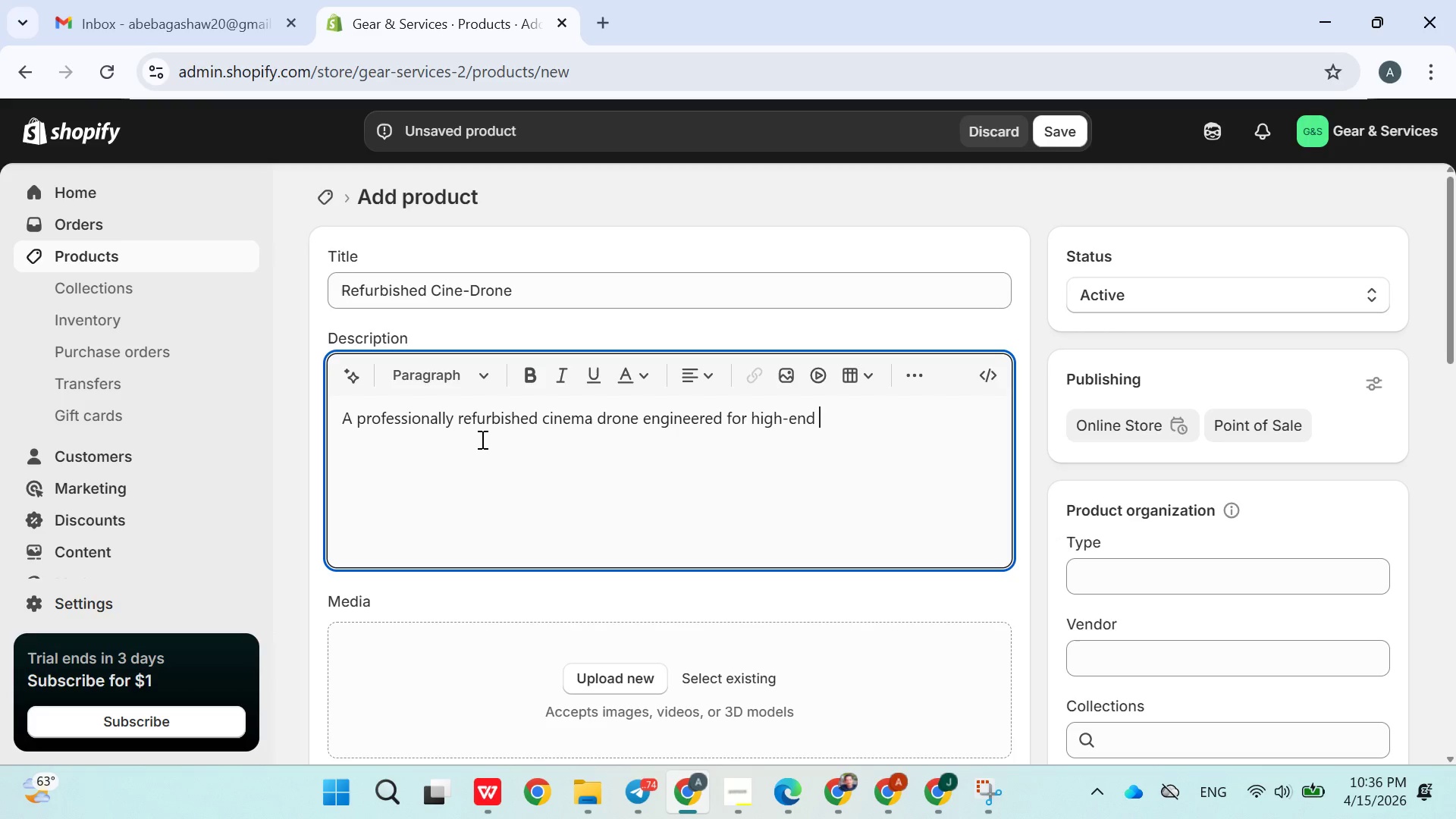 
wait(6.02)
 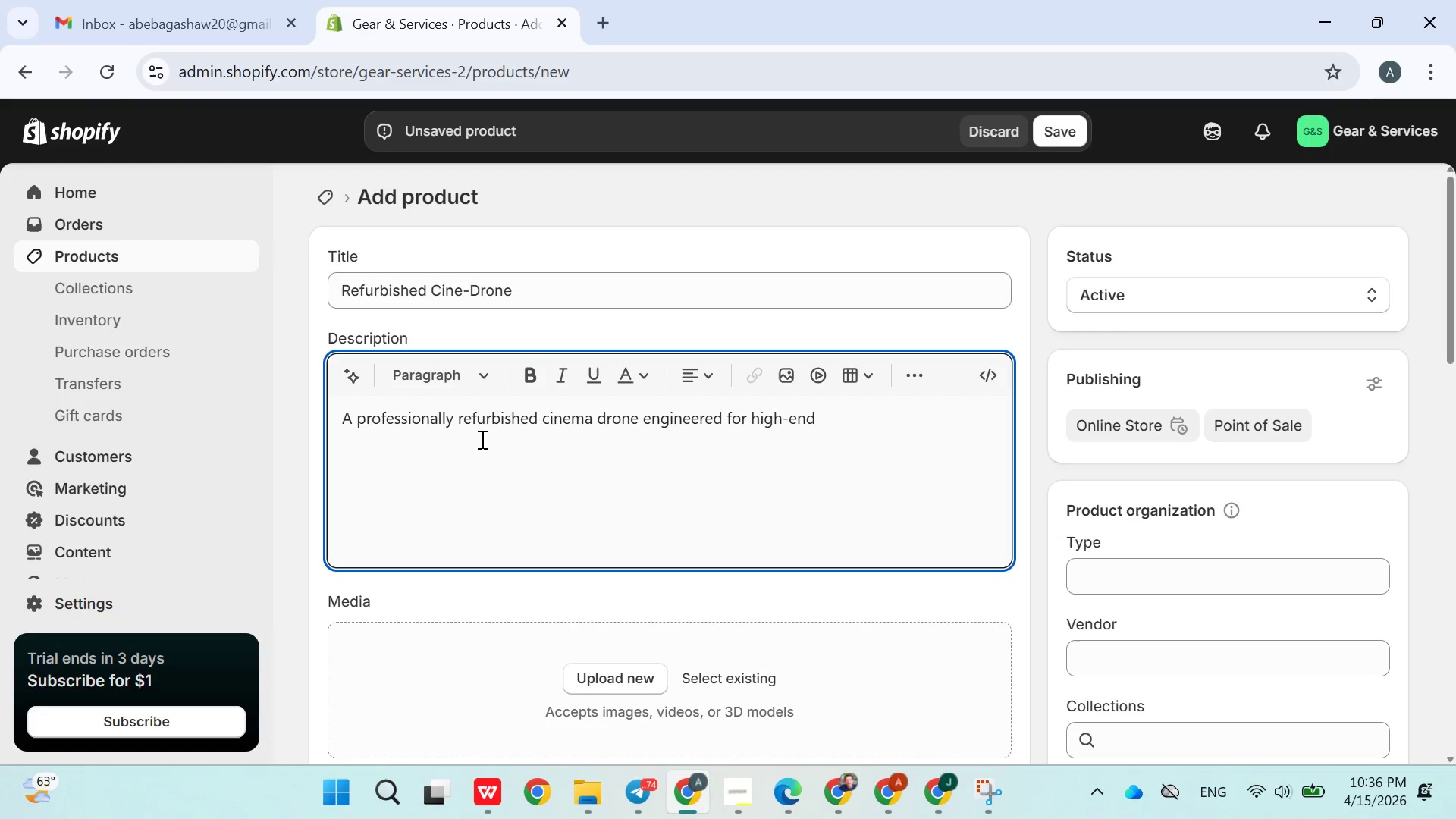 
type(aerial photography )
 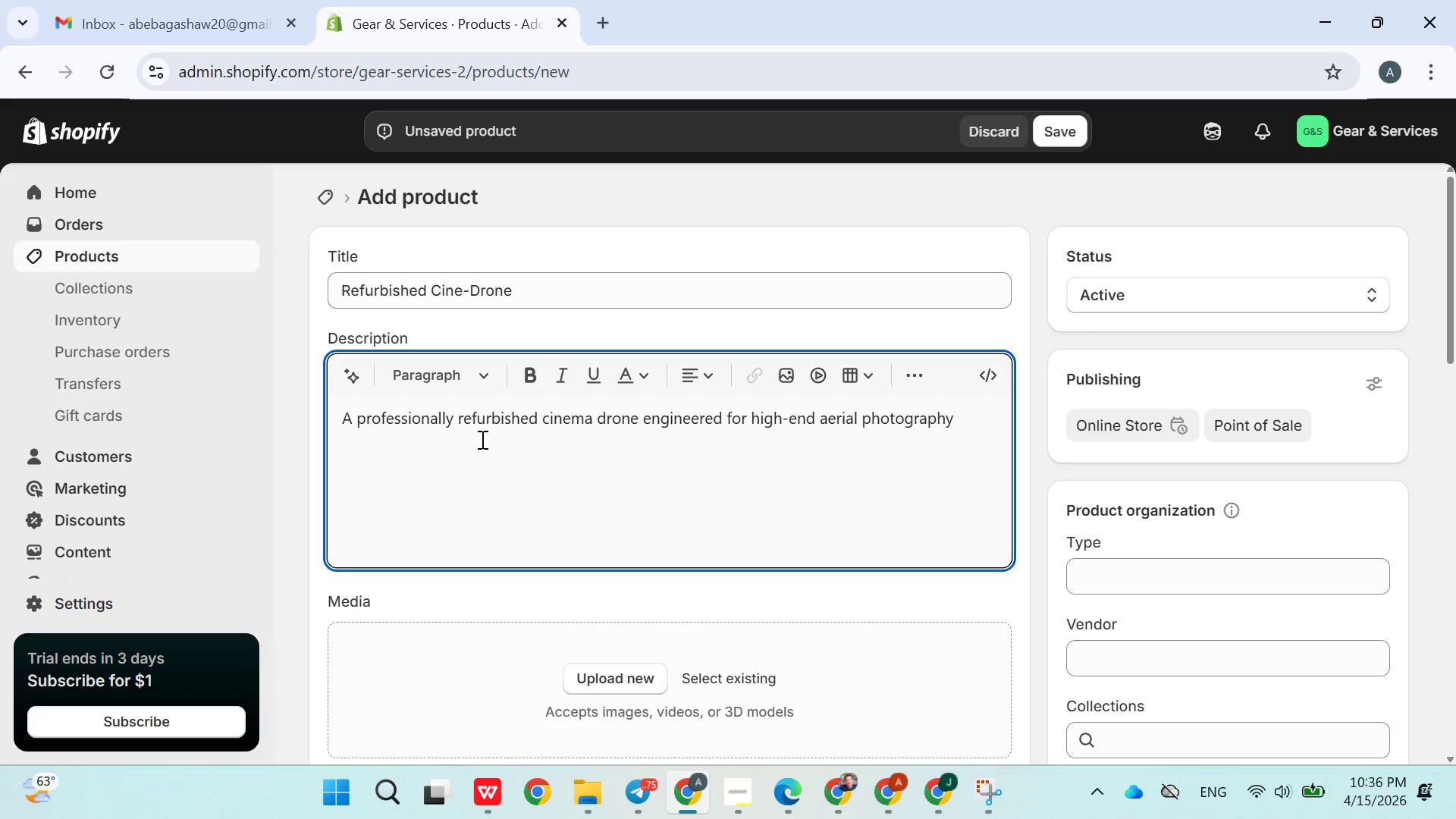 
type(and vediography )
key(Backspace)
type(. )
 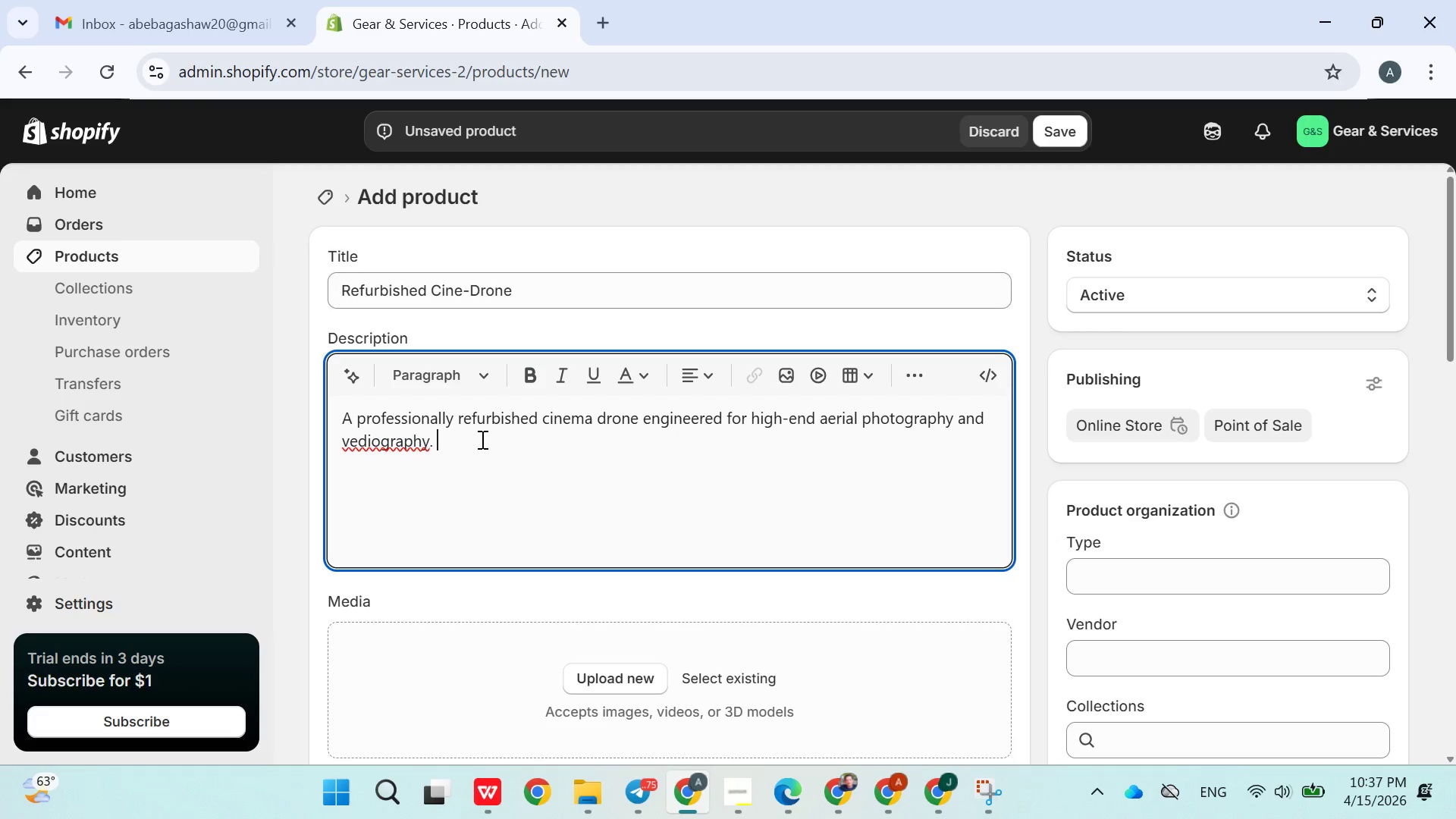 
wait(10.44)
 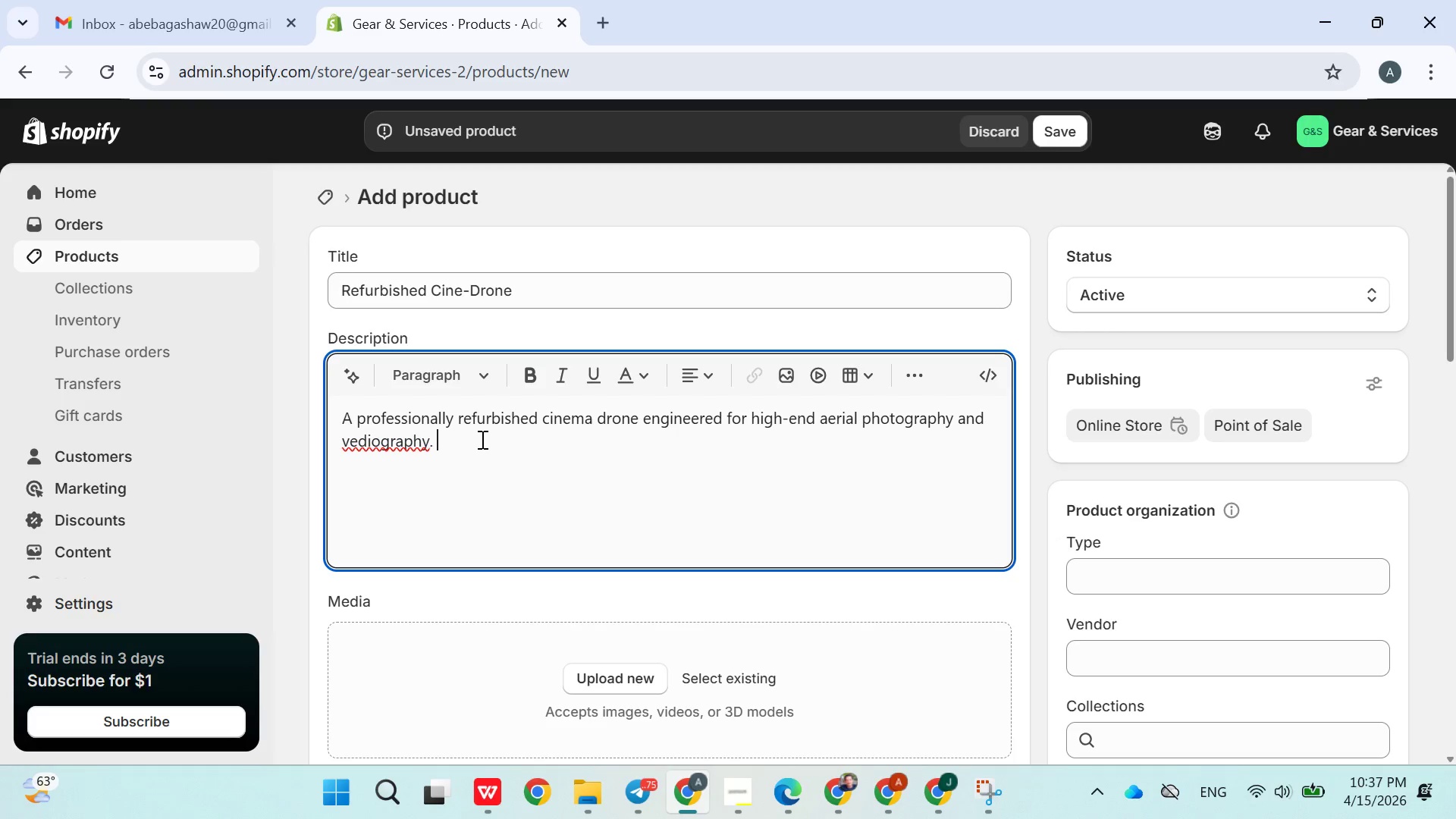 
left_click([359, 444])
 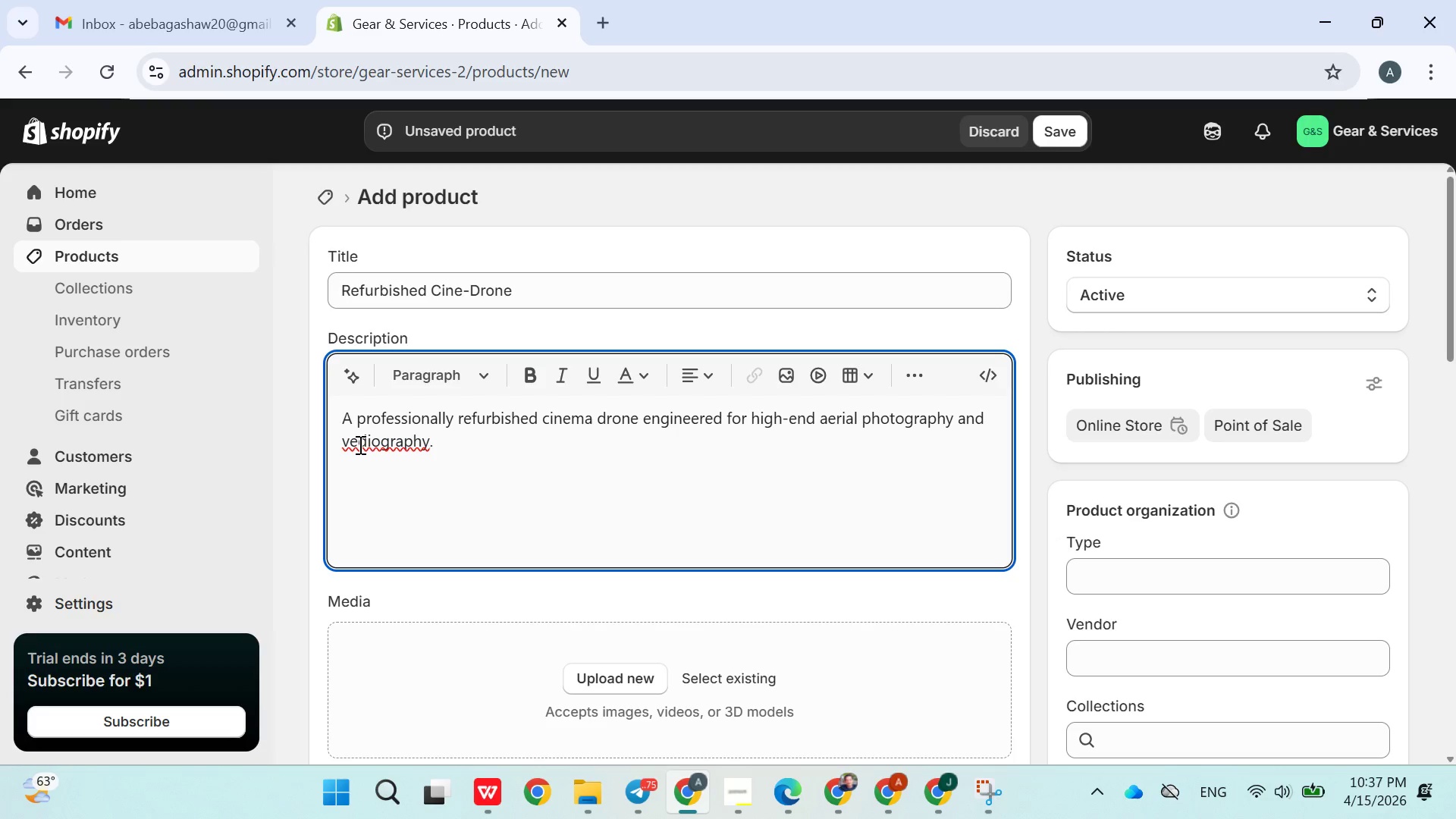 
key(Backspace)
 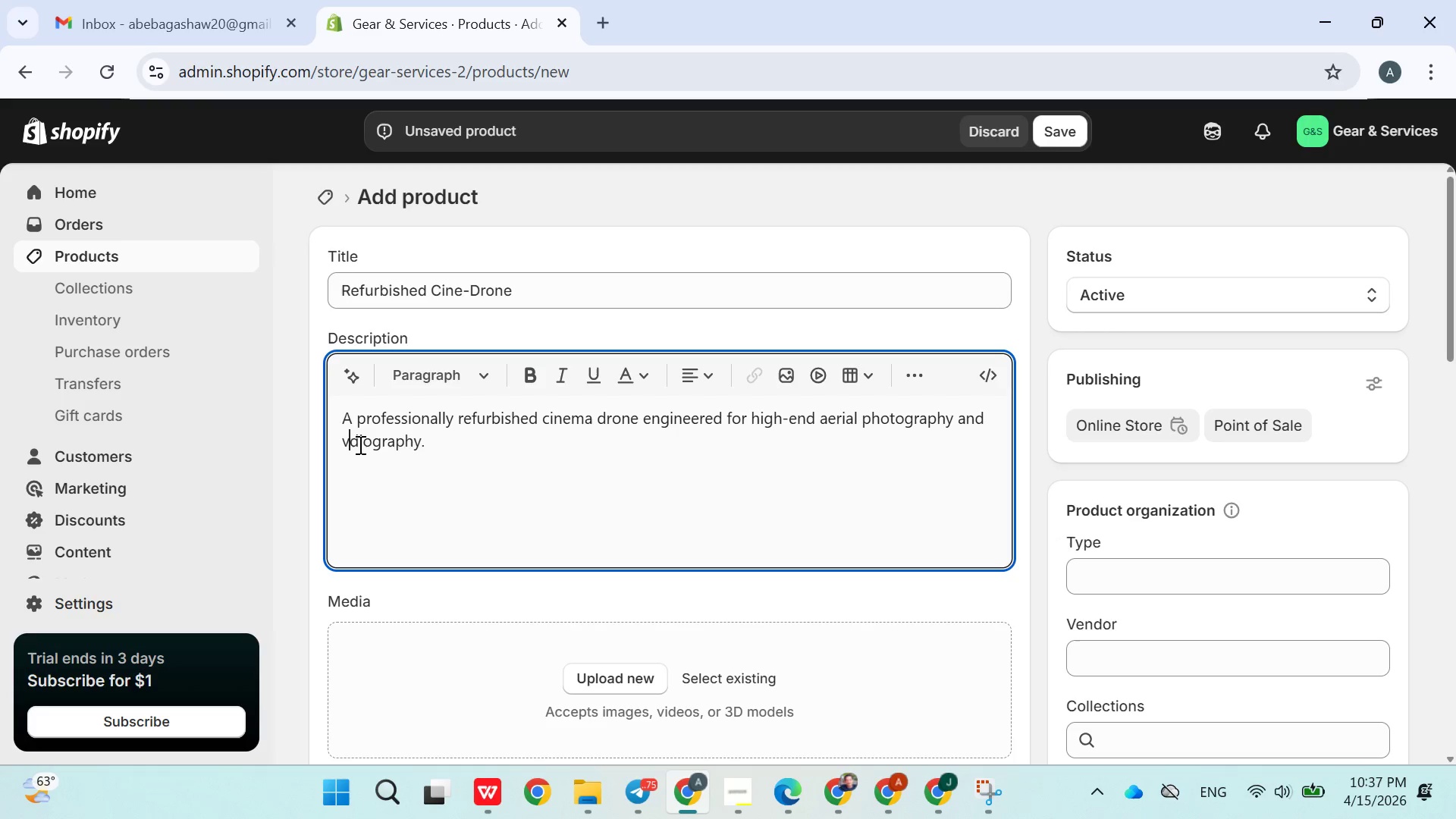 
key(I)
 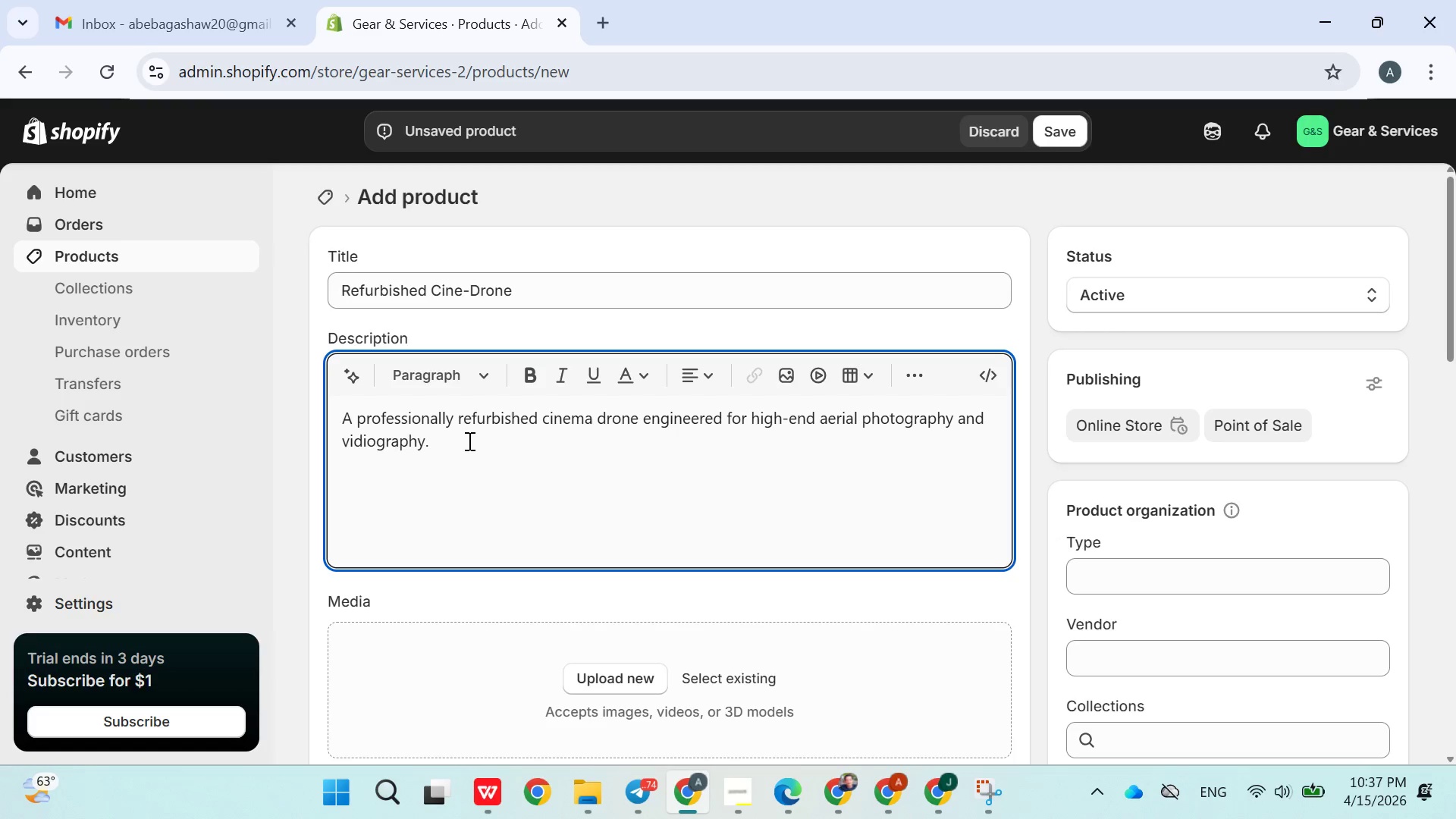 
left_click([480, 439])
 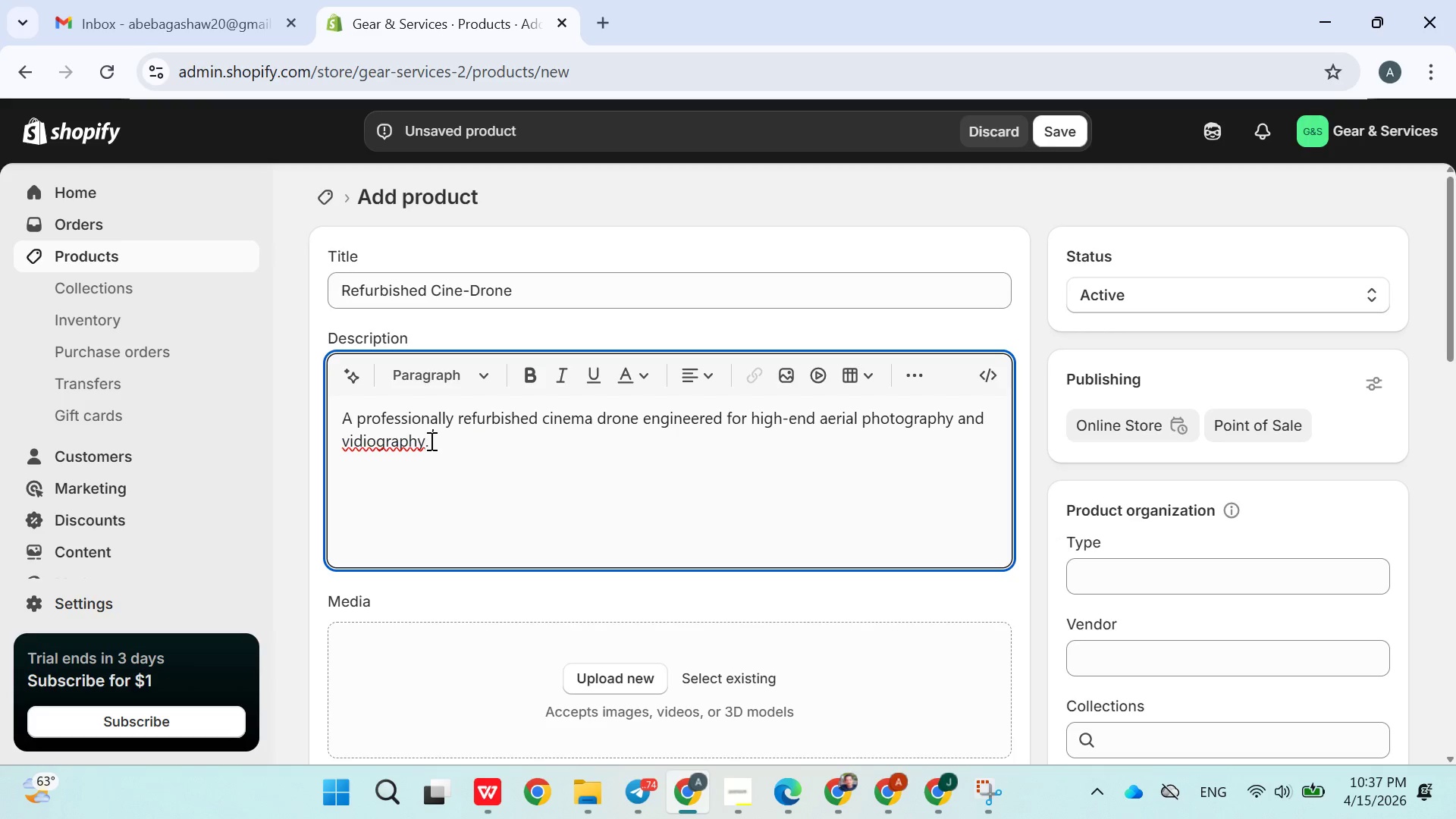 
wait(5.84)
 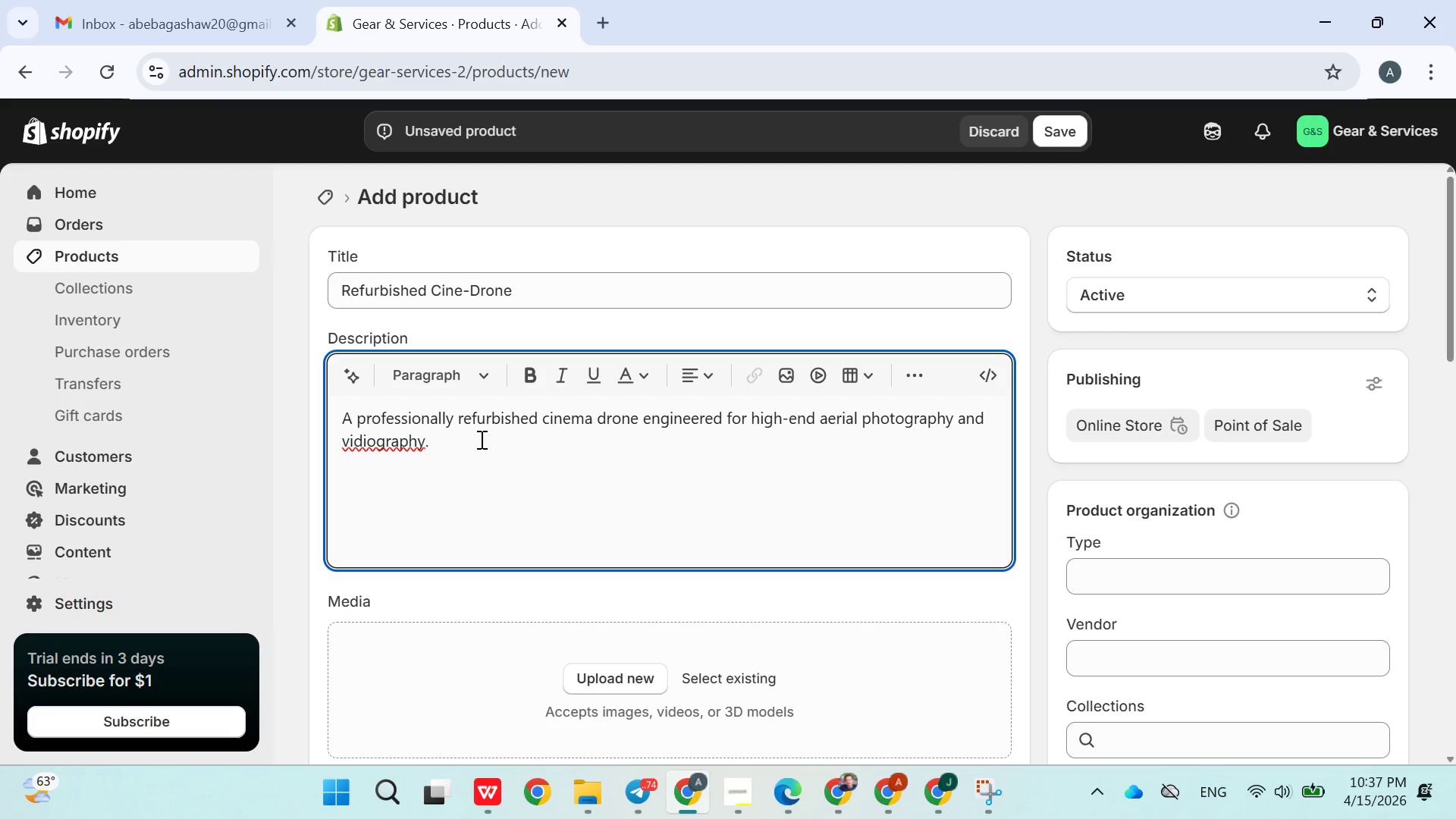 
left_click([368, 439])
 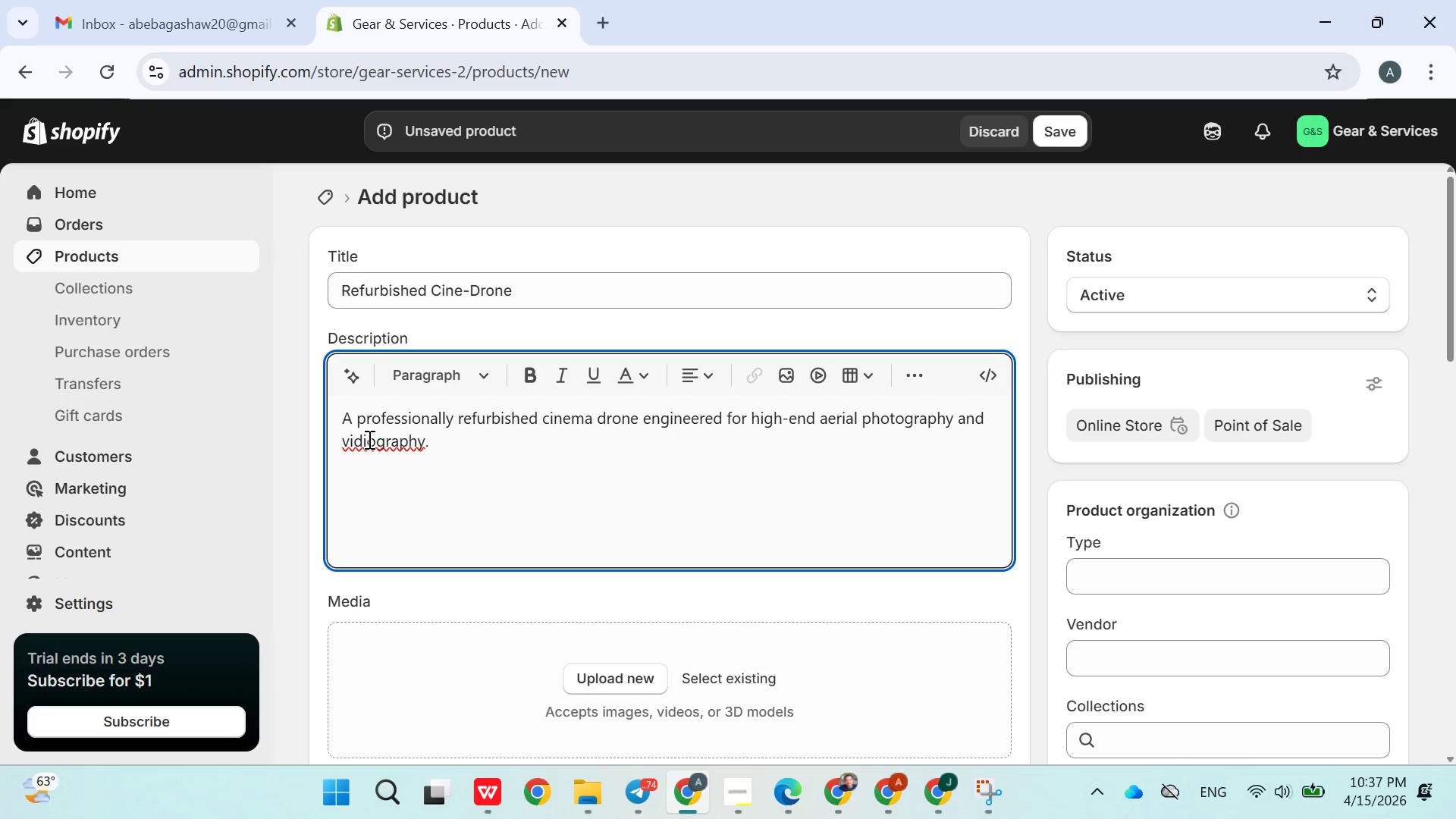 
key(Backspace)
 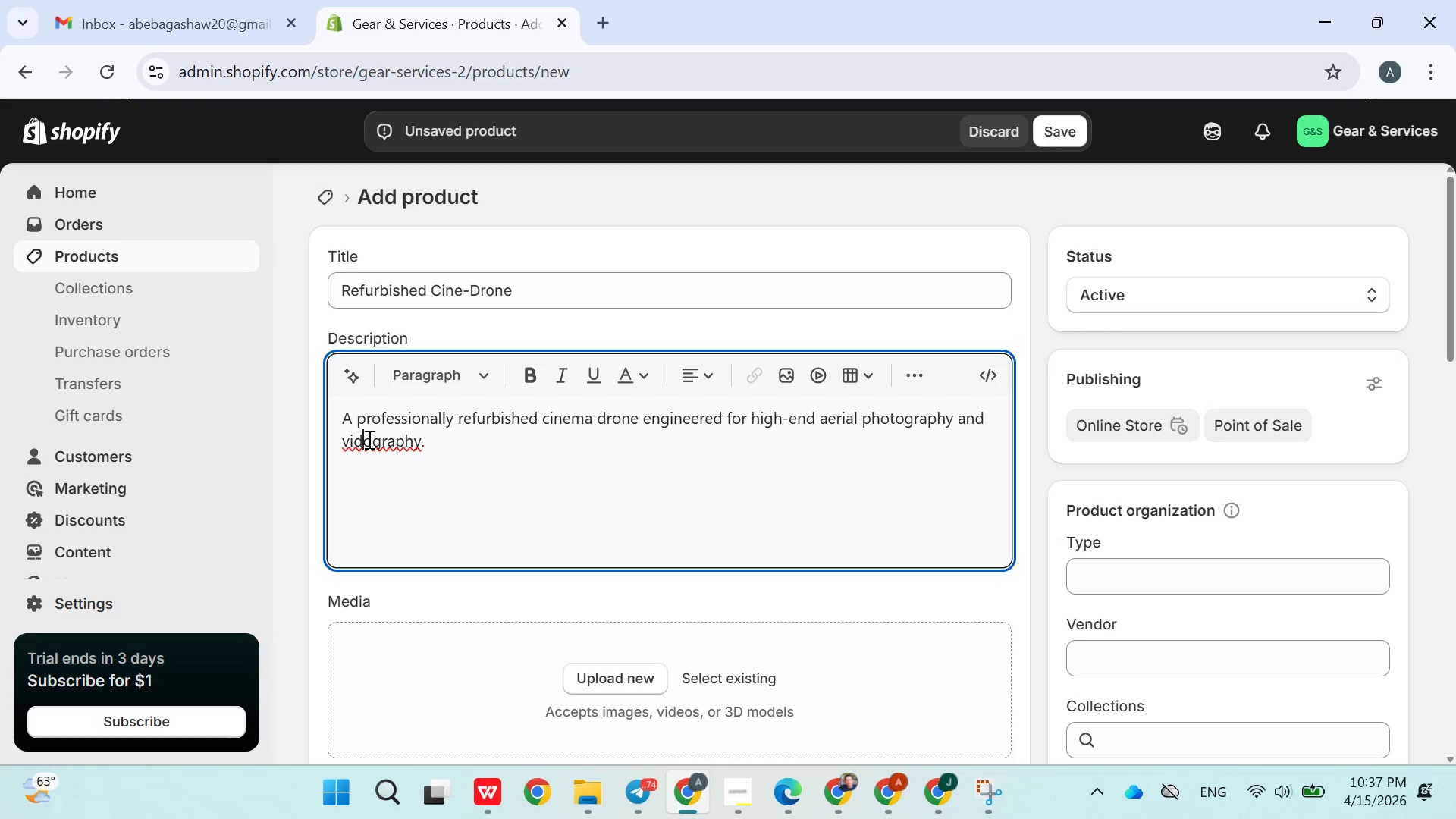 
key(E)
 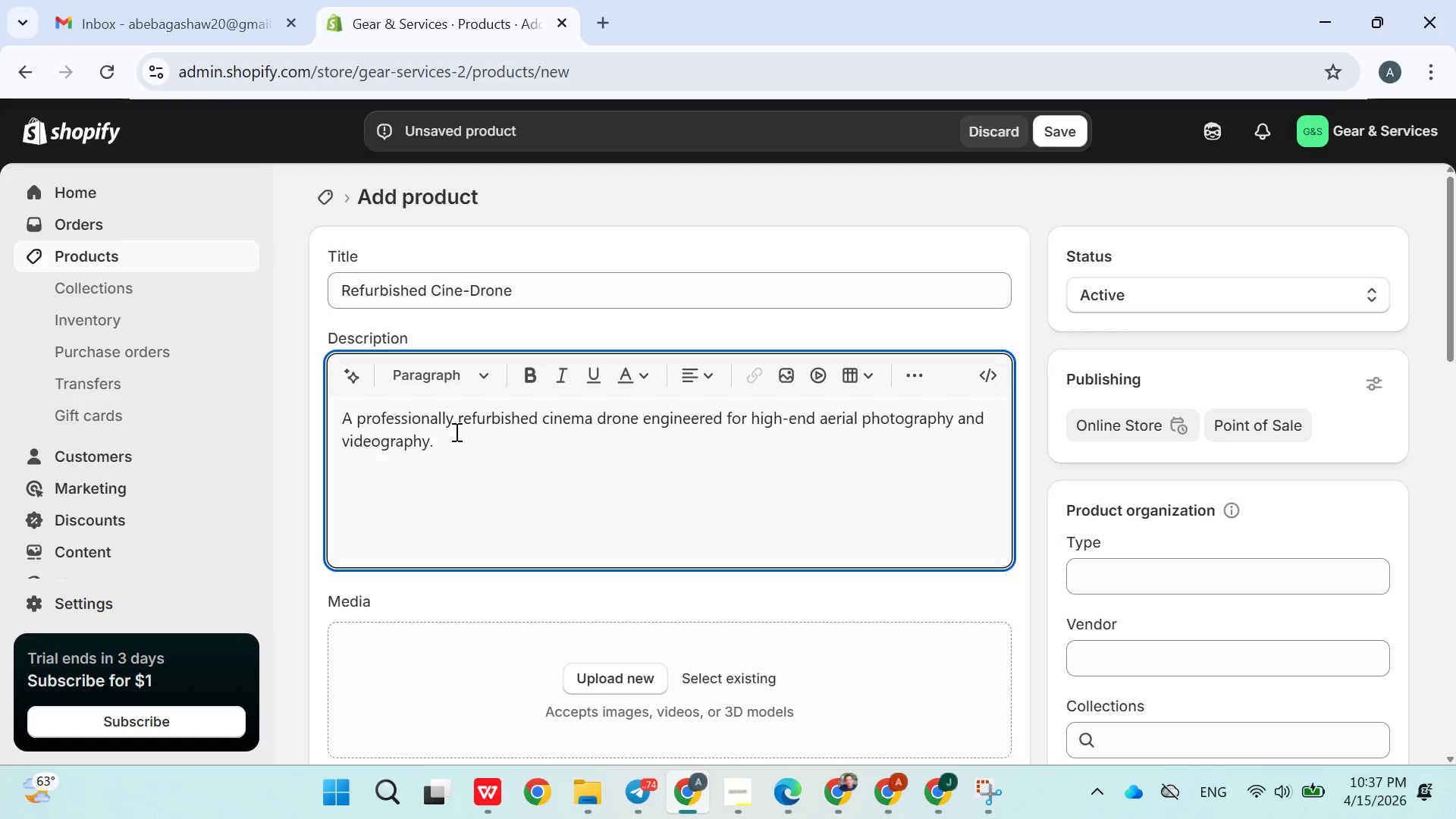 
left_click([458, 434])
 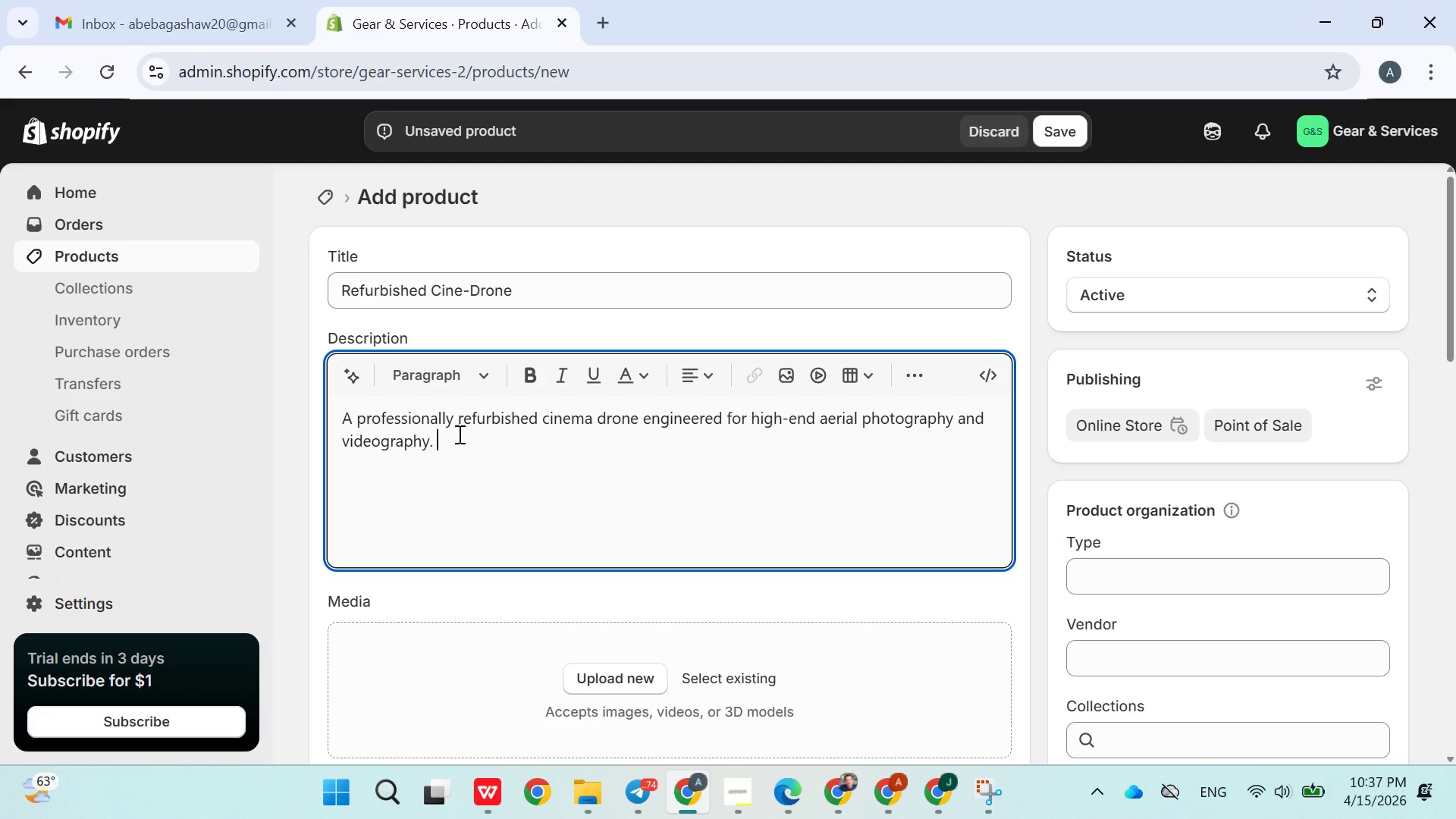 
wait(5.5)
 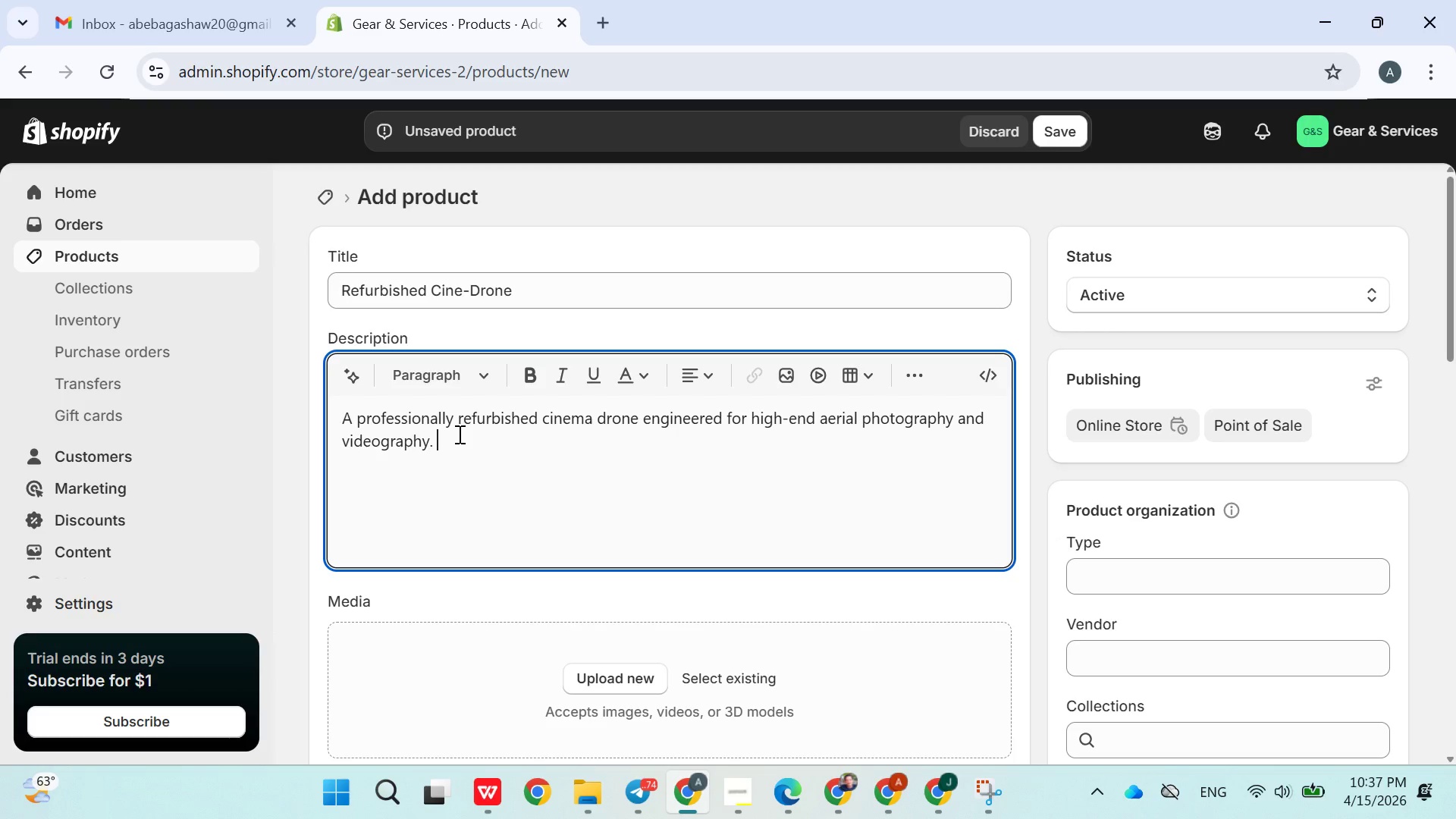 
type(each unit is carfully inspected)
 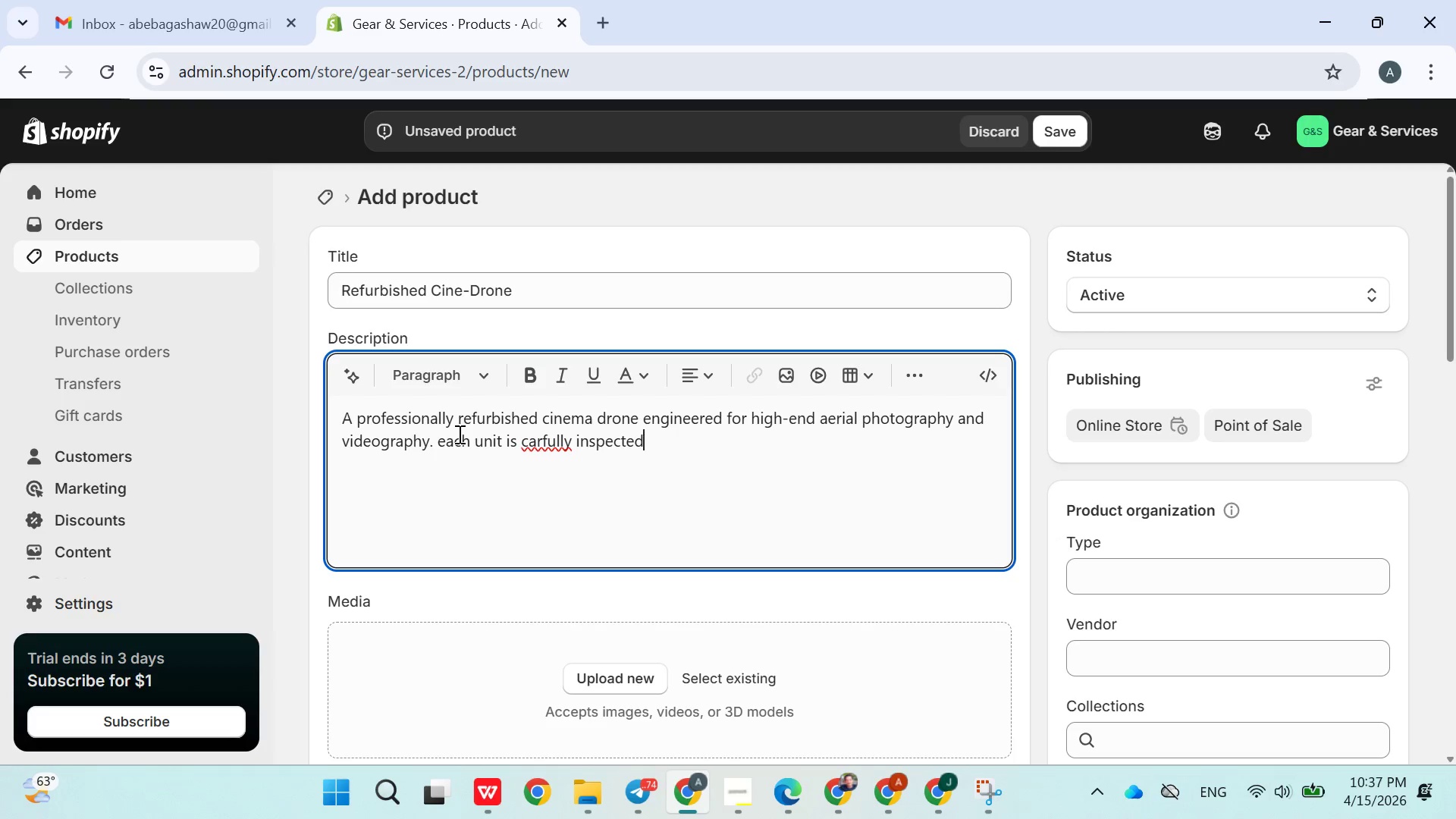 
wait(13.47)
 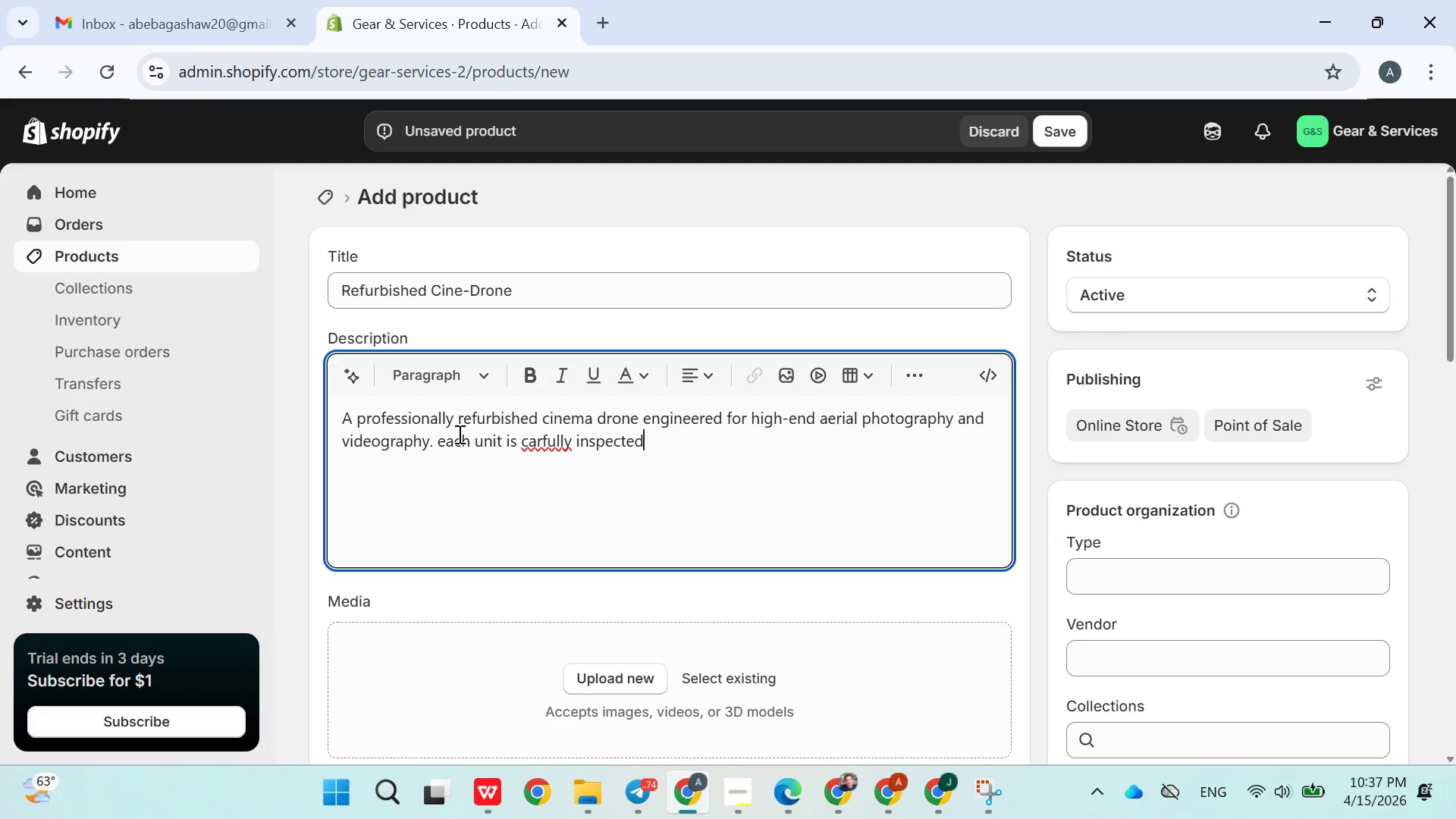 
left_click([539, 436])
 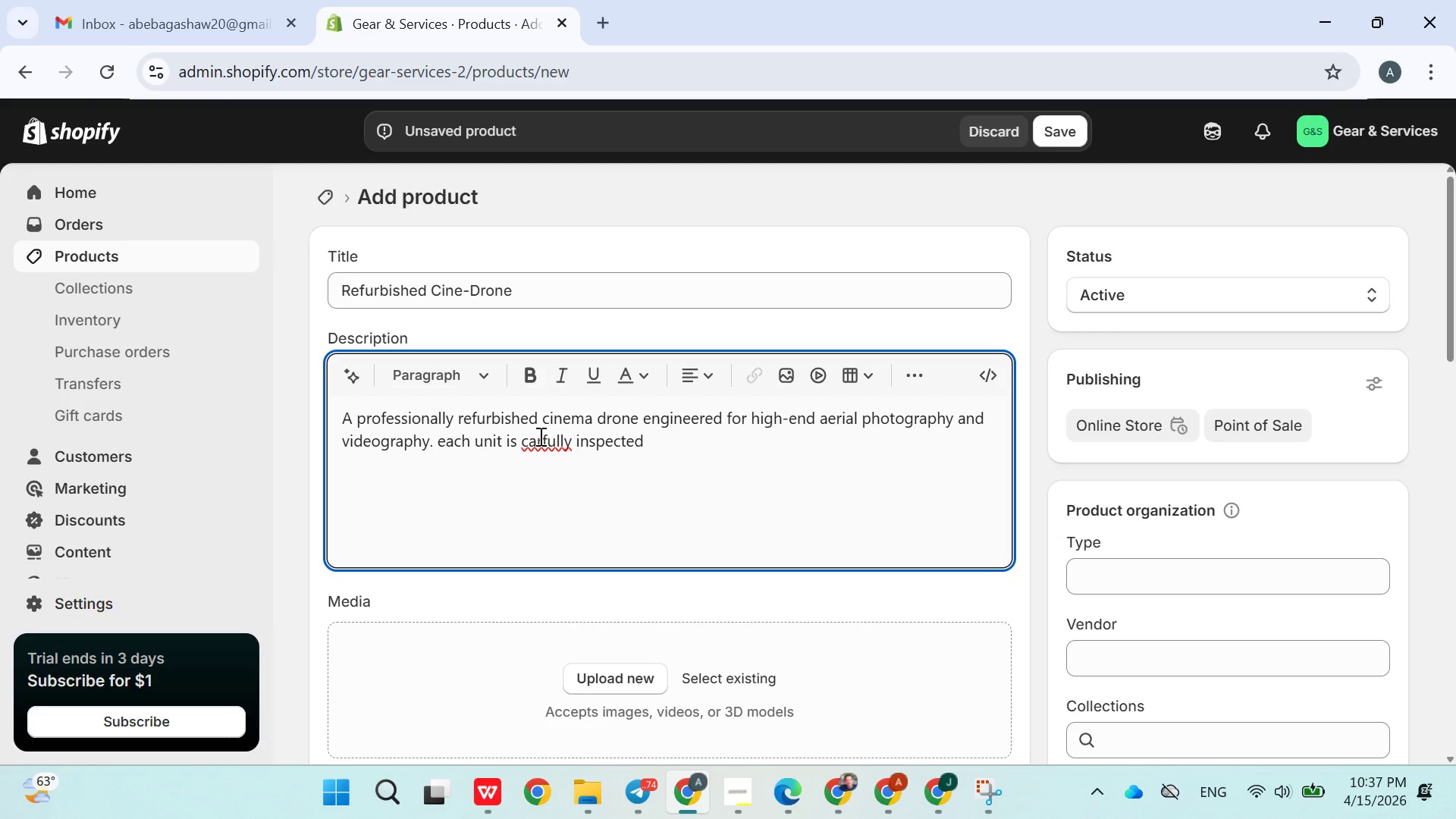 
key(ArrowRight)
 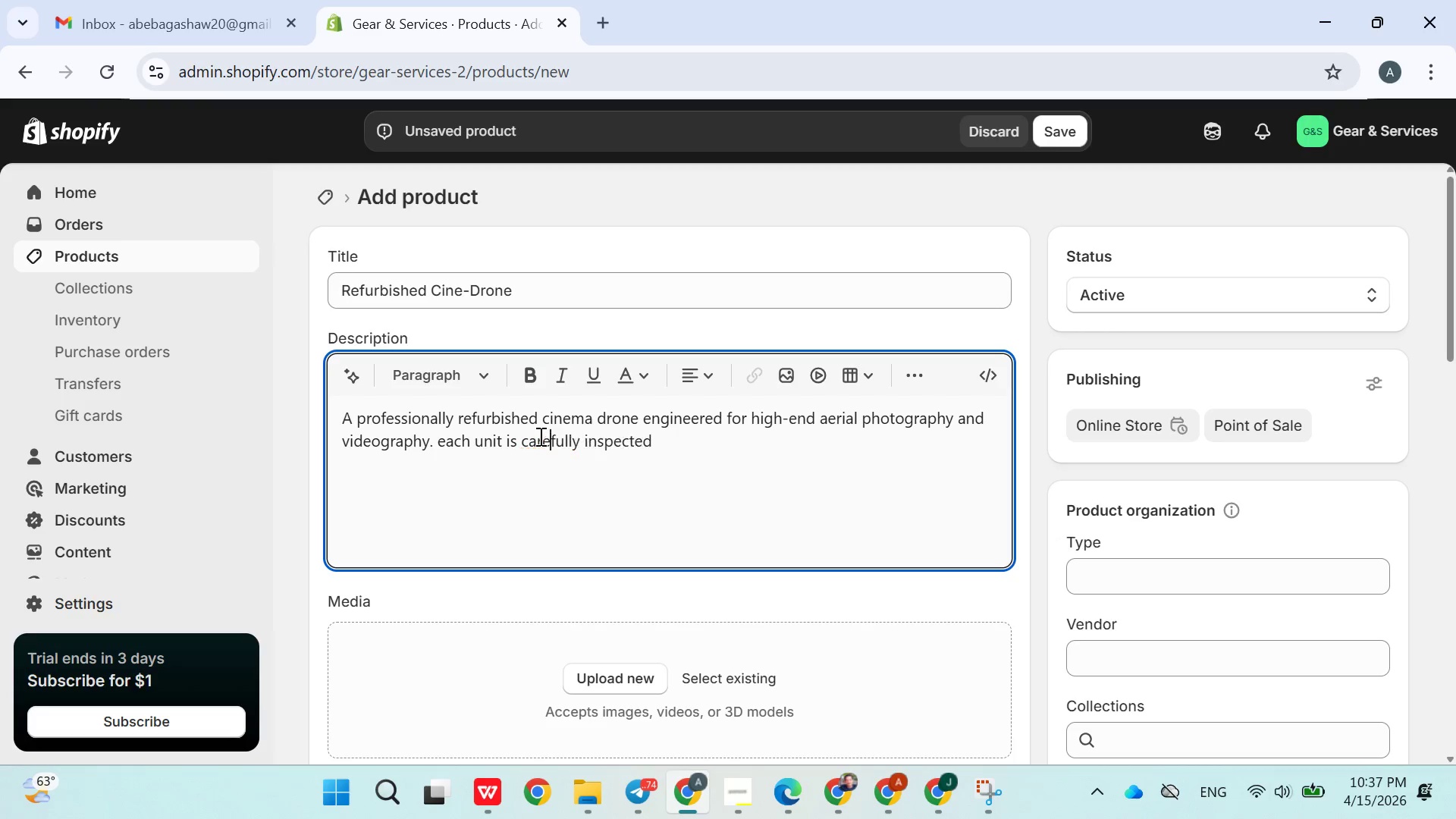 
key(E)
 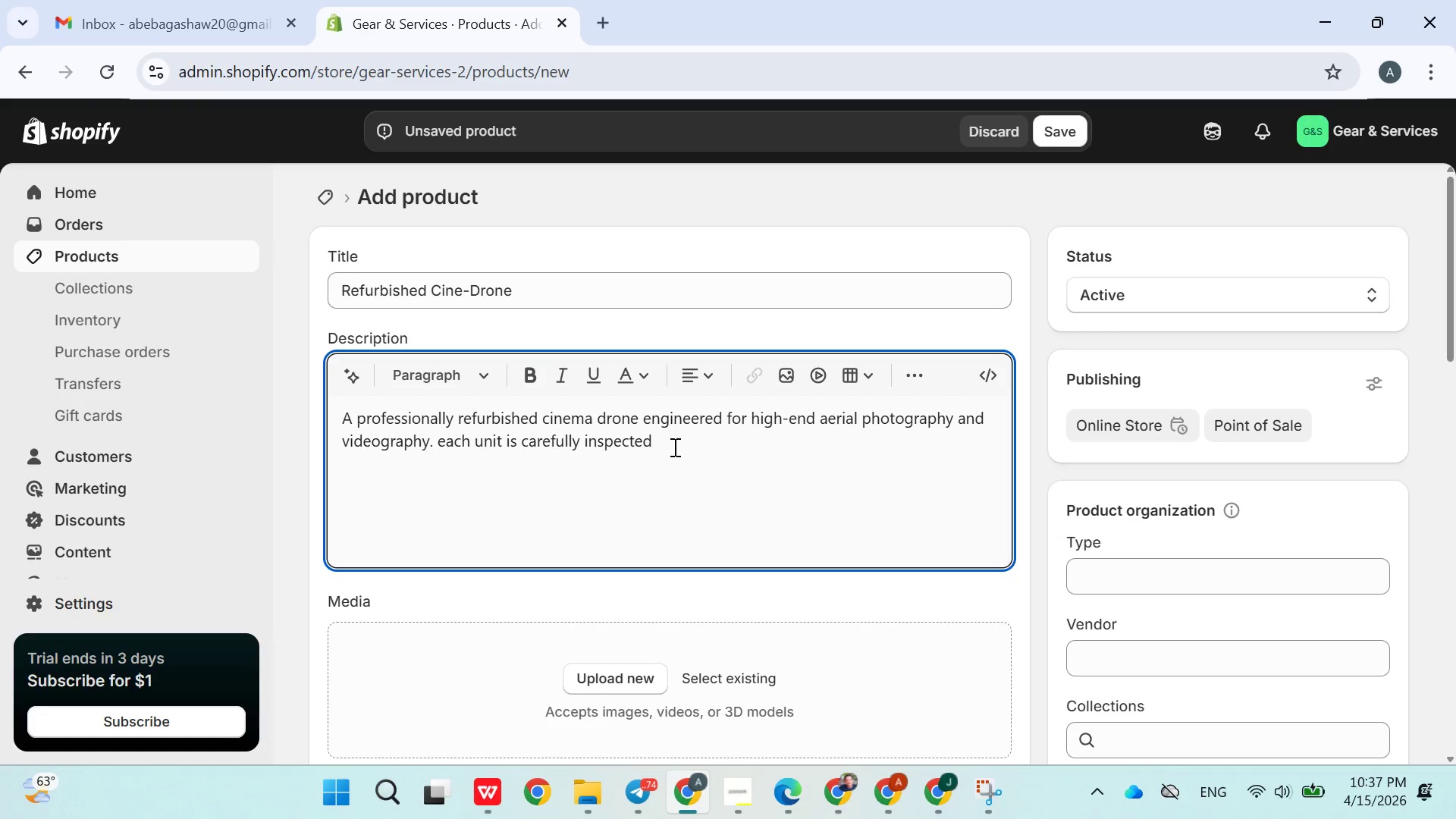 
left_click([684, 446])
 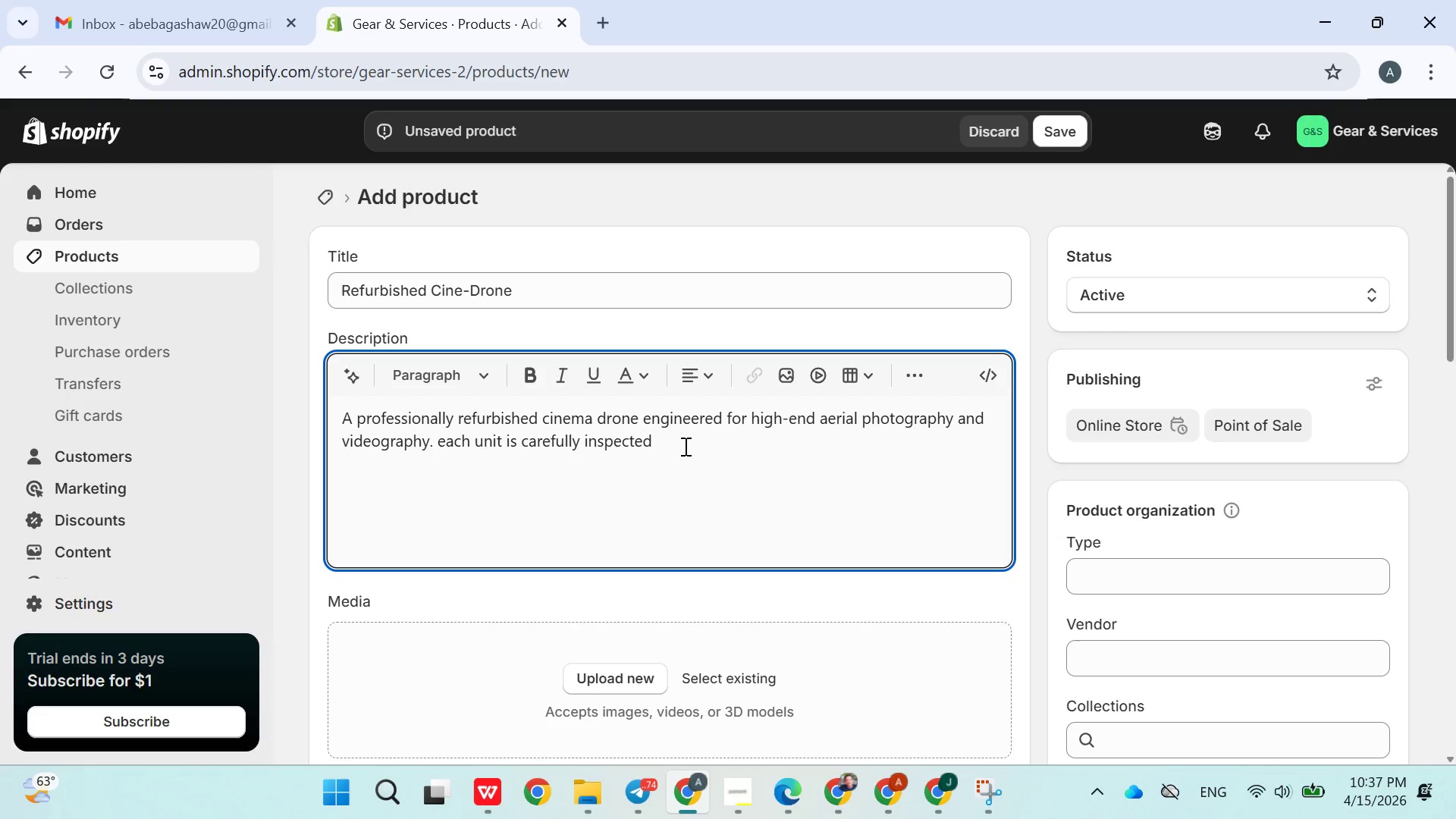 
key(Comma)
 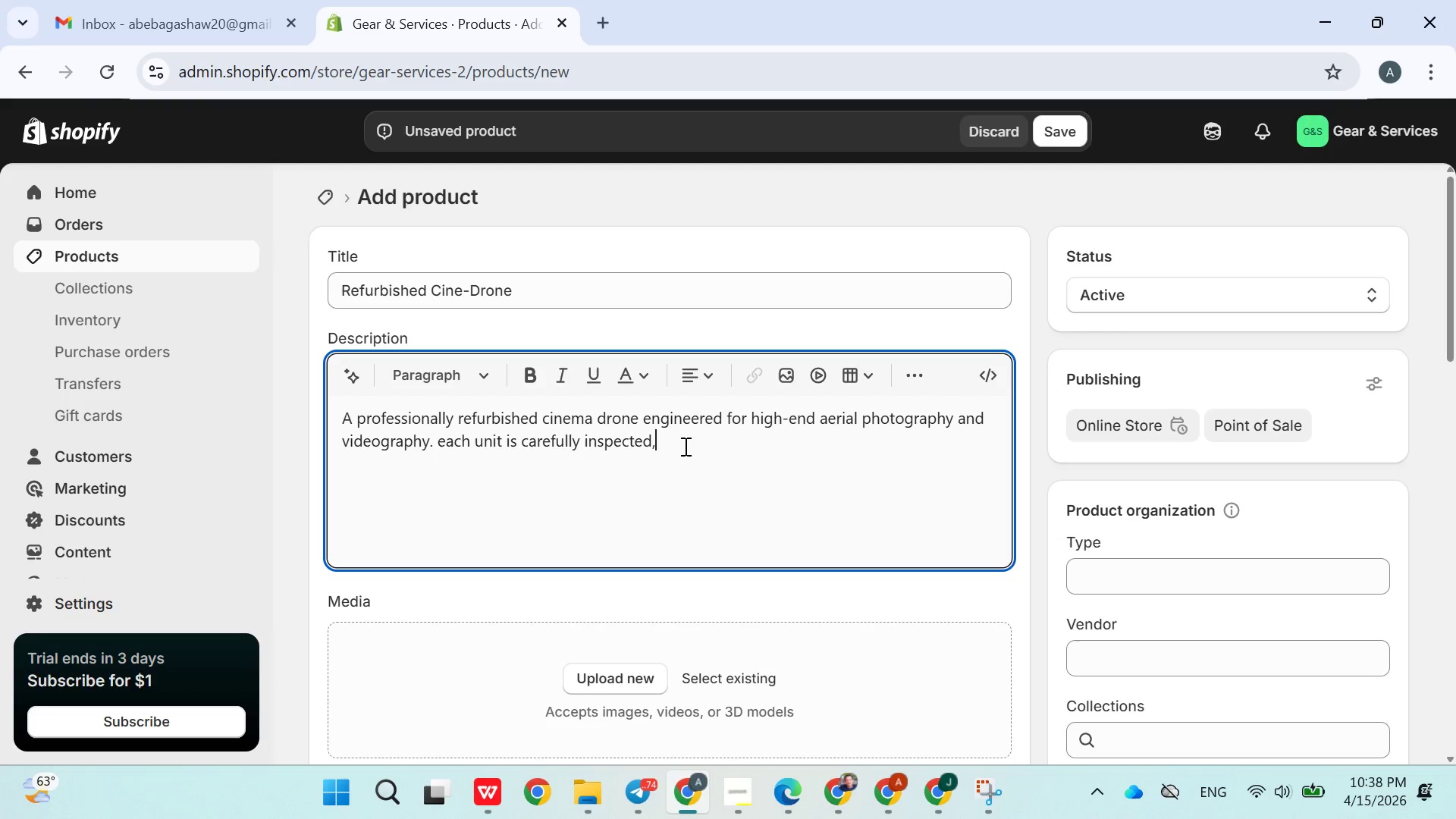 
key(Space)
 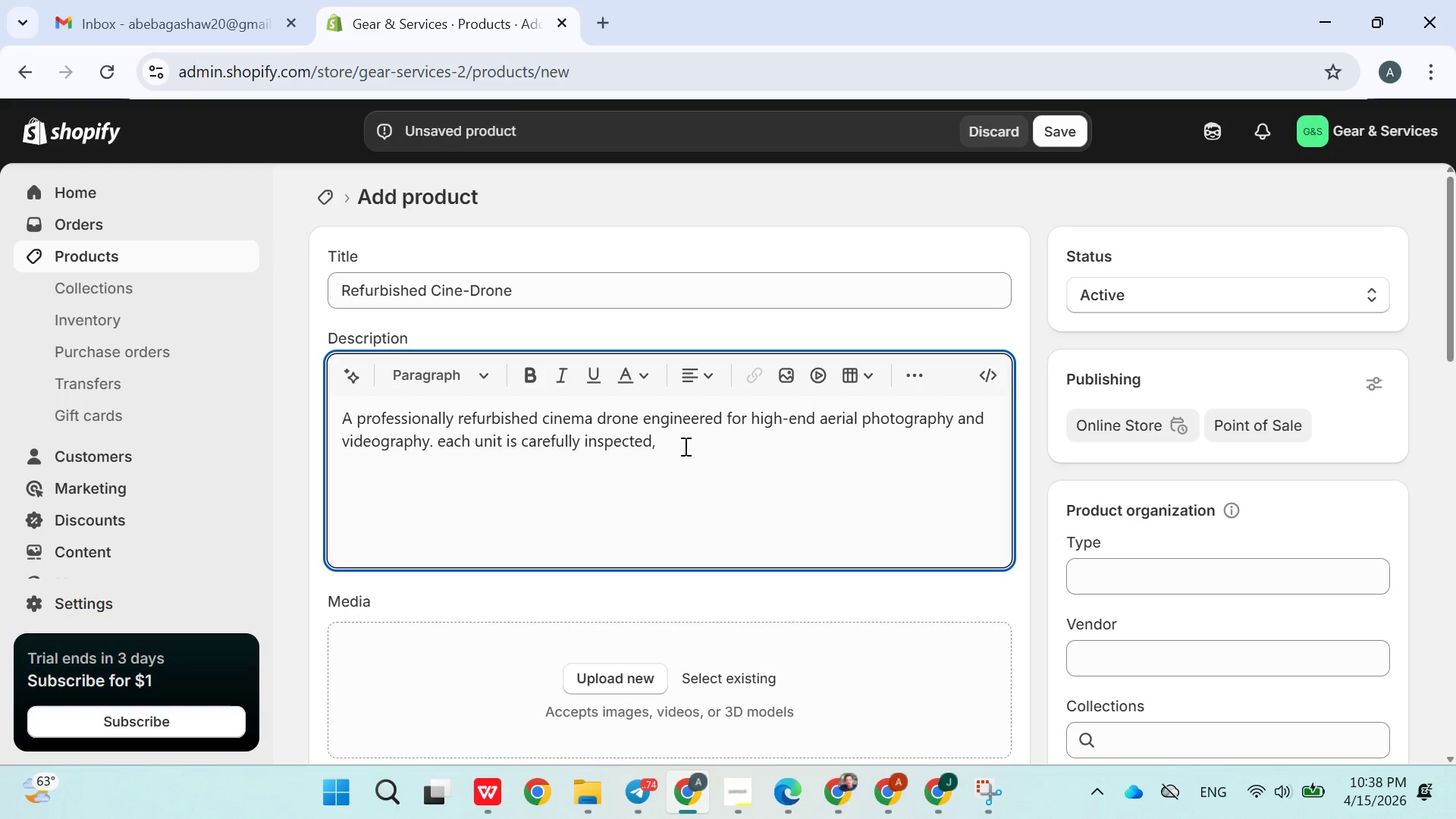 
wait(5.17)
 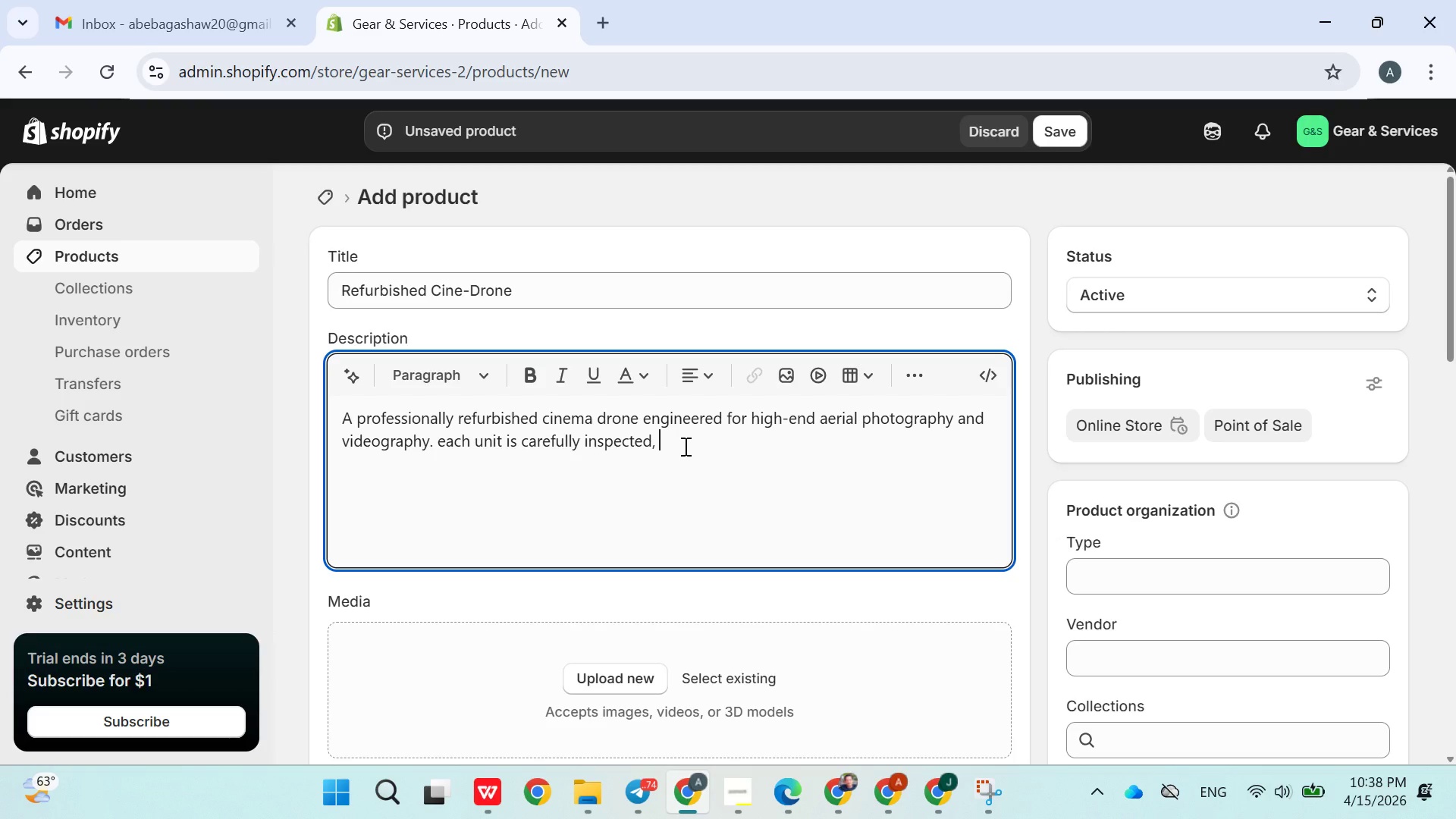 
type(calibrated ,and tested )
 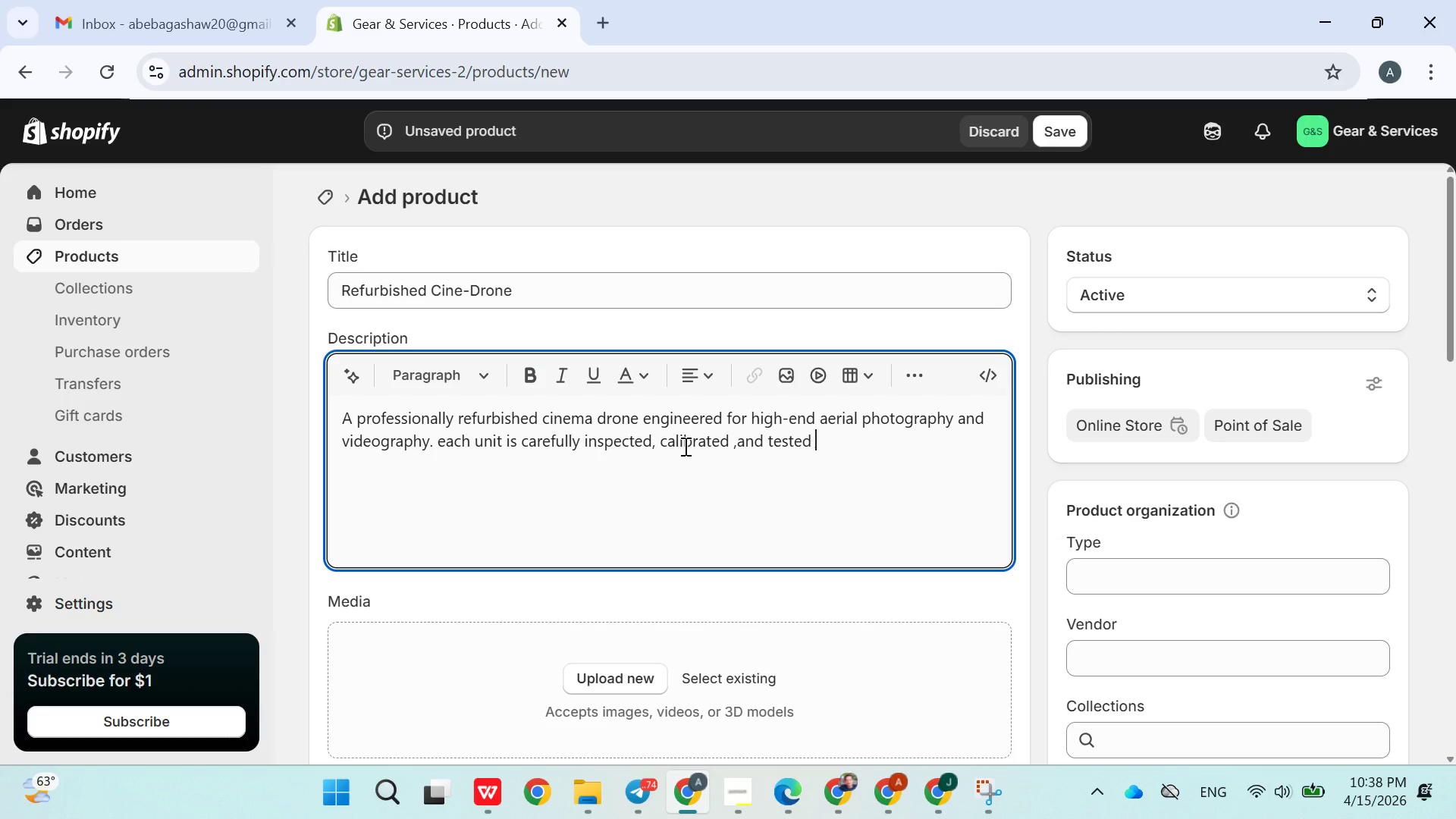 
type(to ensure light )
 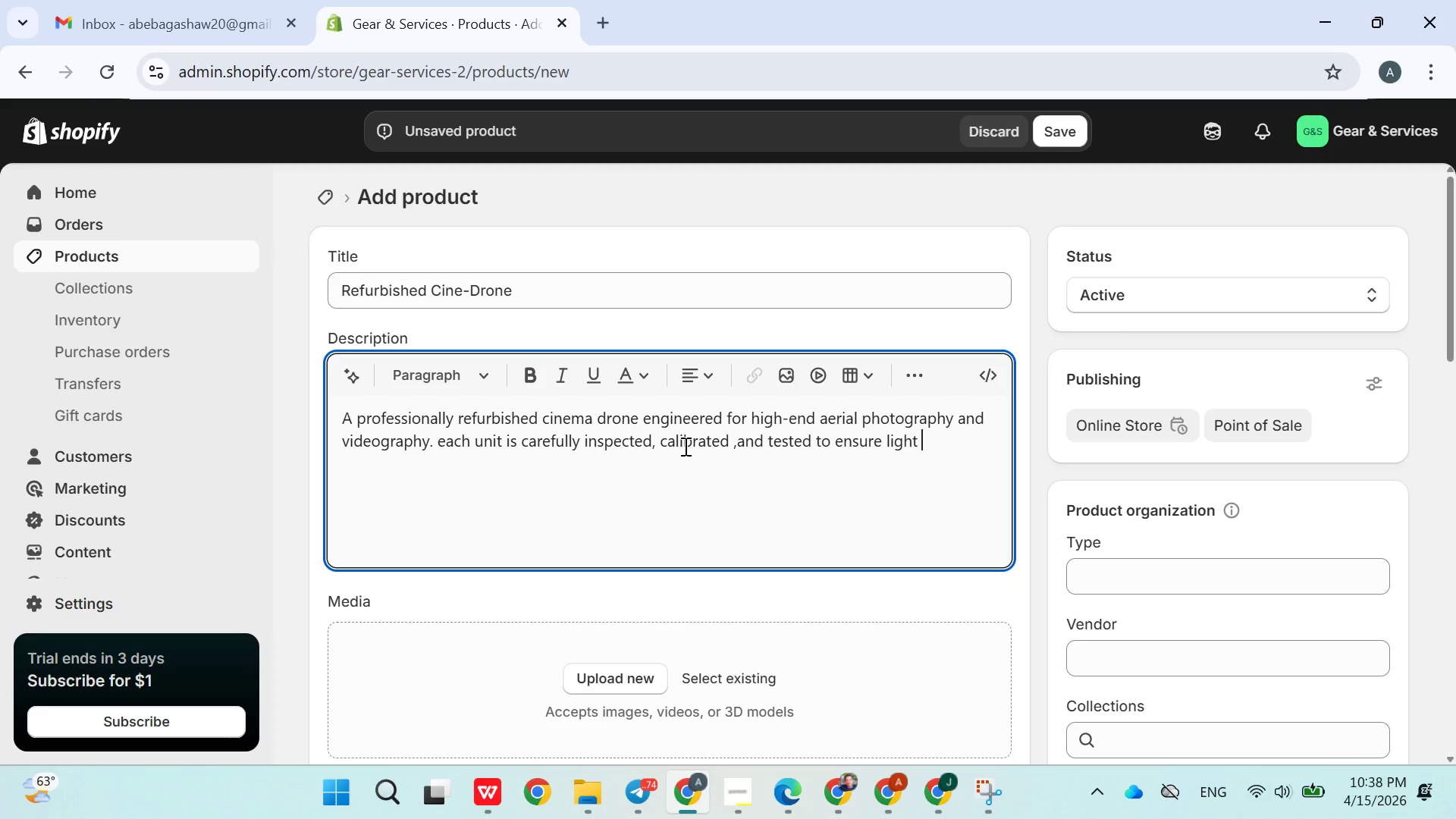 
wait(6.98)
 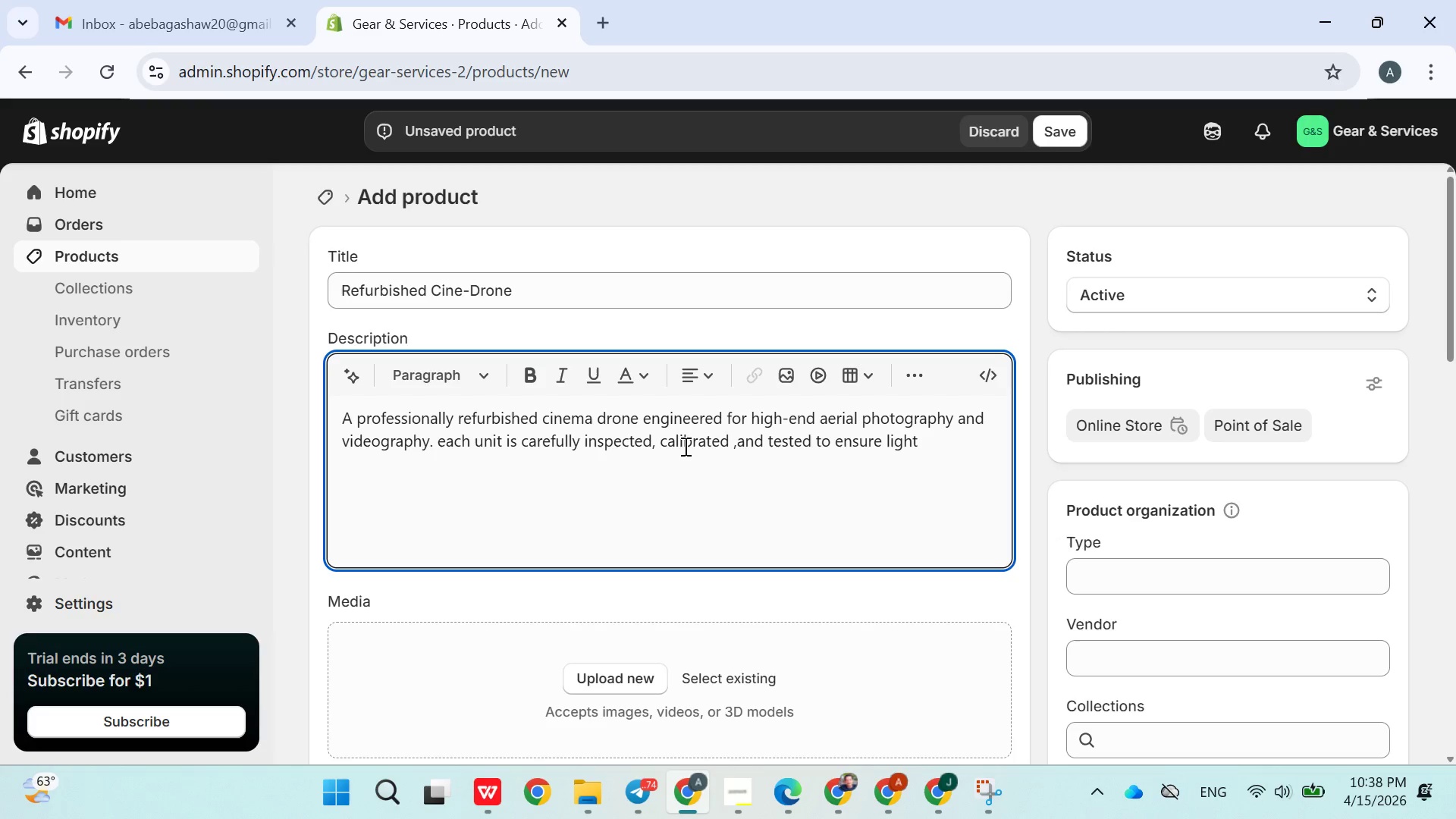 
double_click([895, 435])
 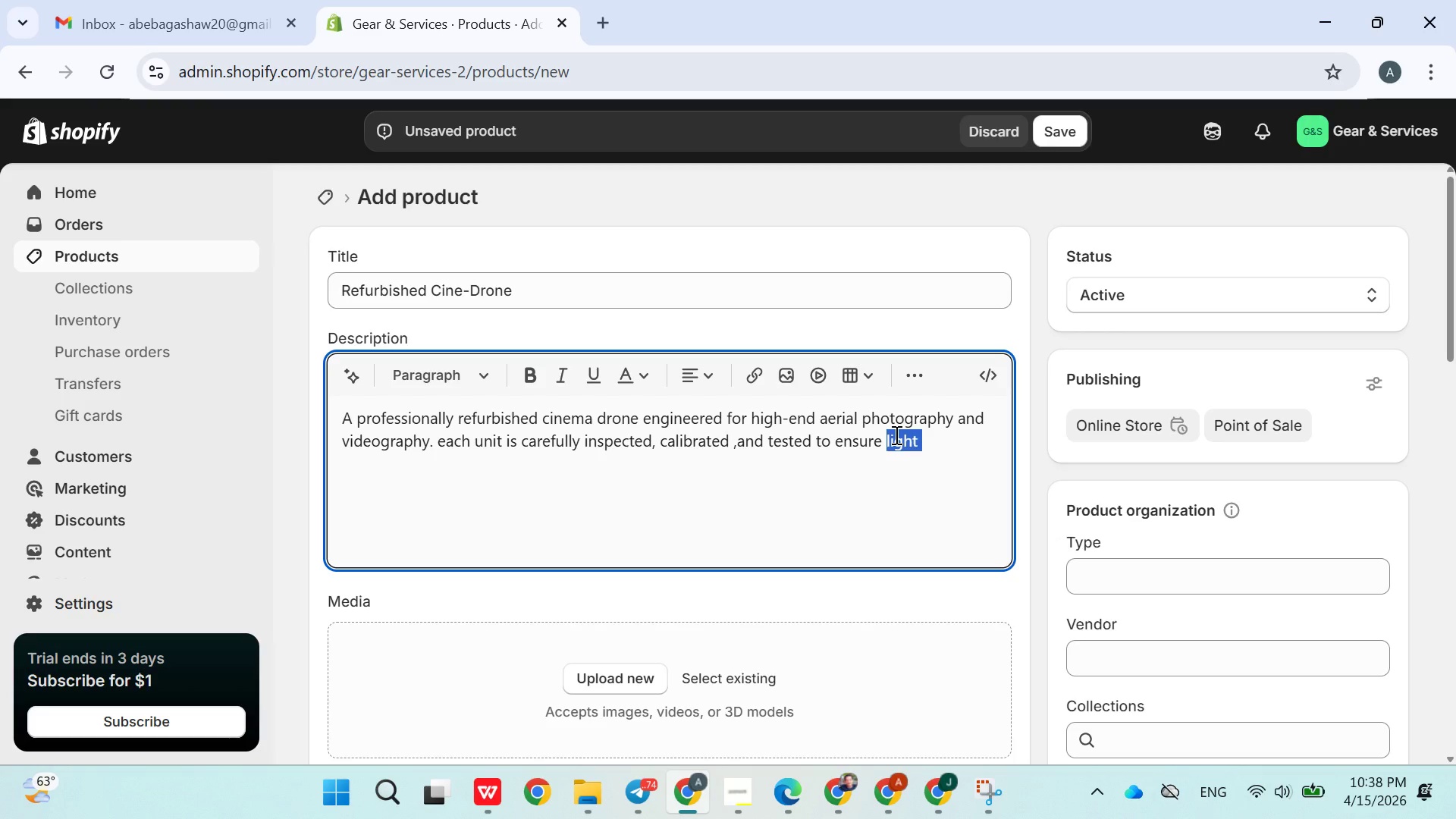 
type(St)
key(Backspace)
key(Backspace)
type(stable )
 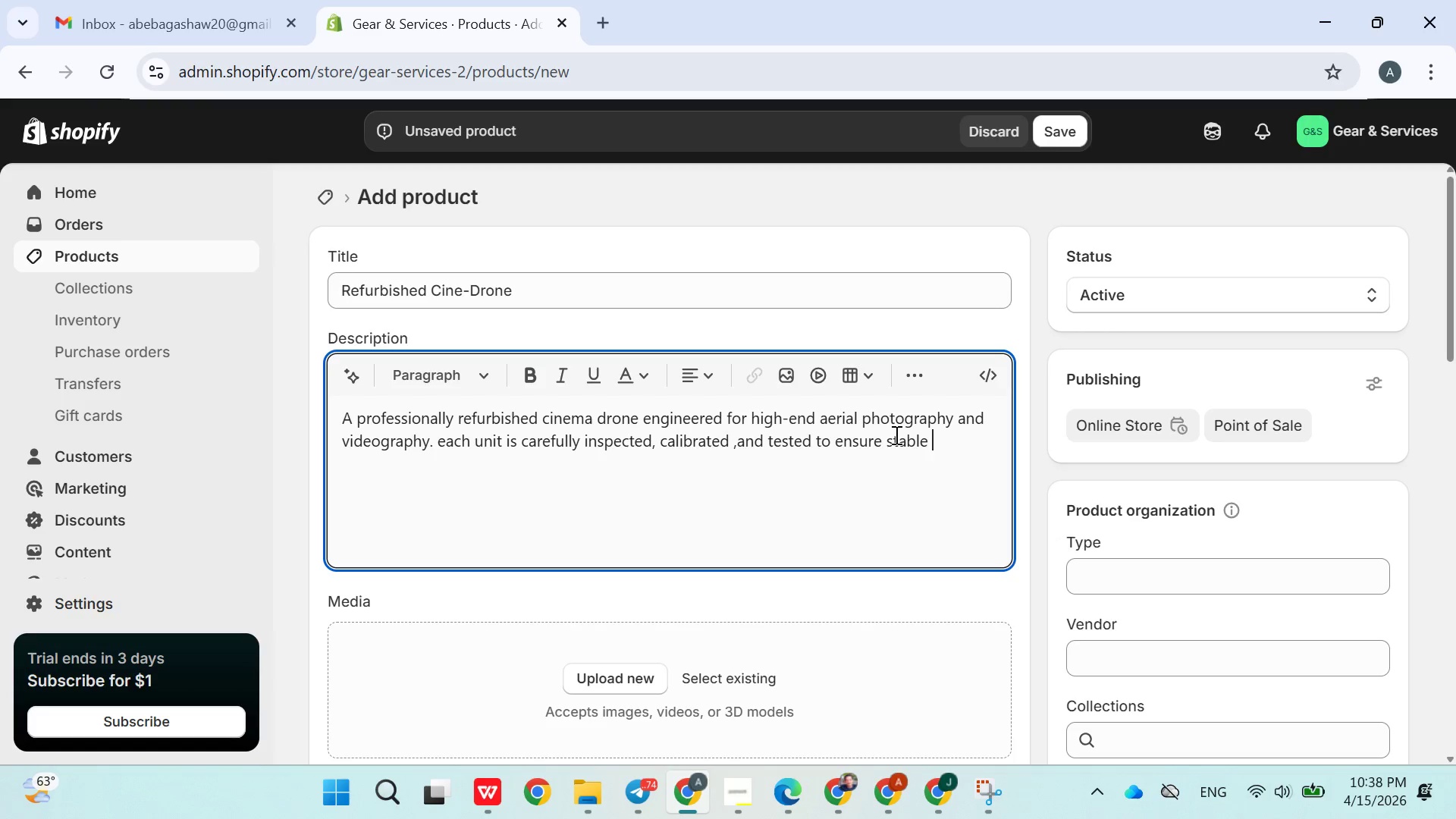 
wait(11.3)
 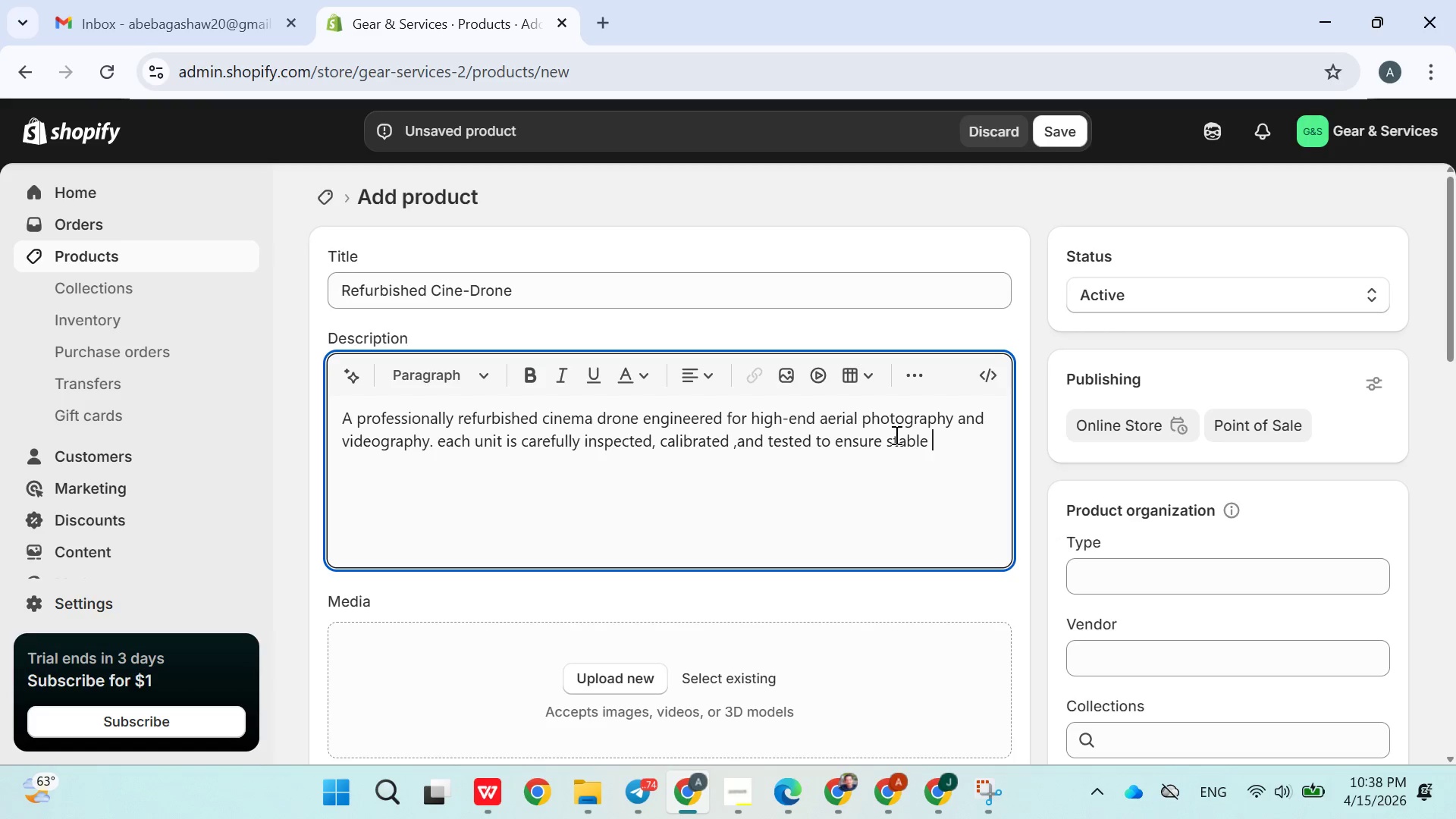 
type(flight performance)
 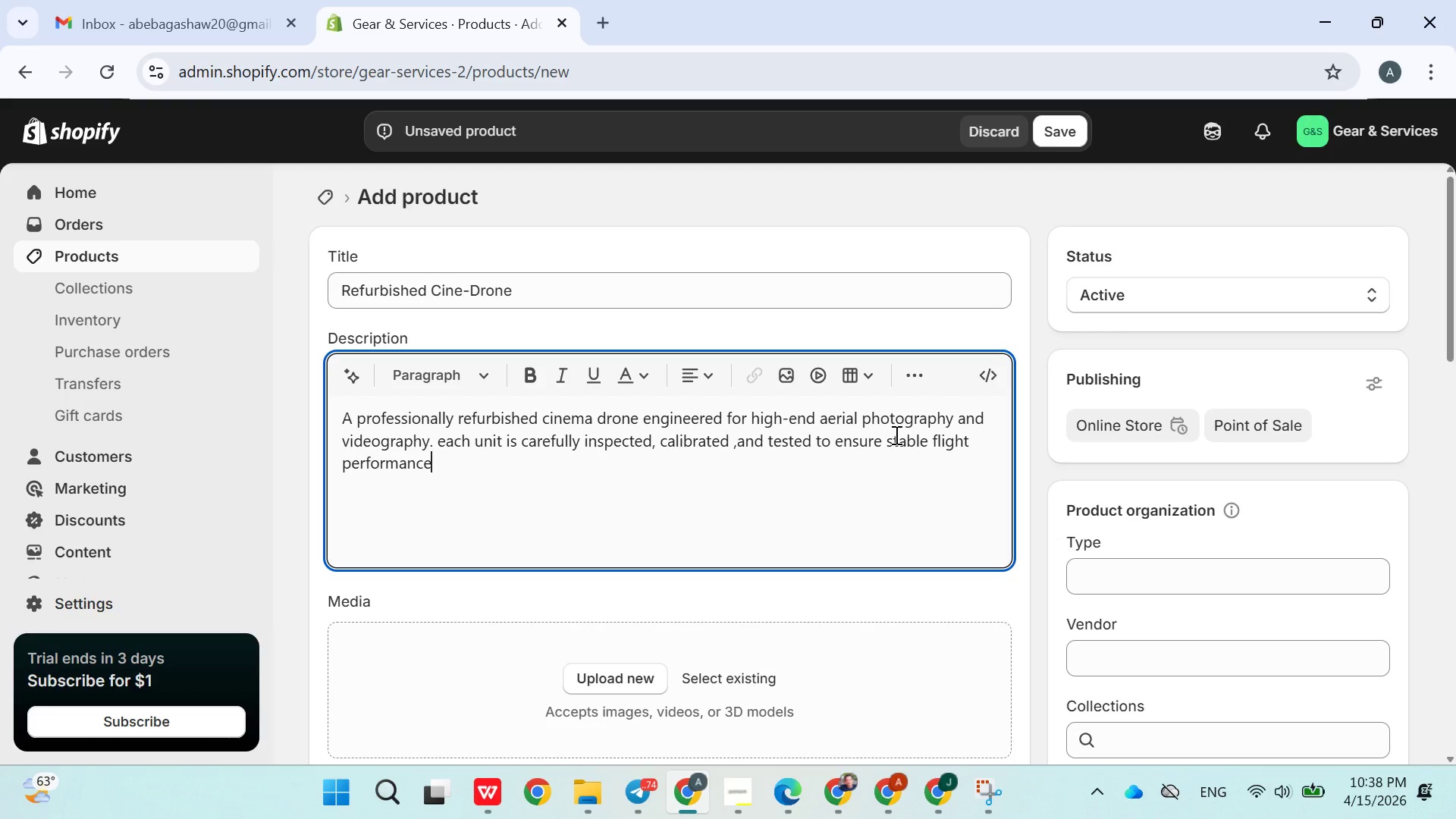 
wait(10.23)
 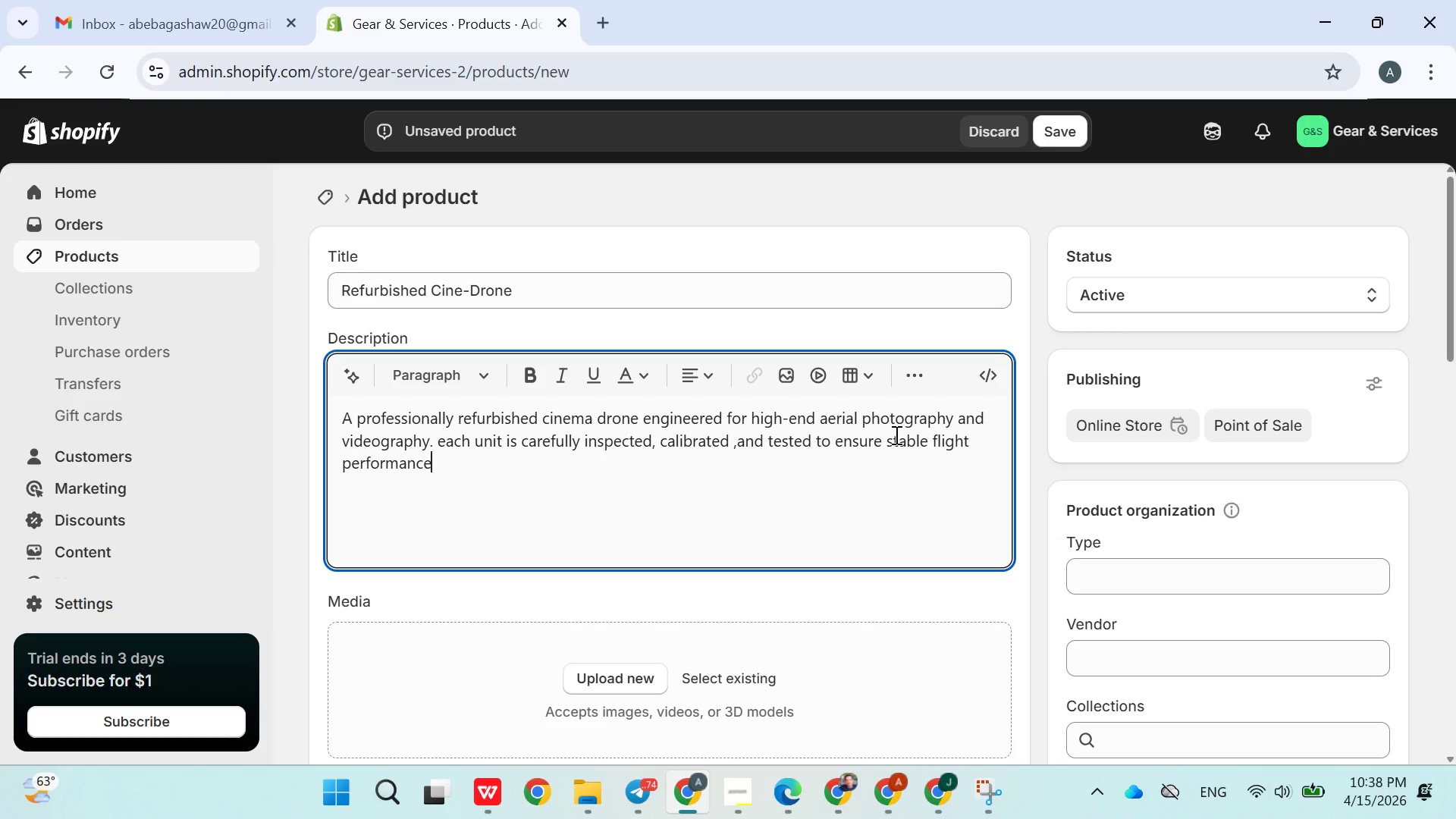 
type(and )
key(Backspace)
key(Backspace)
key(Backspace)
key(Backspace)
type( and reliable image capiture.)
 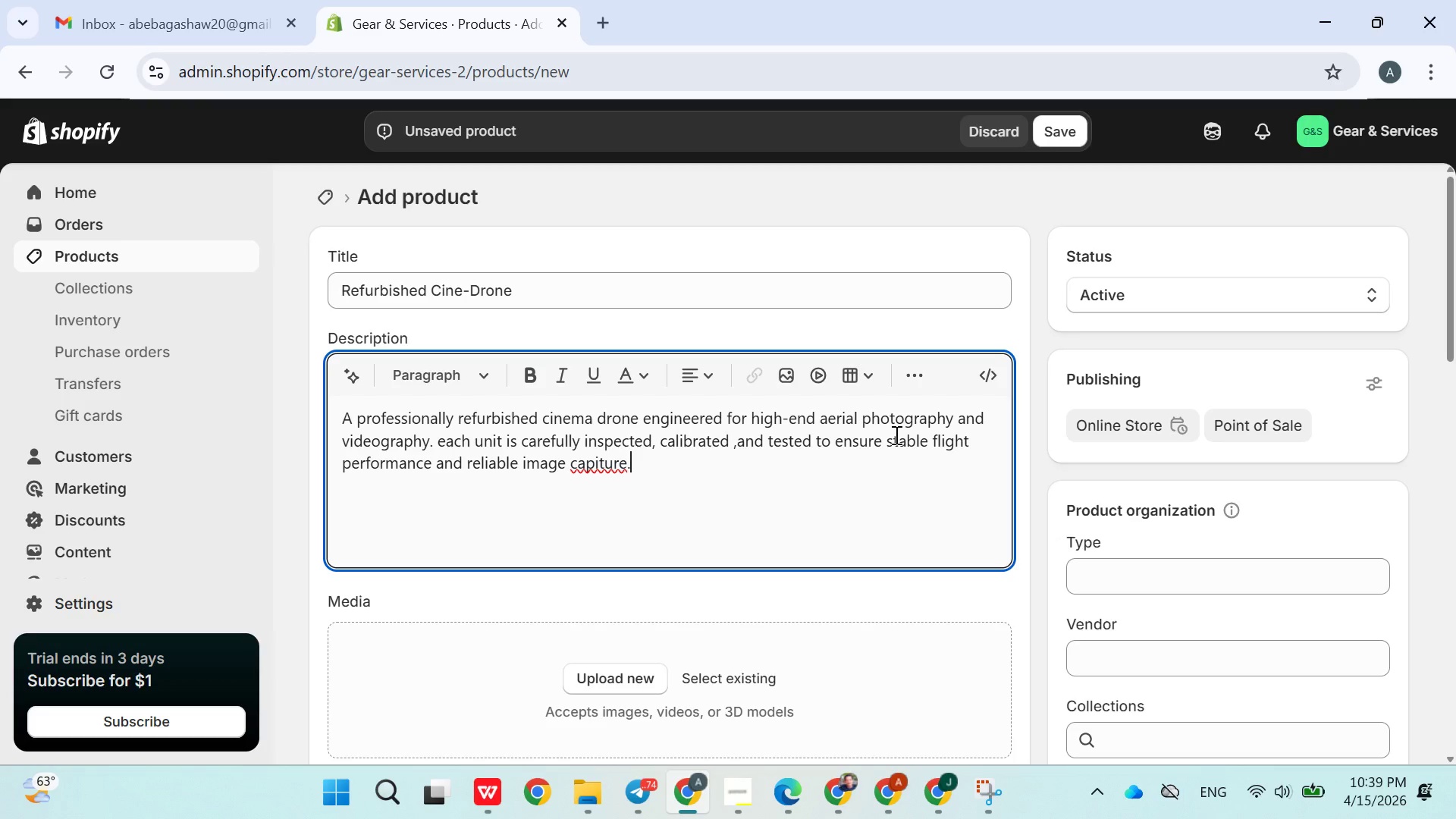 
wait(10.34)
 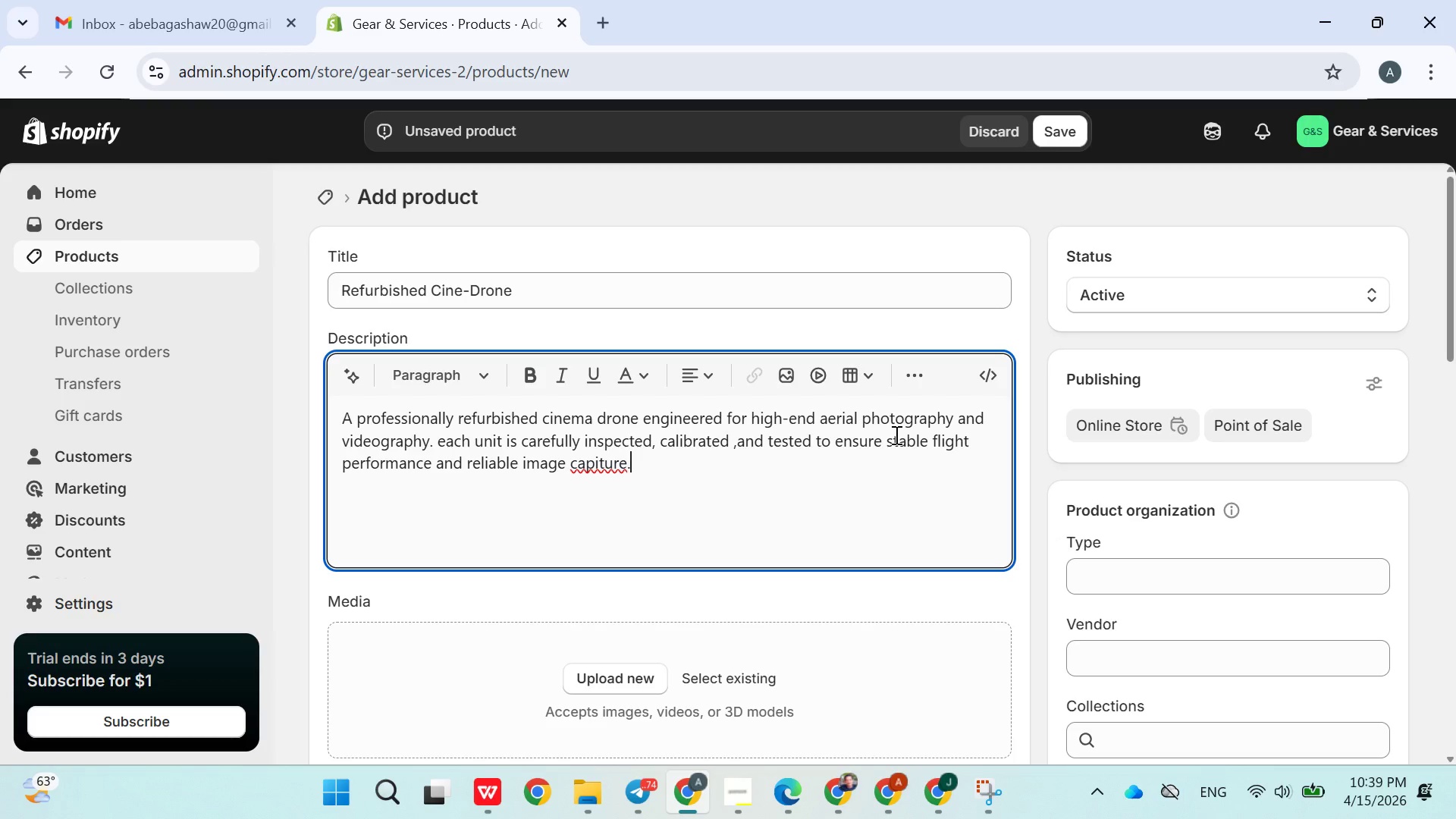 
key(Period)
 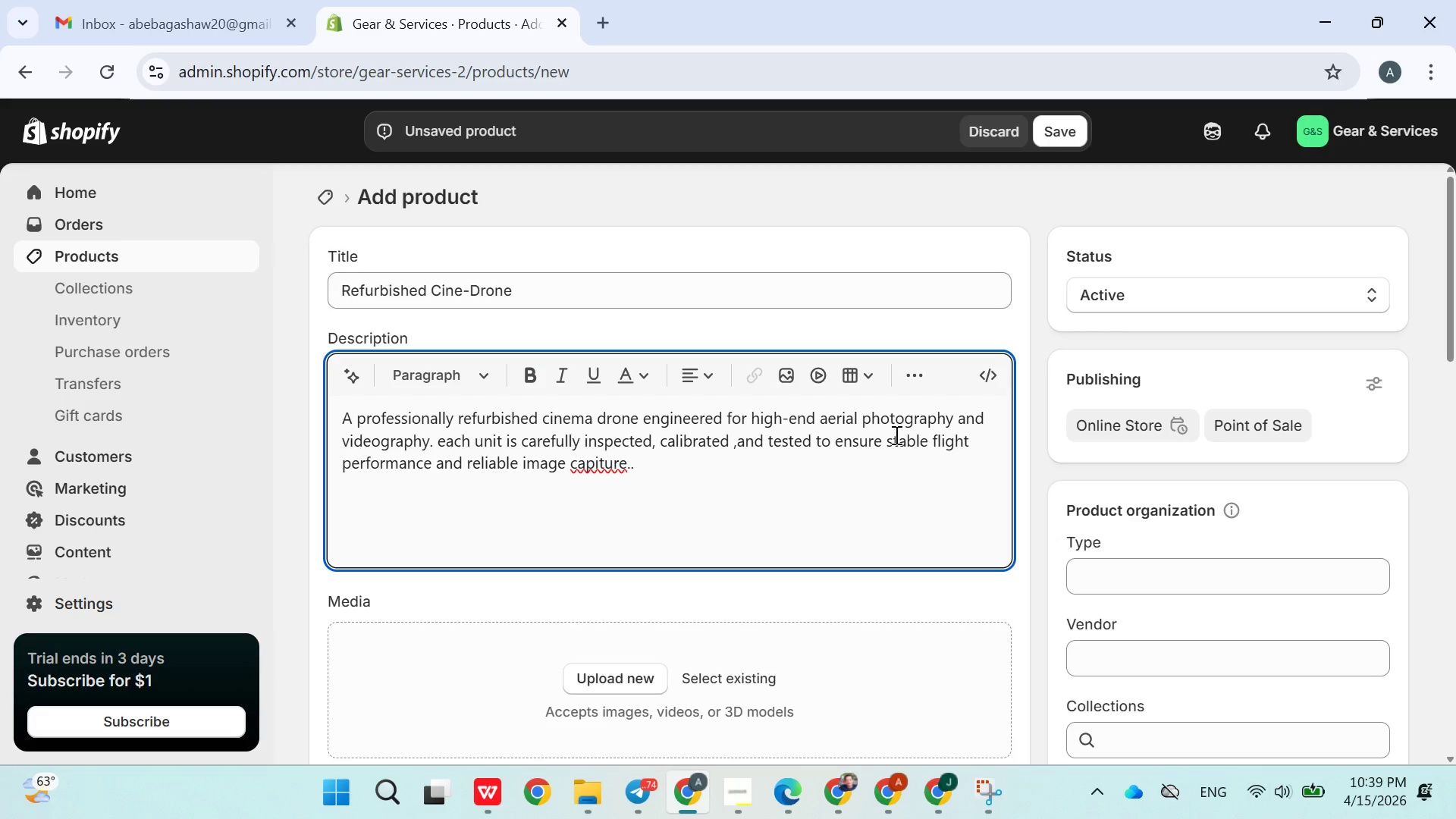 
key(Backspace)
 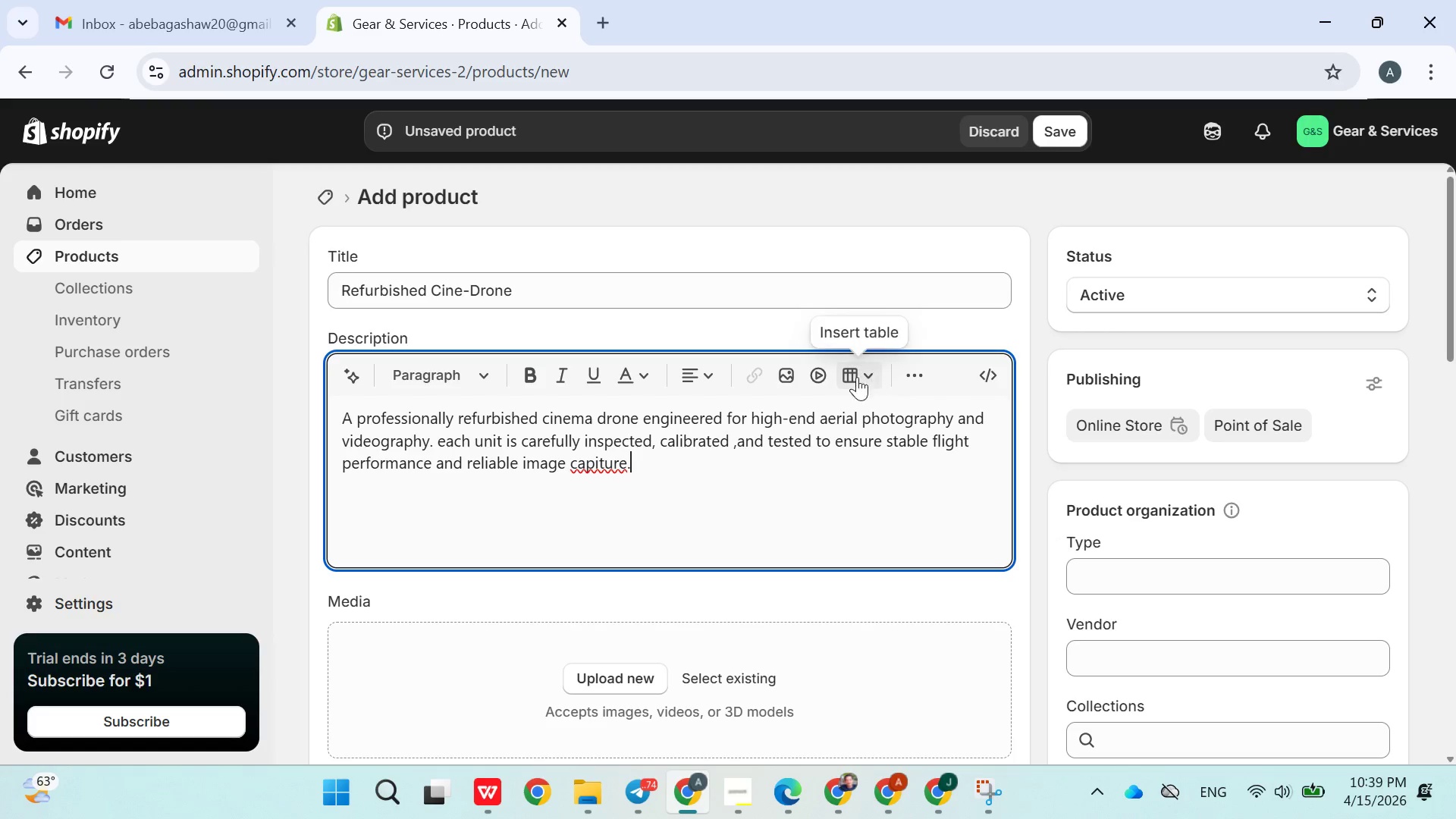 
wait(16.75)
 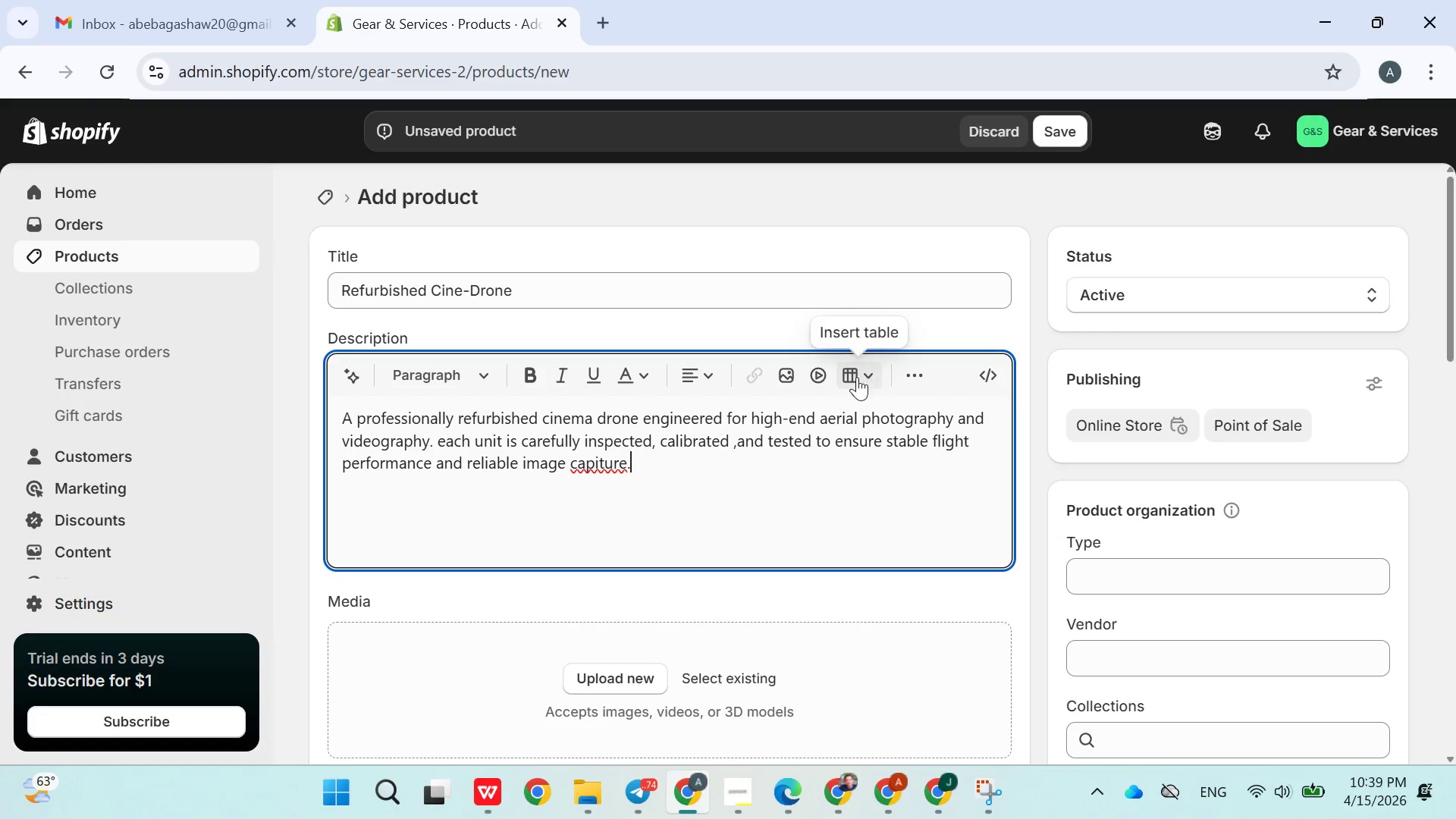 
left_click([600, 468])
 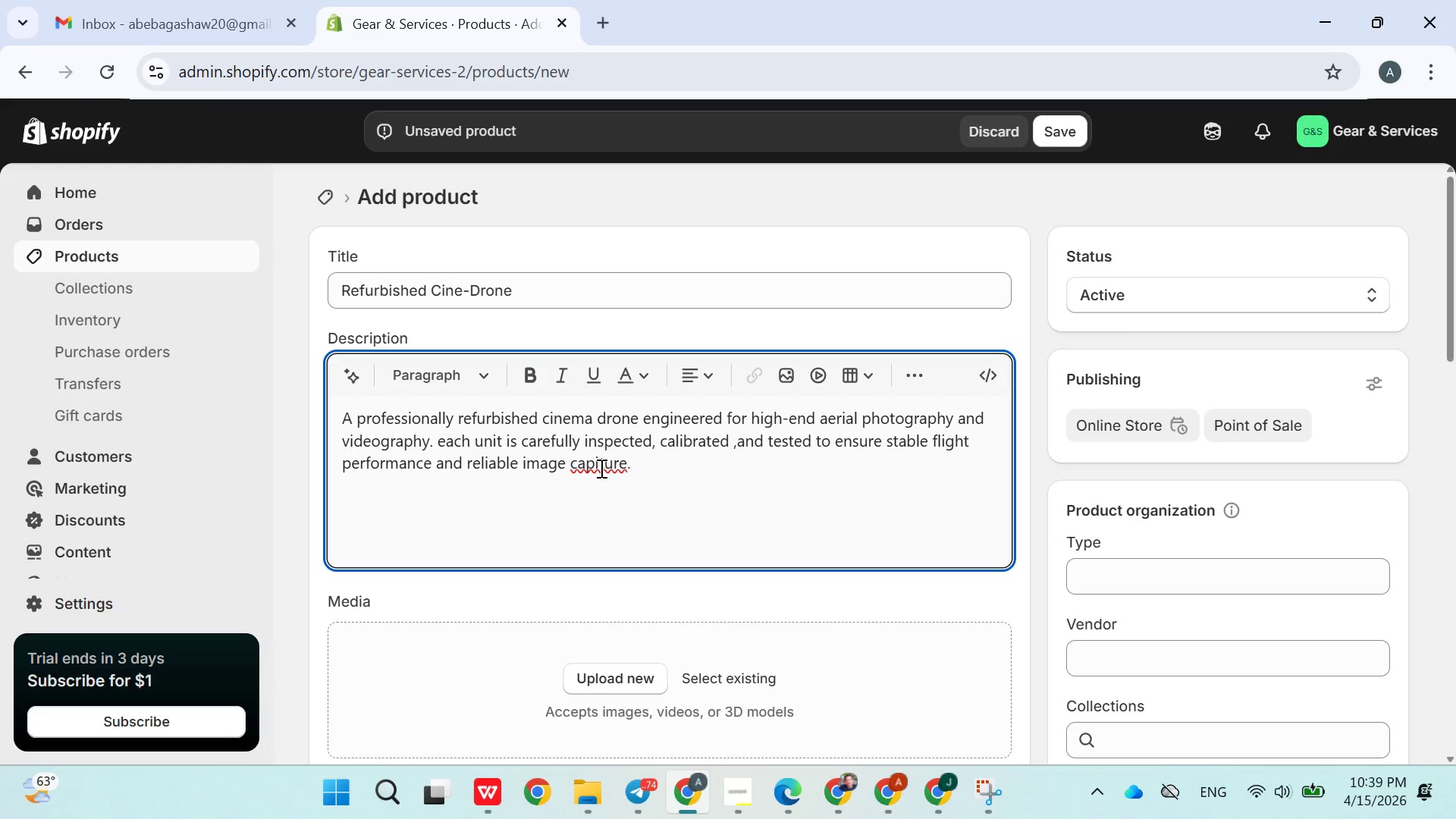 
key(Backspace)
 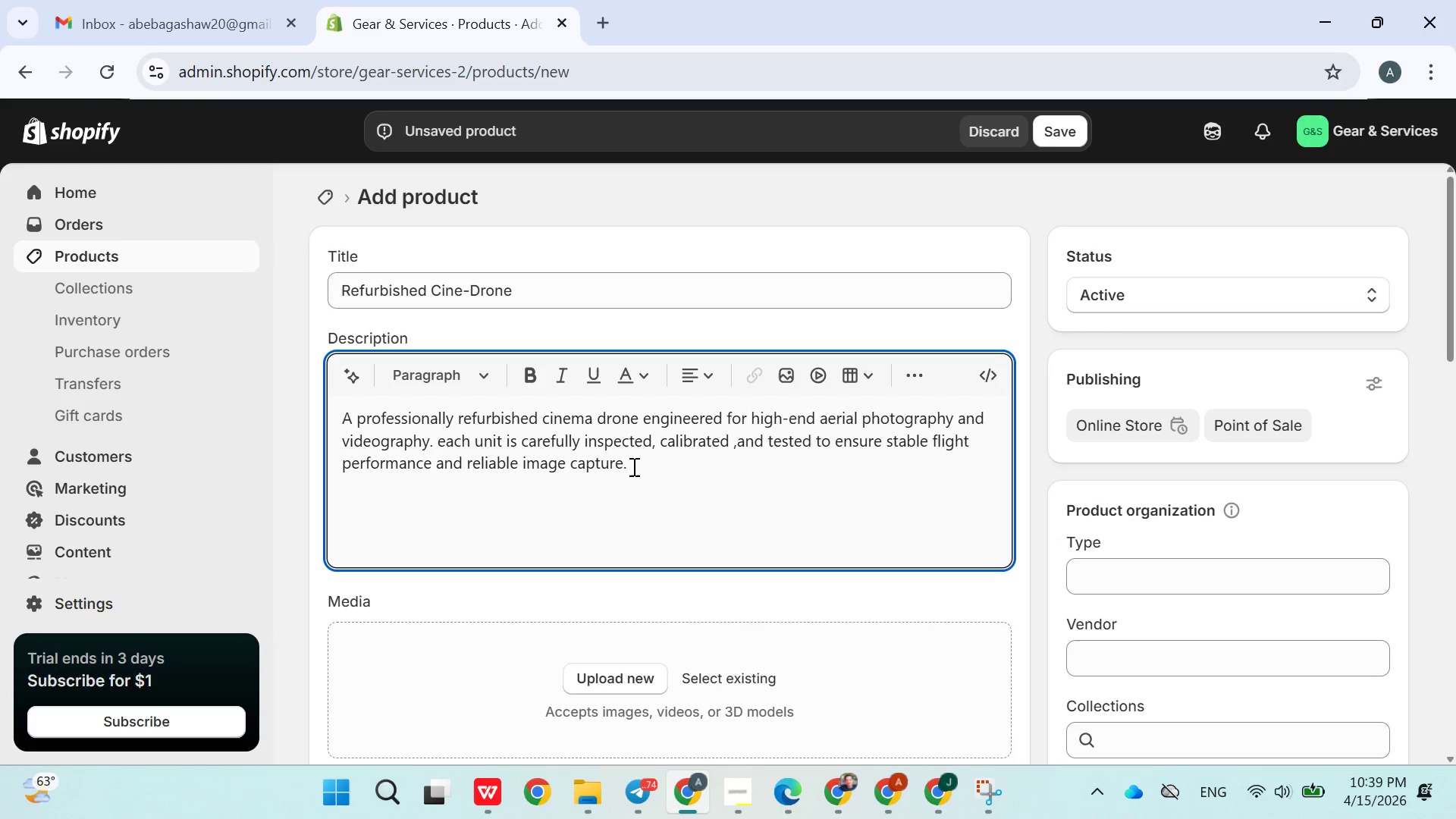 
left_click([643, 466])
 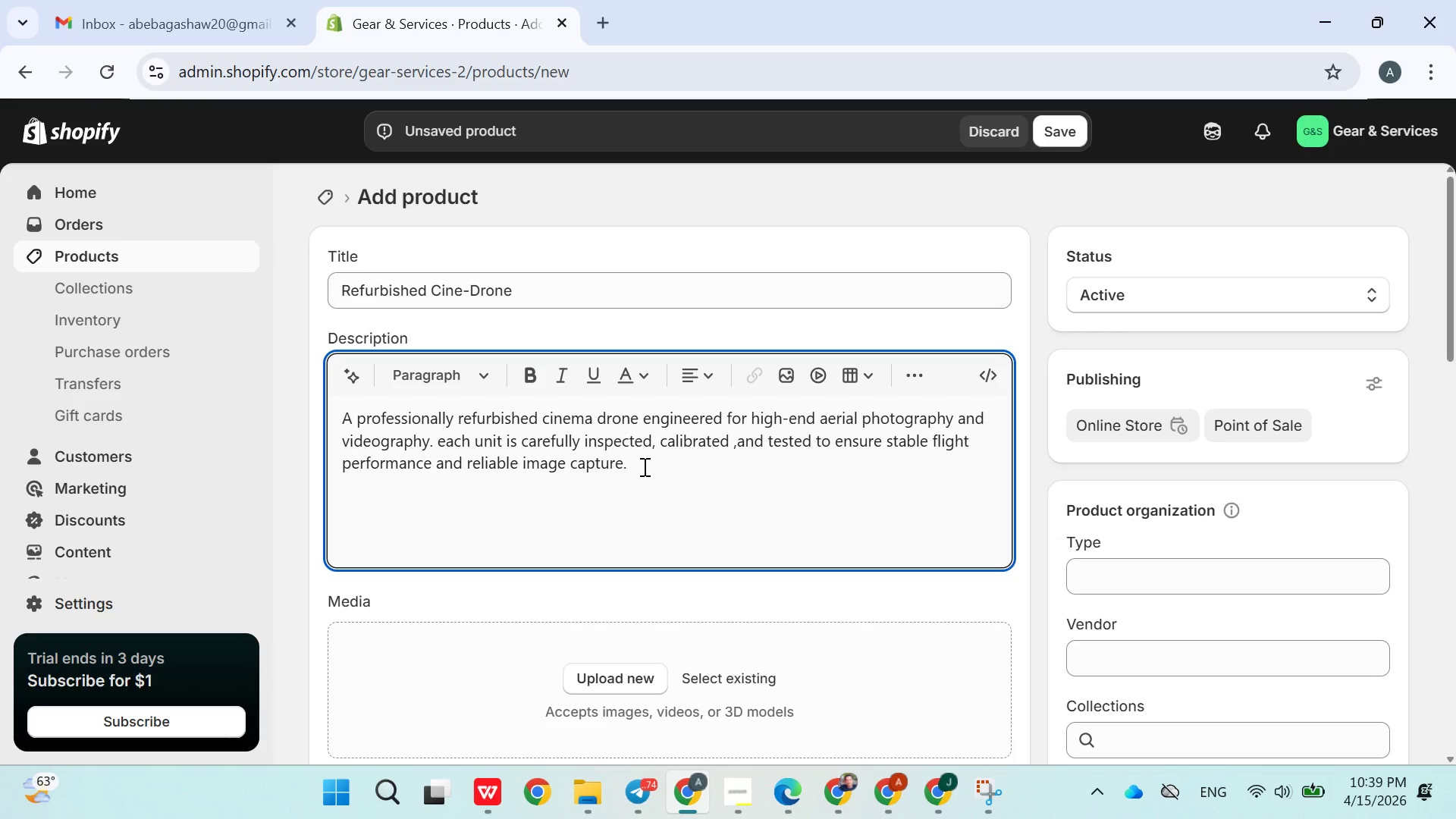 
wait(7.98)
 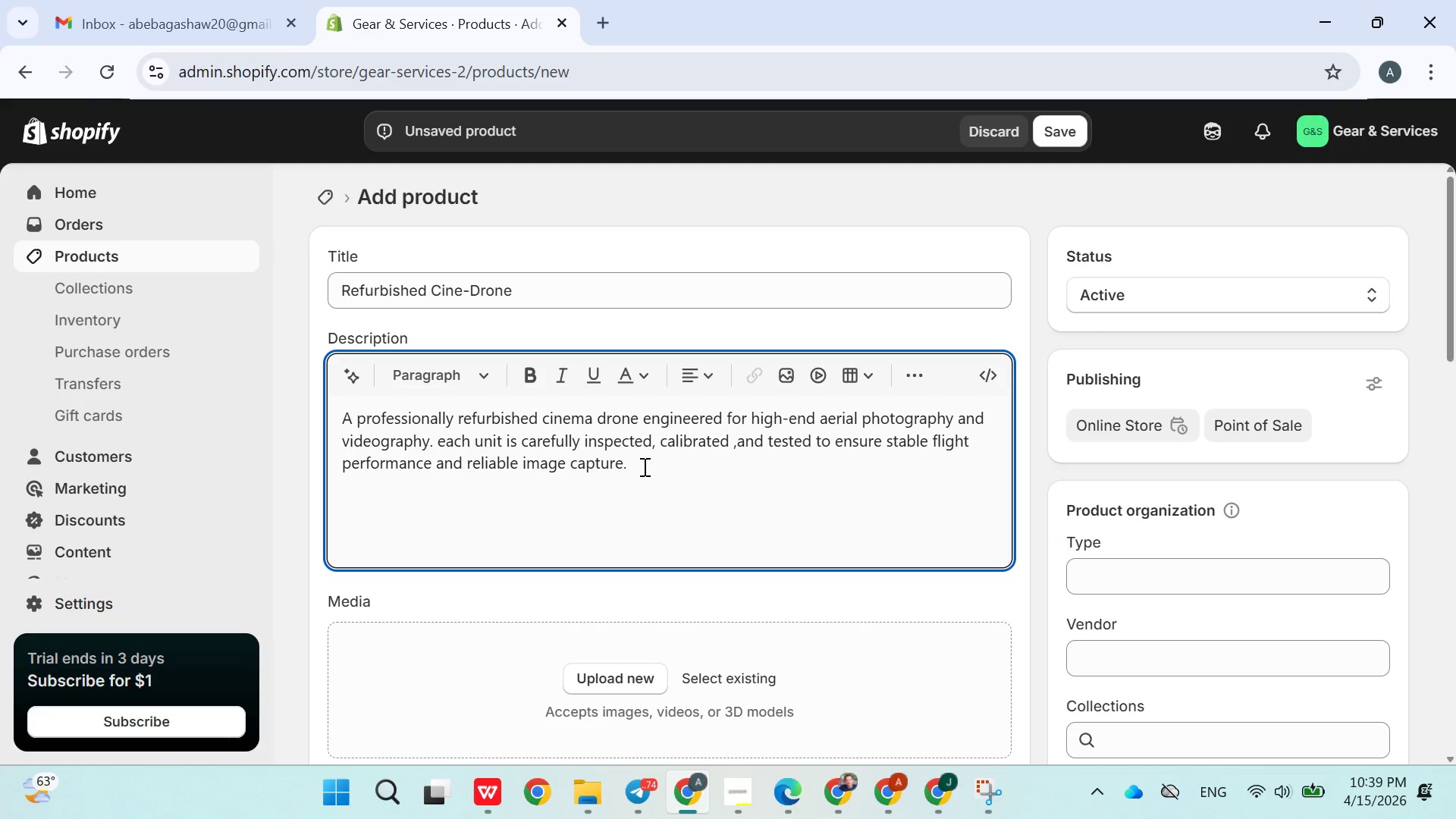 
type(it delivers )
 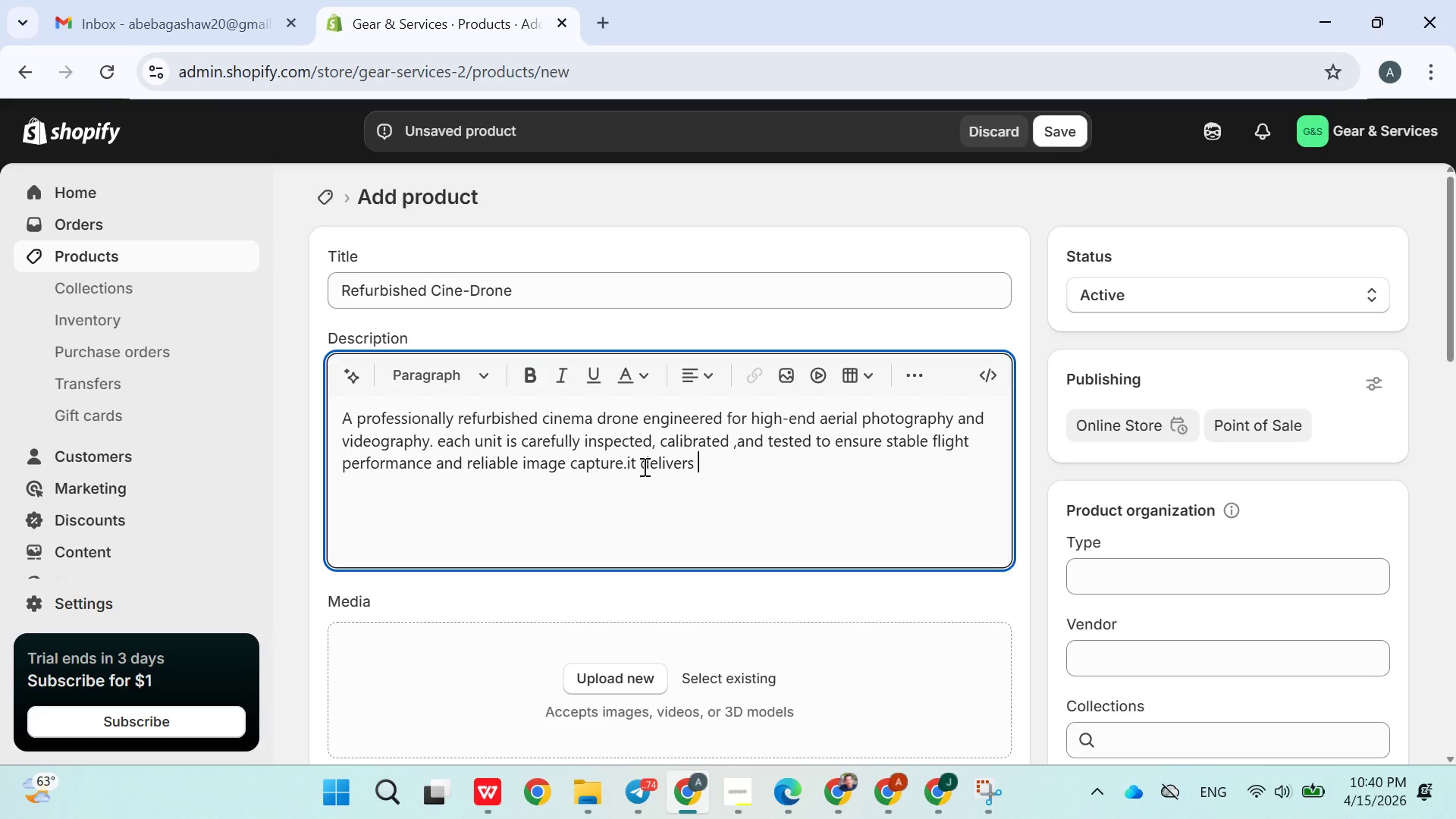 
wait(14.75)
 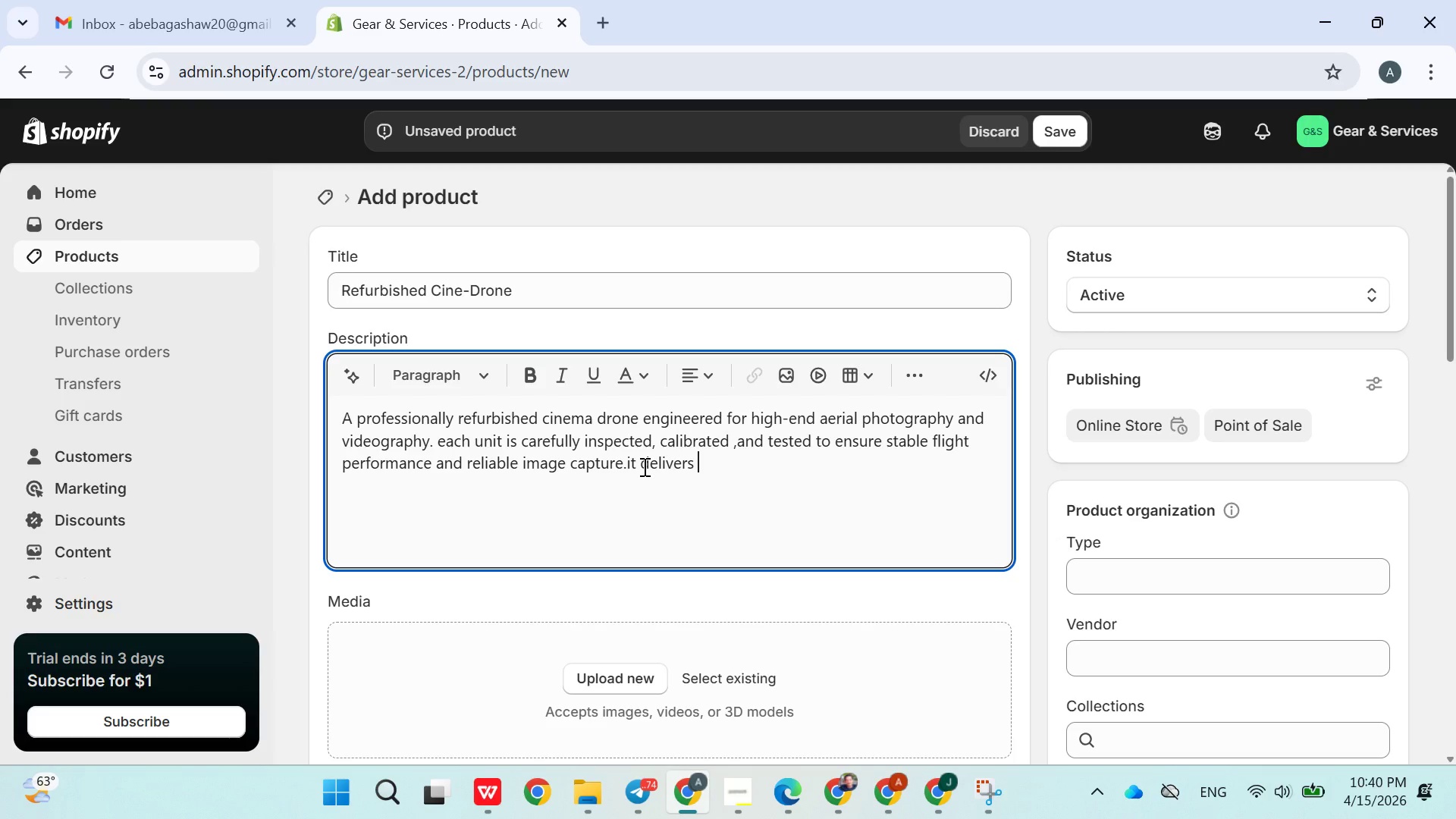 
type(smooth cinimatic)
 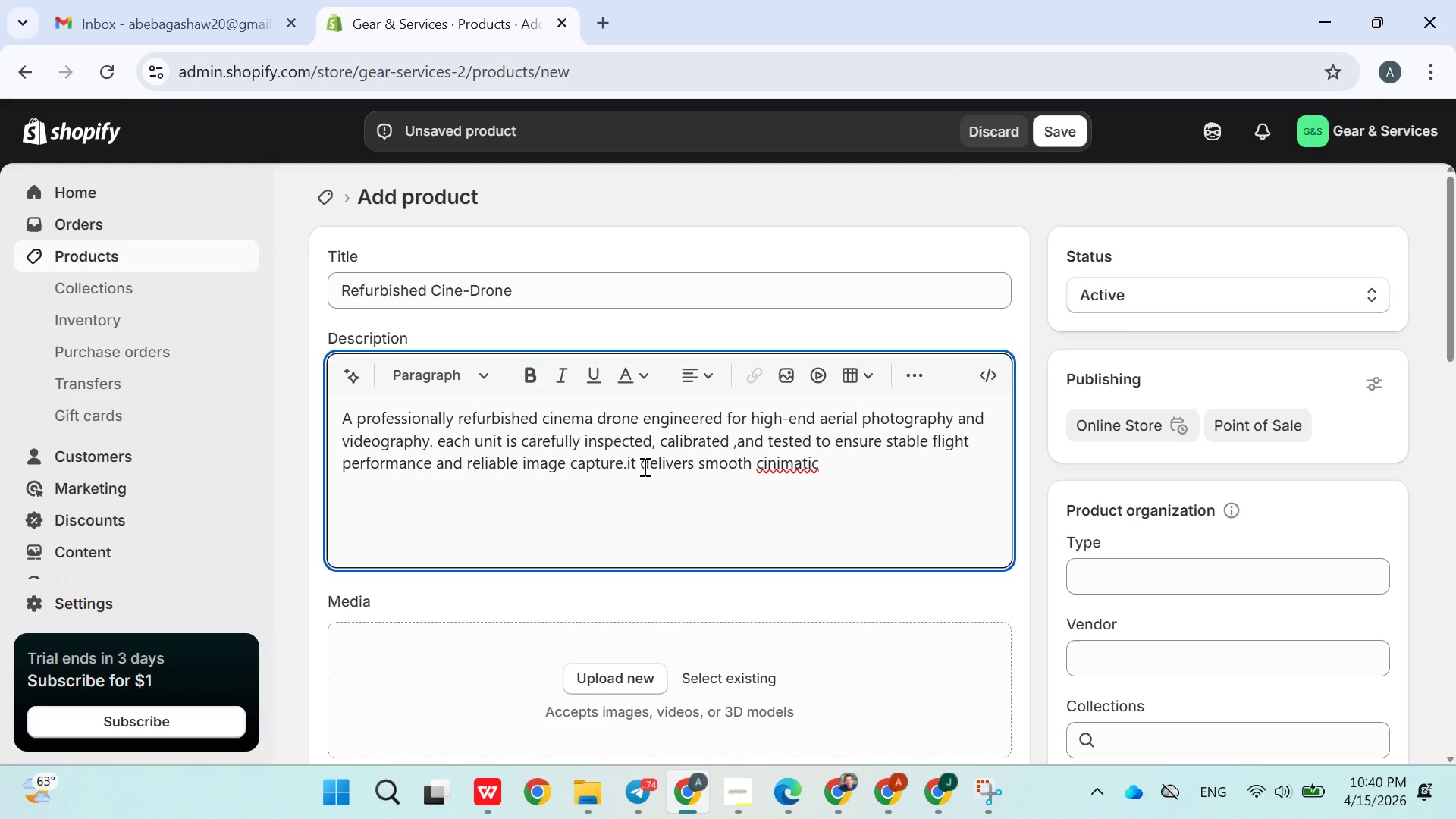 
wait(12.09)
 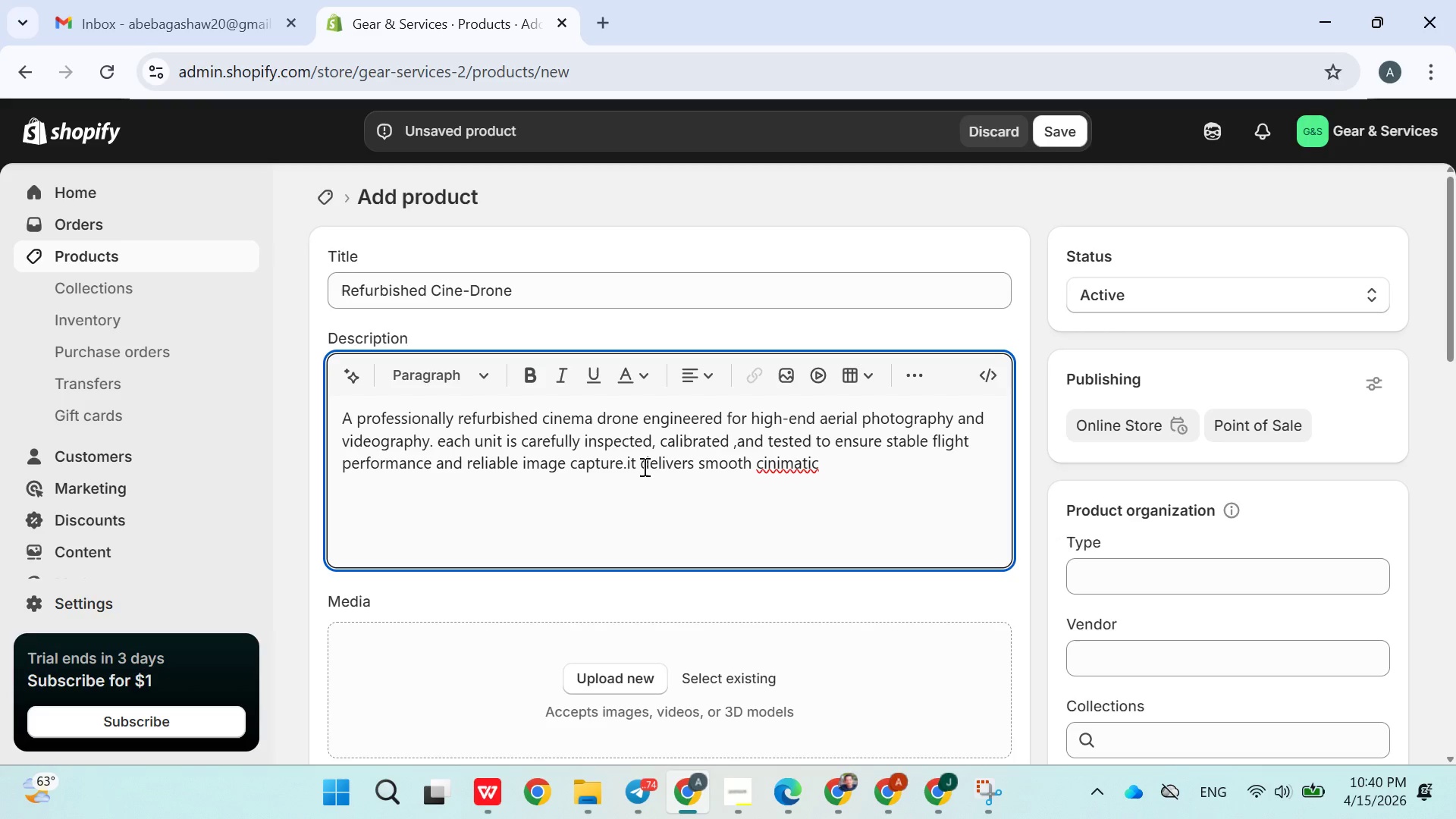 
left_click([783, 466])
 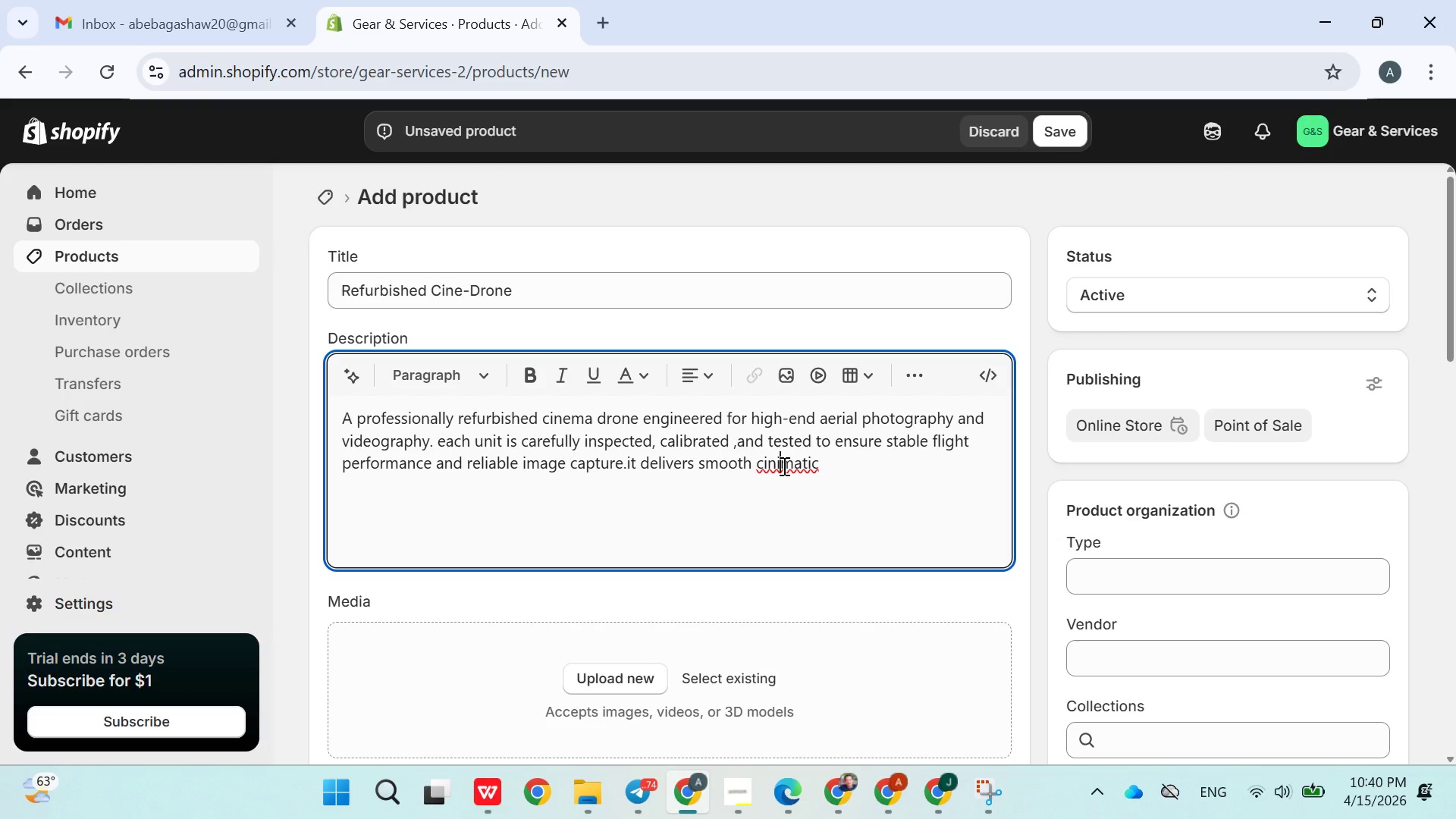 
key(Backspace)
 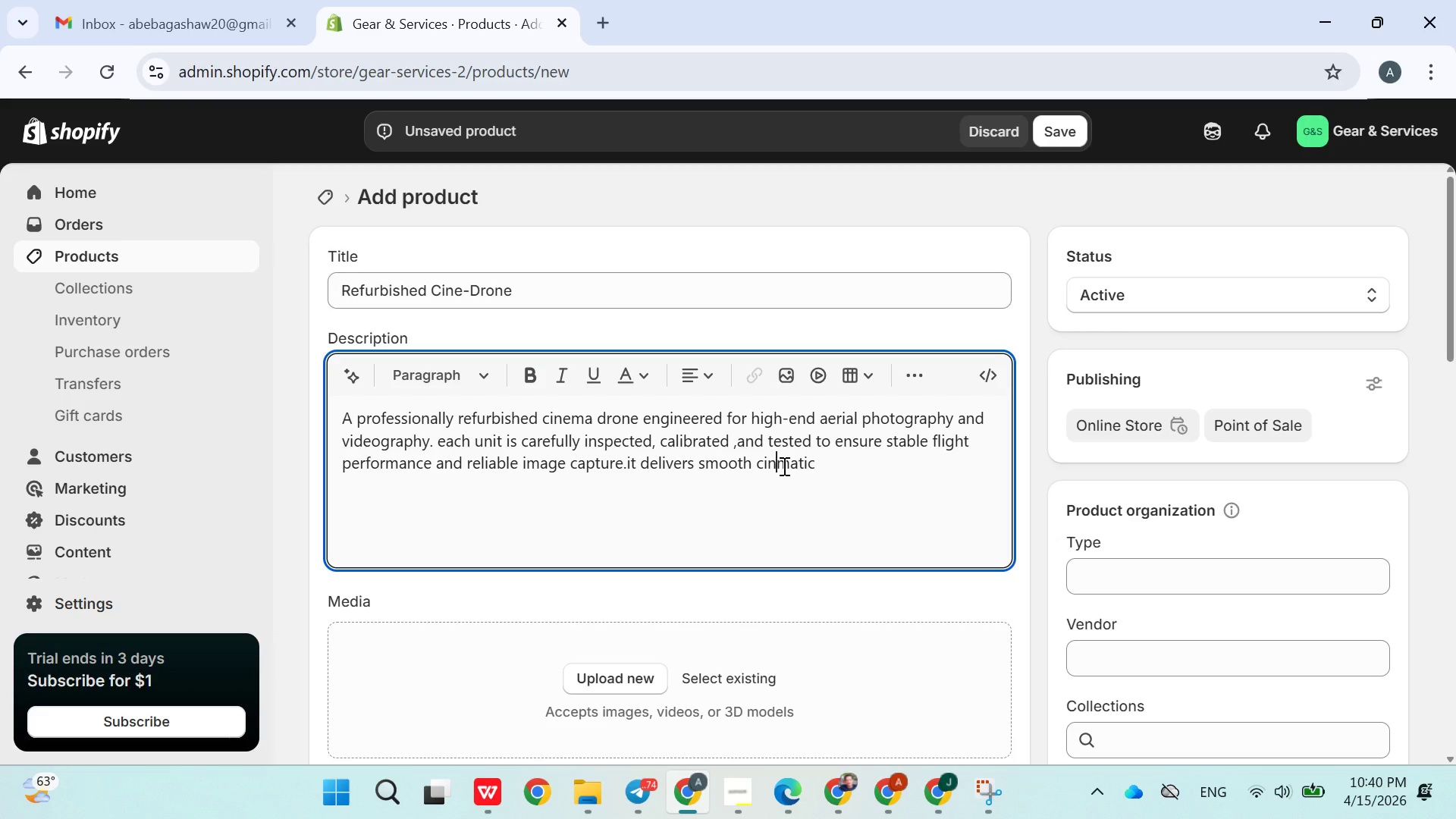 
key(E)
 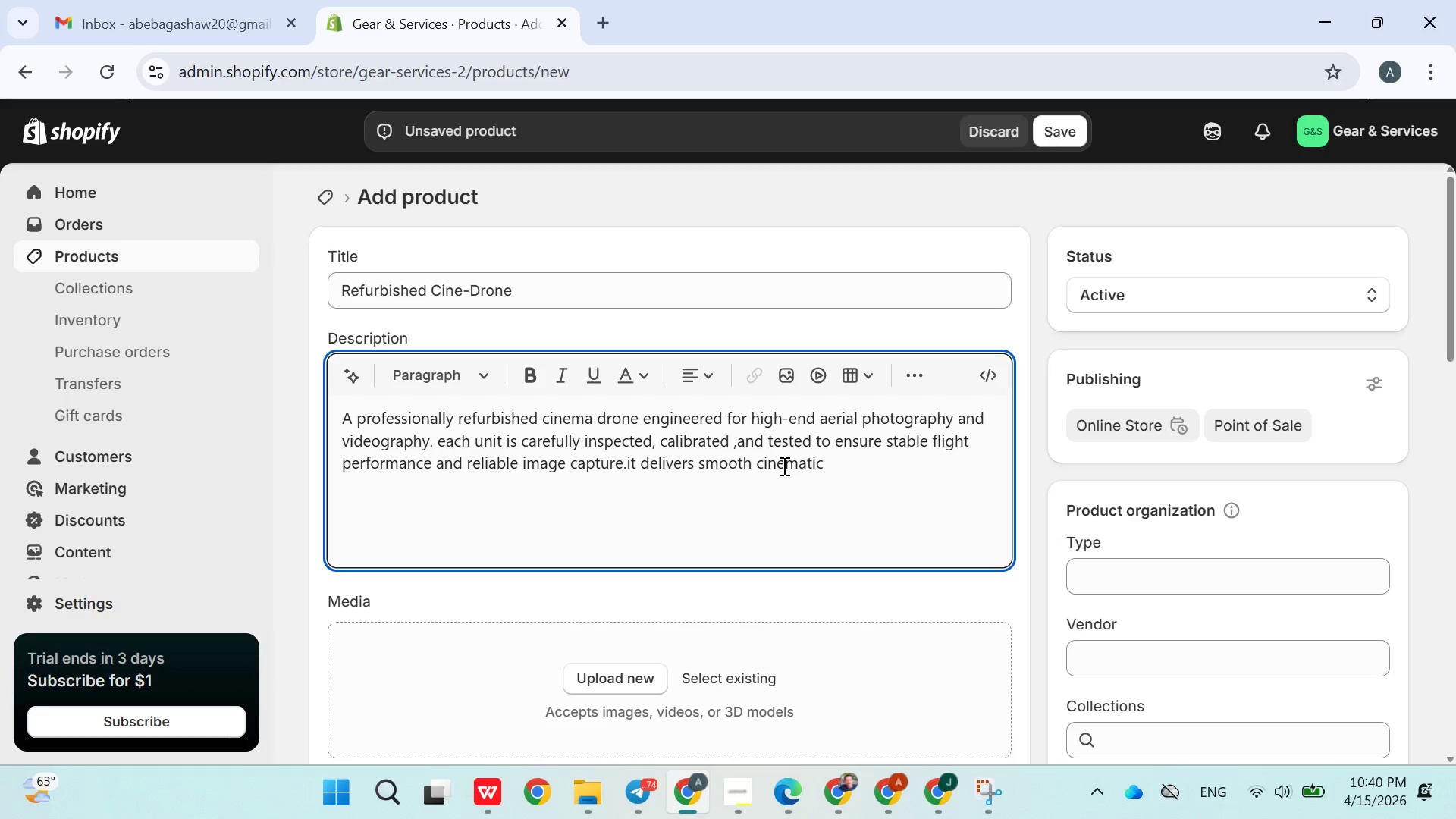 
wait(16.5)
 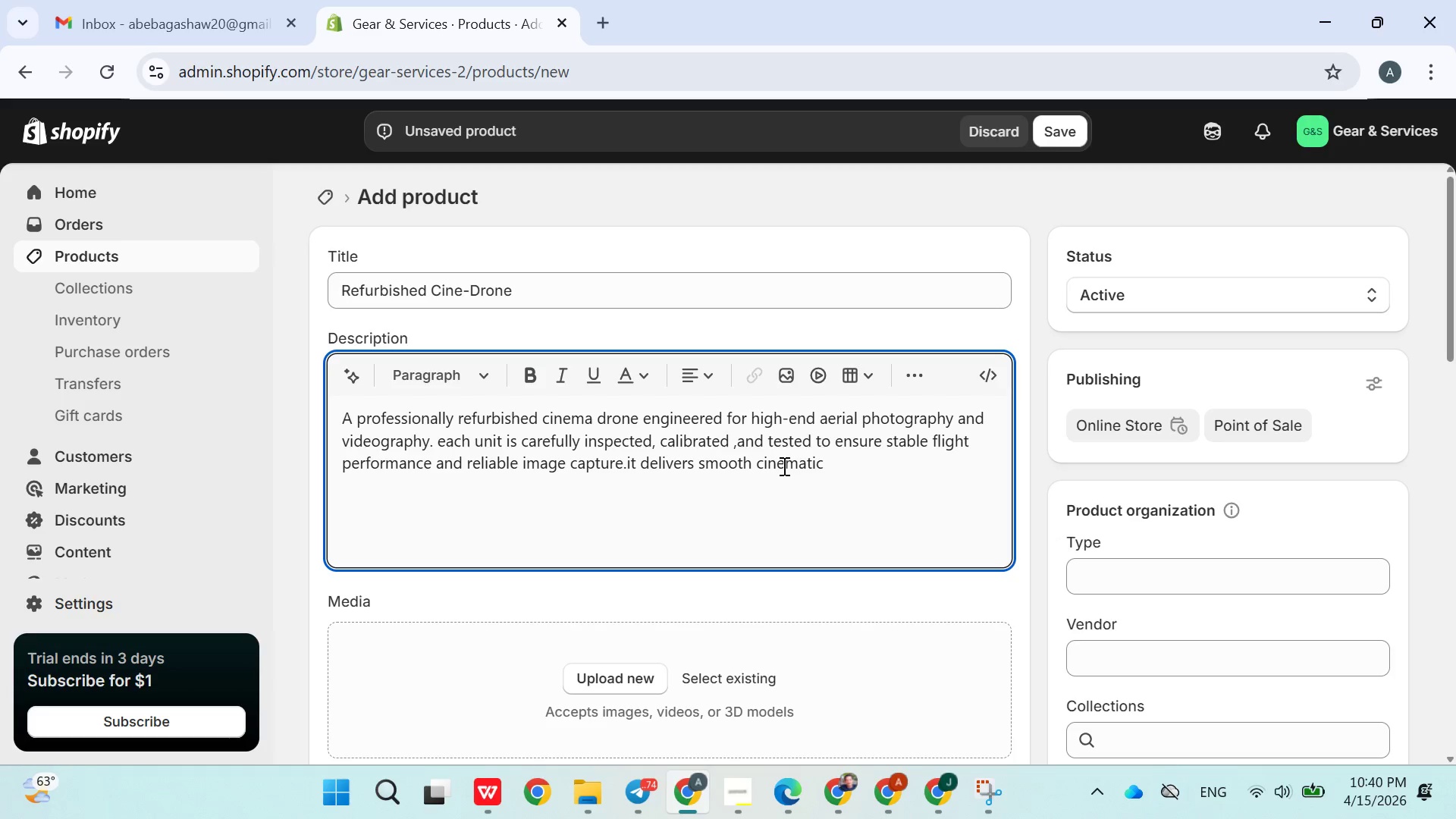 
type(fota)
 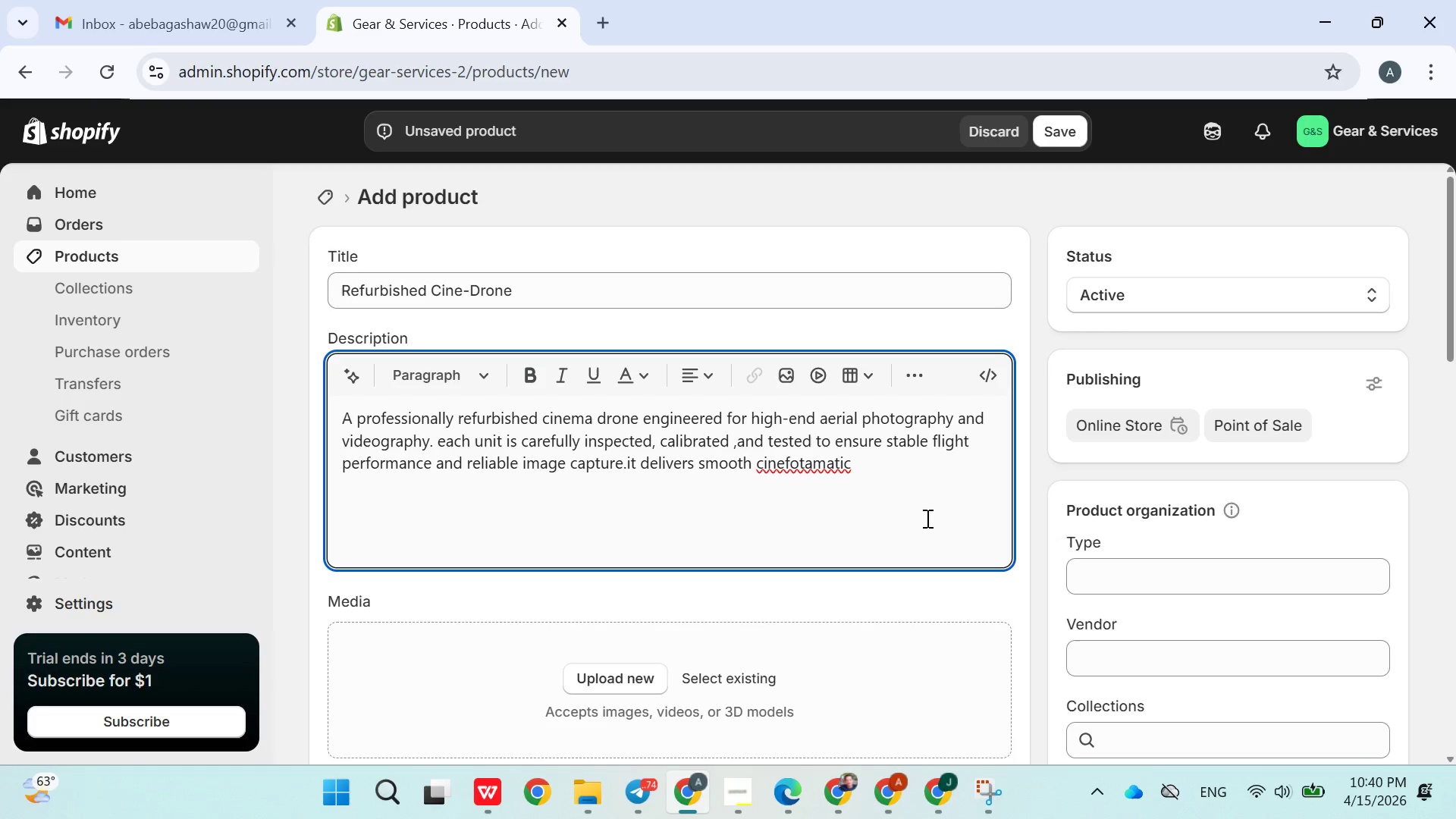 
key(Backspace)
 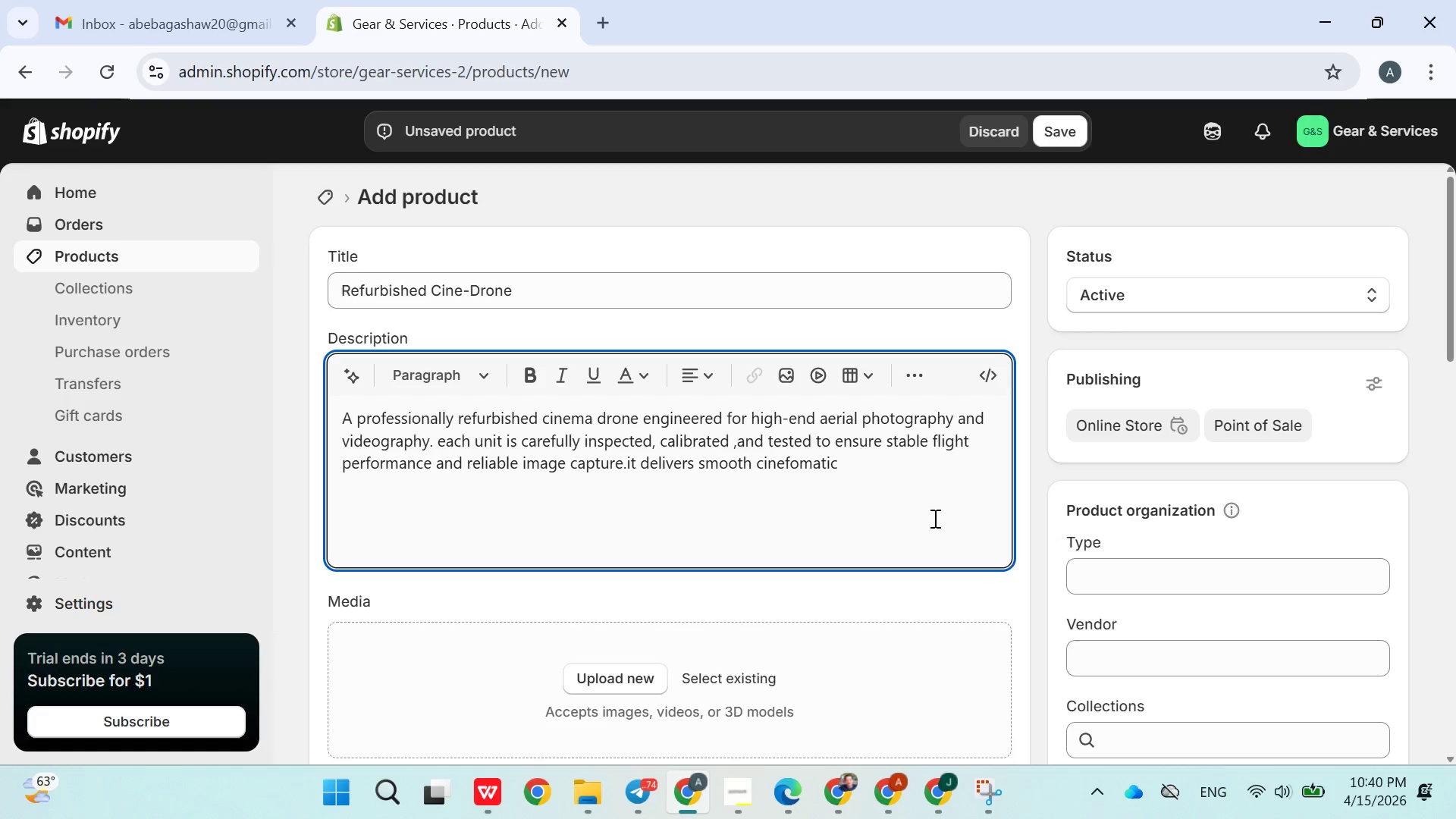 
key(Backspace)
 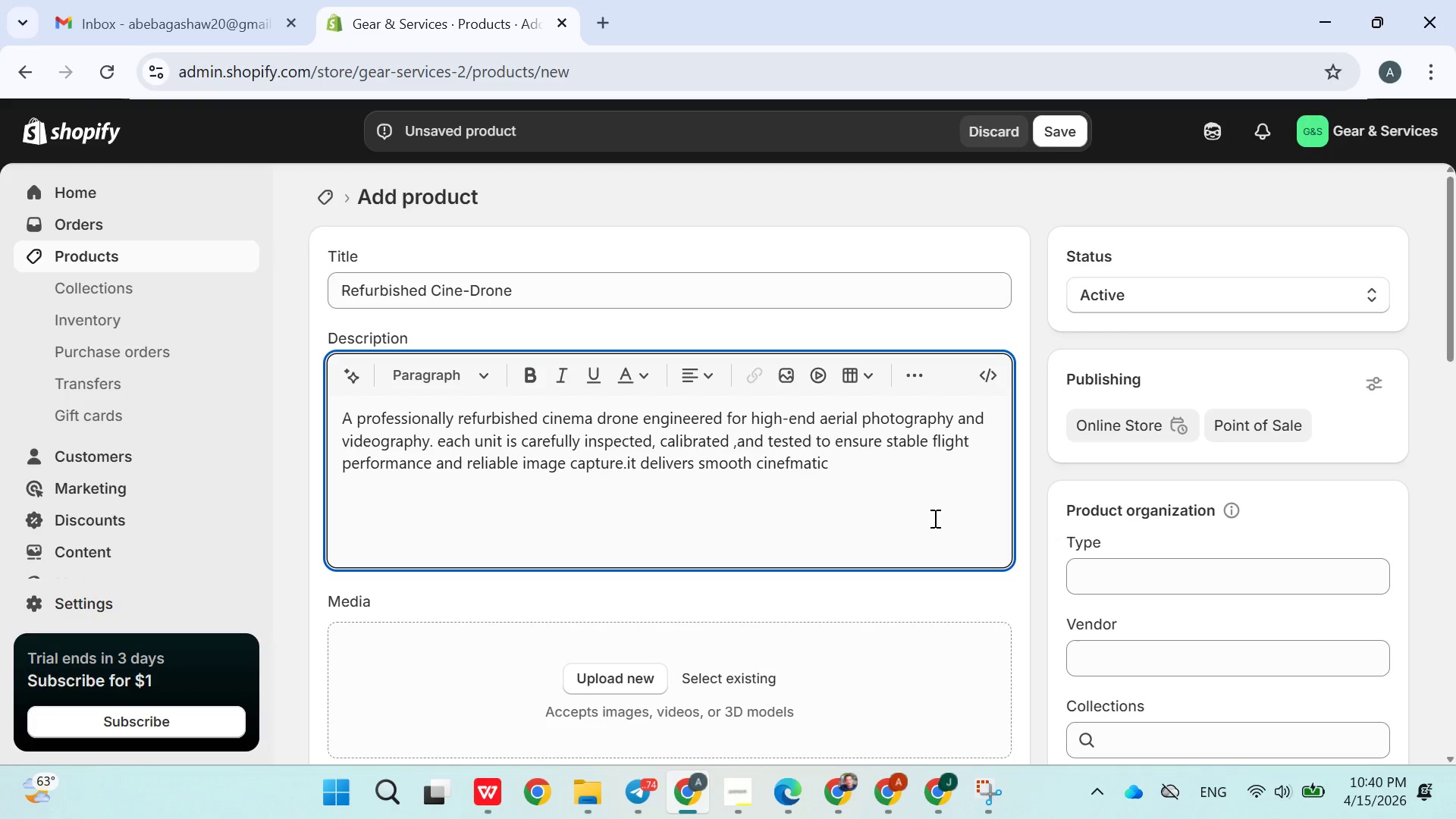 
key(Backspace)
 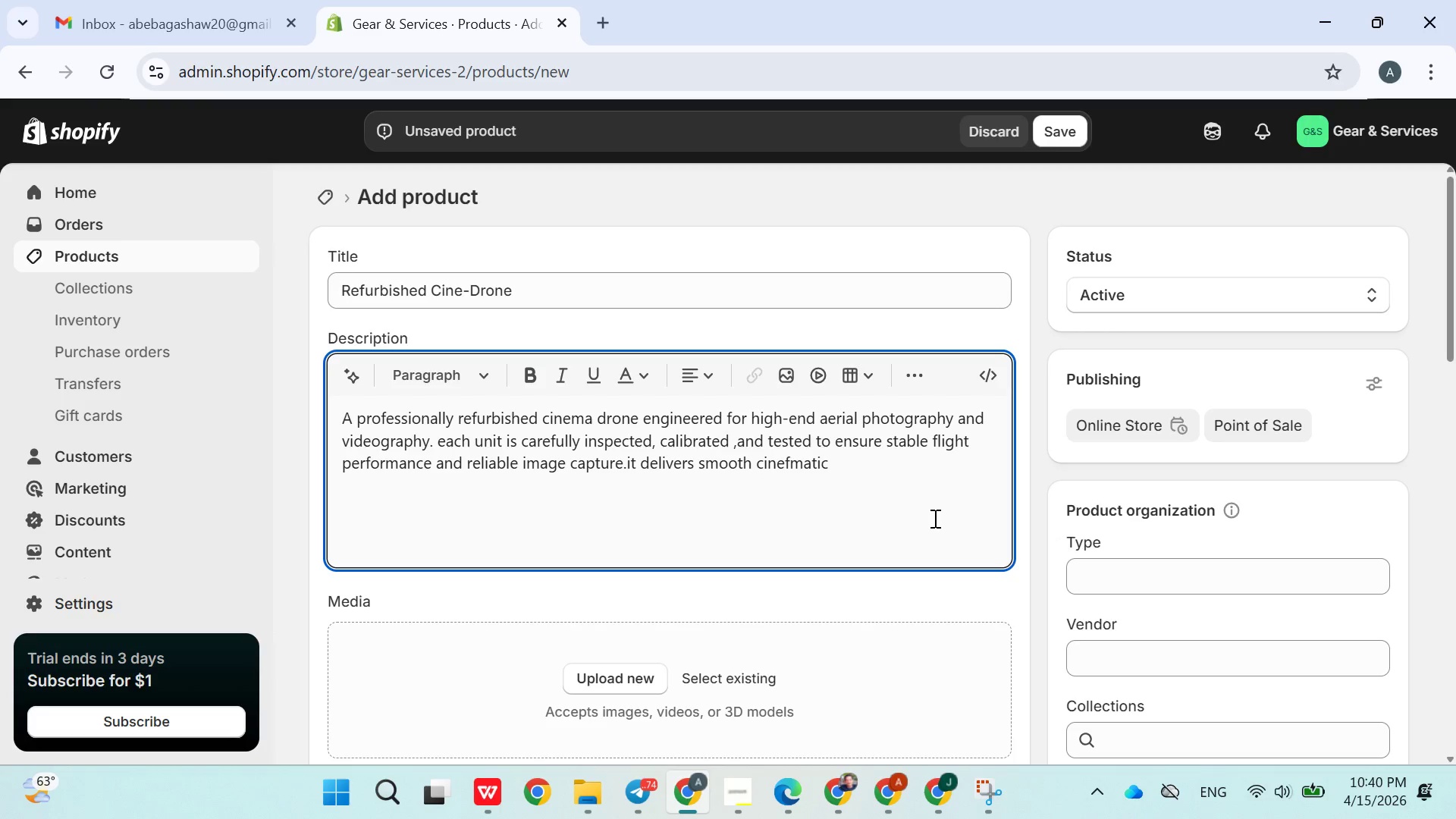 
key(Backspace)
 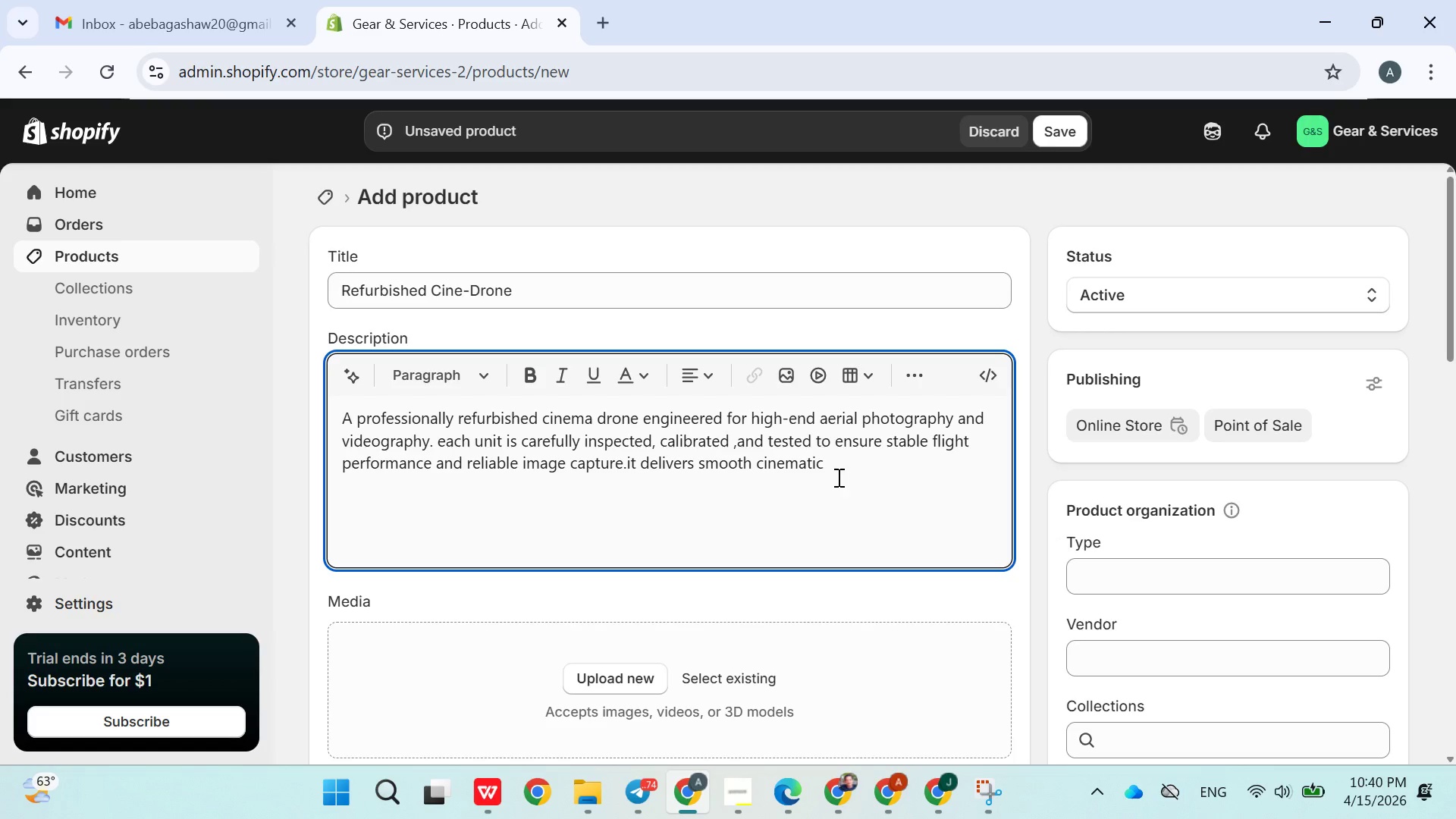 
left_click([834, 448])
 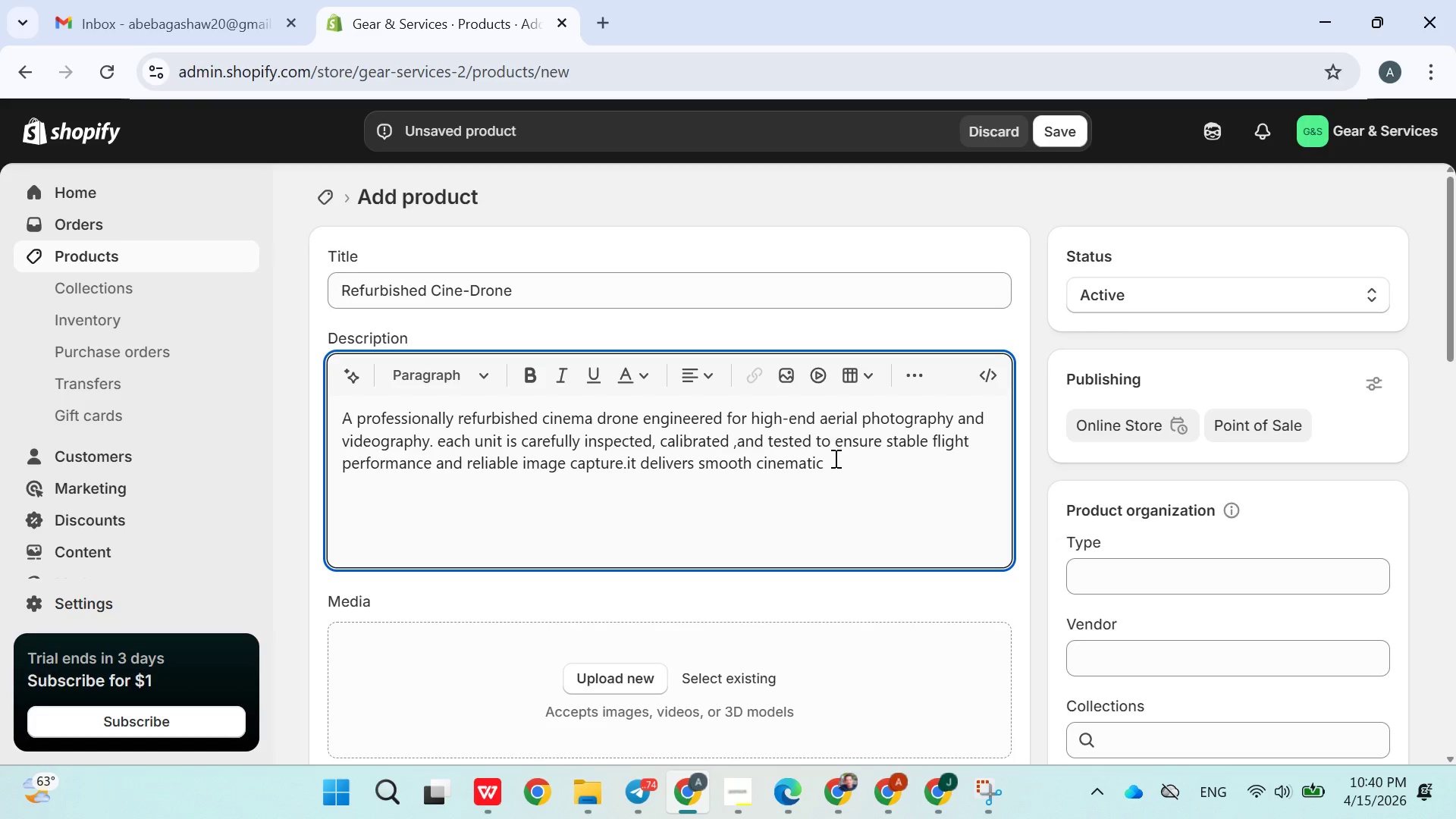 
left_click([835, 462])
 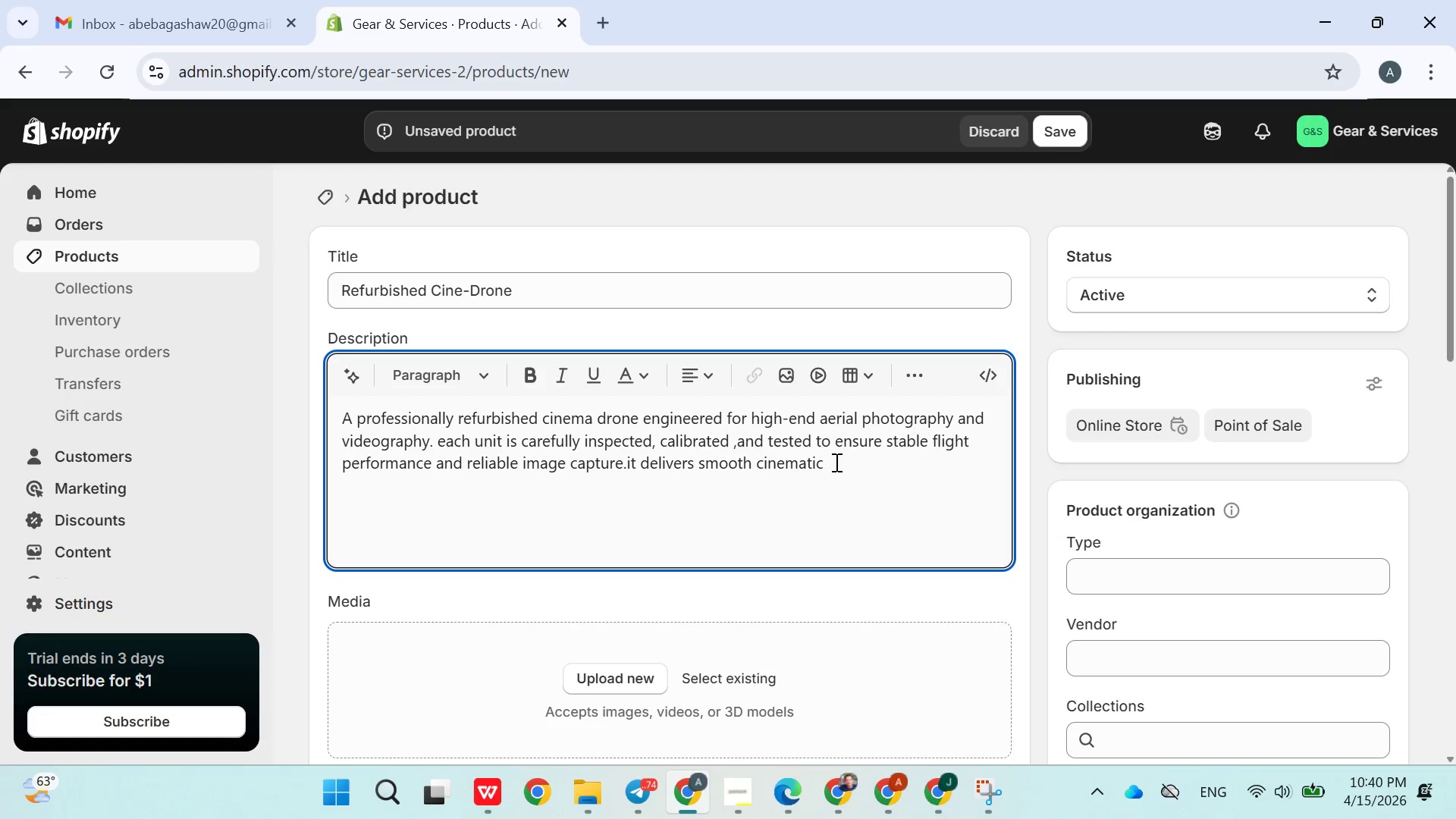 
type( footage)
 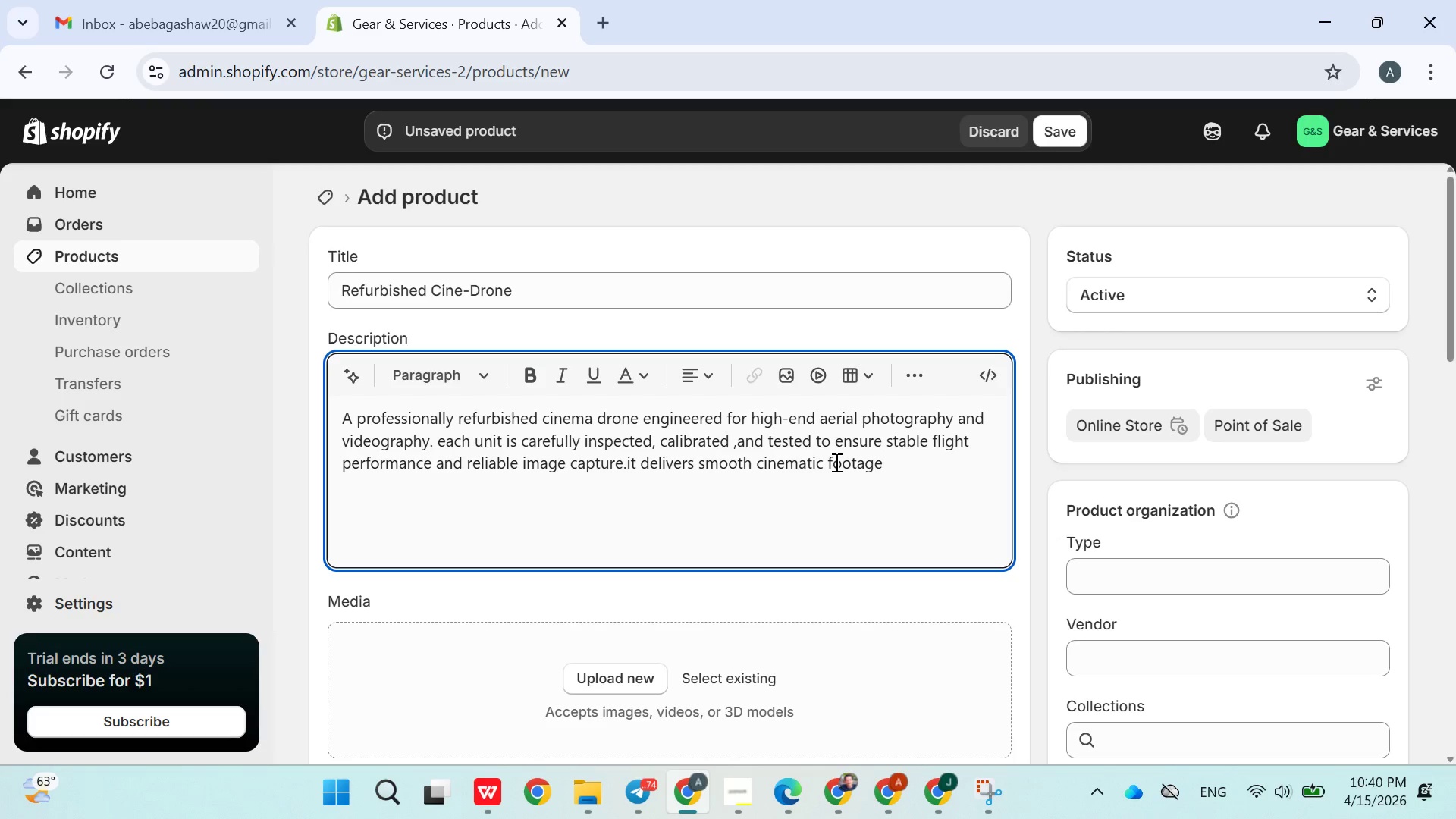 
type( with preciss)
key(Backspace)
type(ion conr)
key(Backspace)
type(trol)
 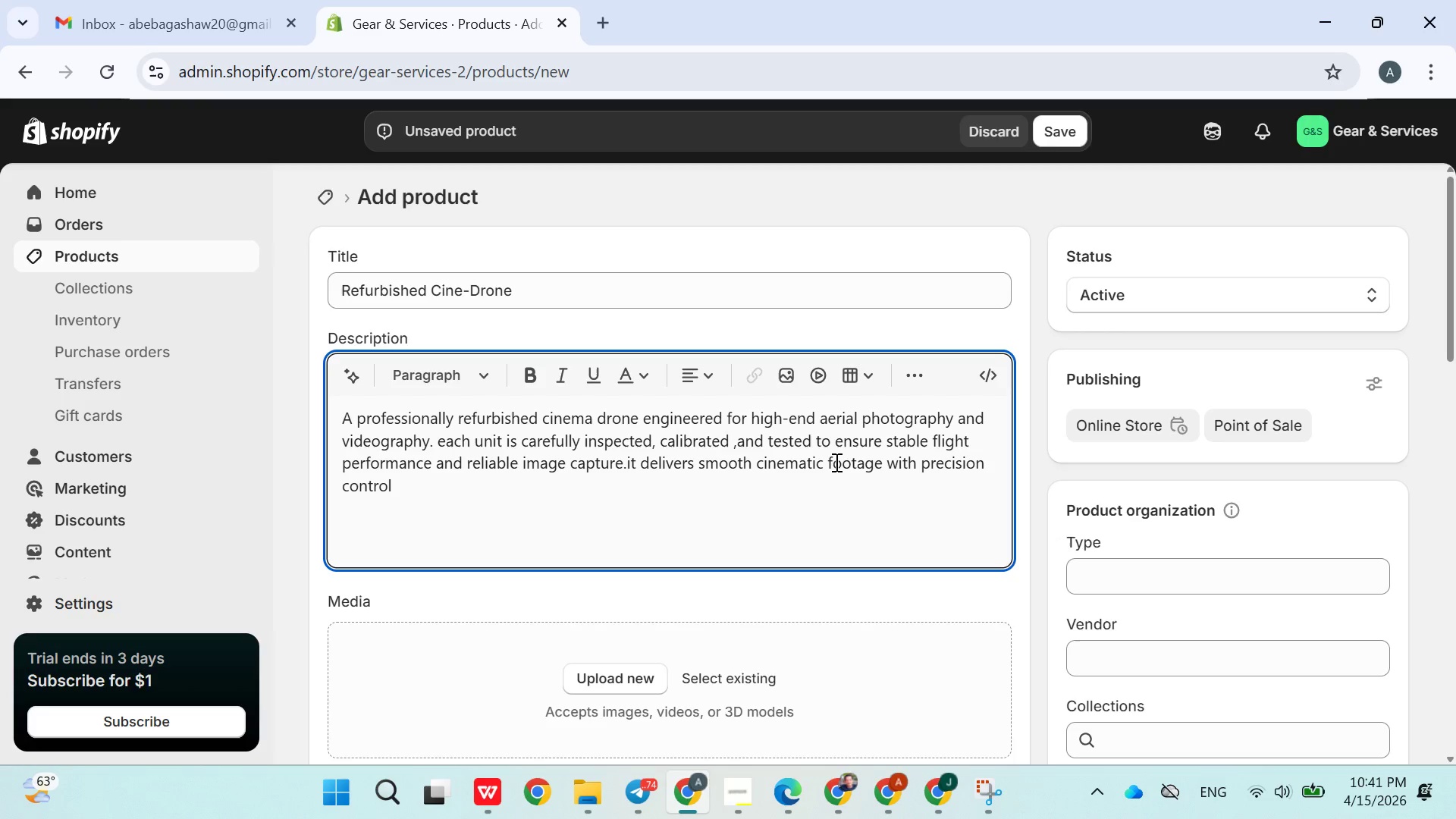 
wait(10.72)
 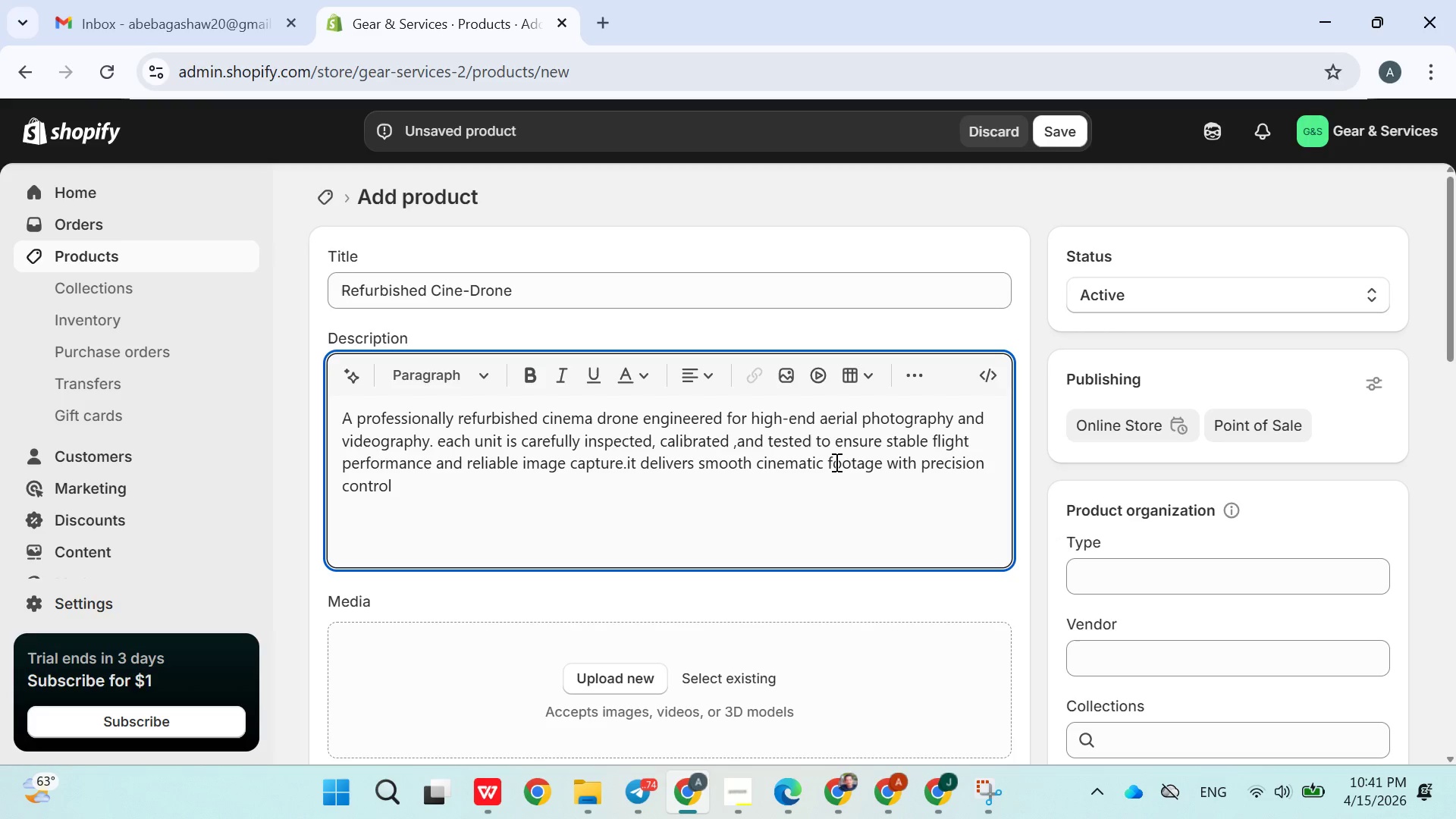 
type(and)
key(Backspace)
key(Backspace)
key(Backspace)
type( and advanced stablization )
key(Backspace)
type(.)
 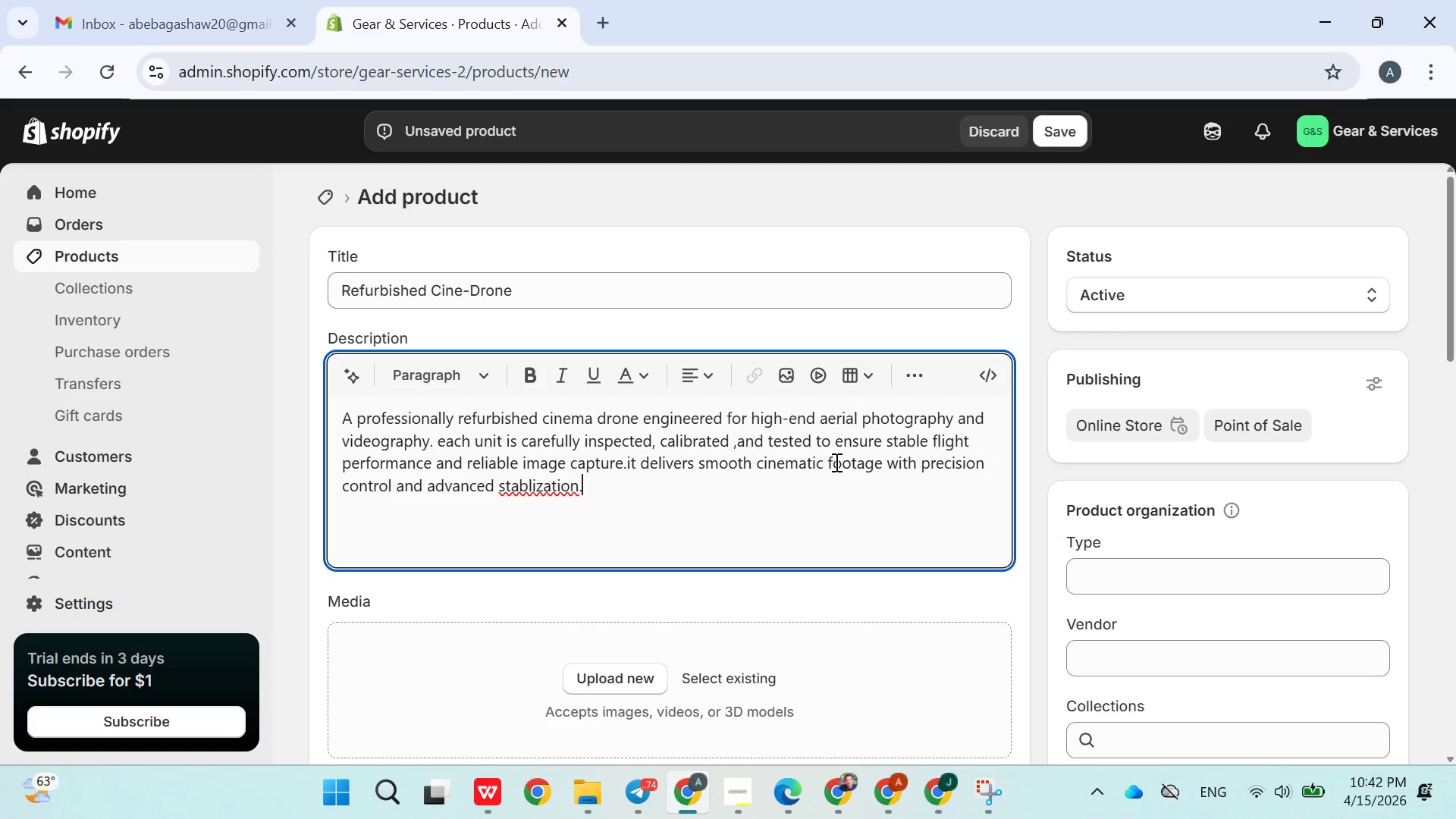 
wait(33.66)
 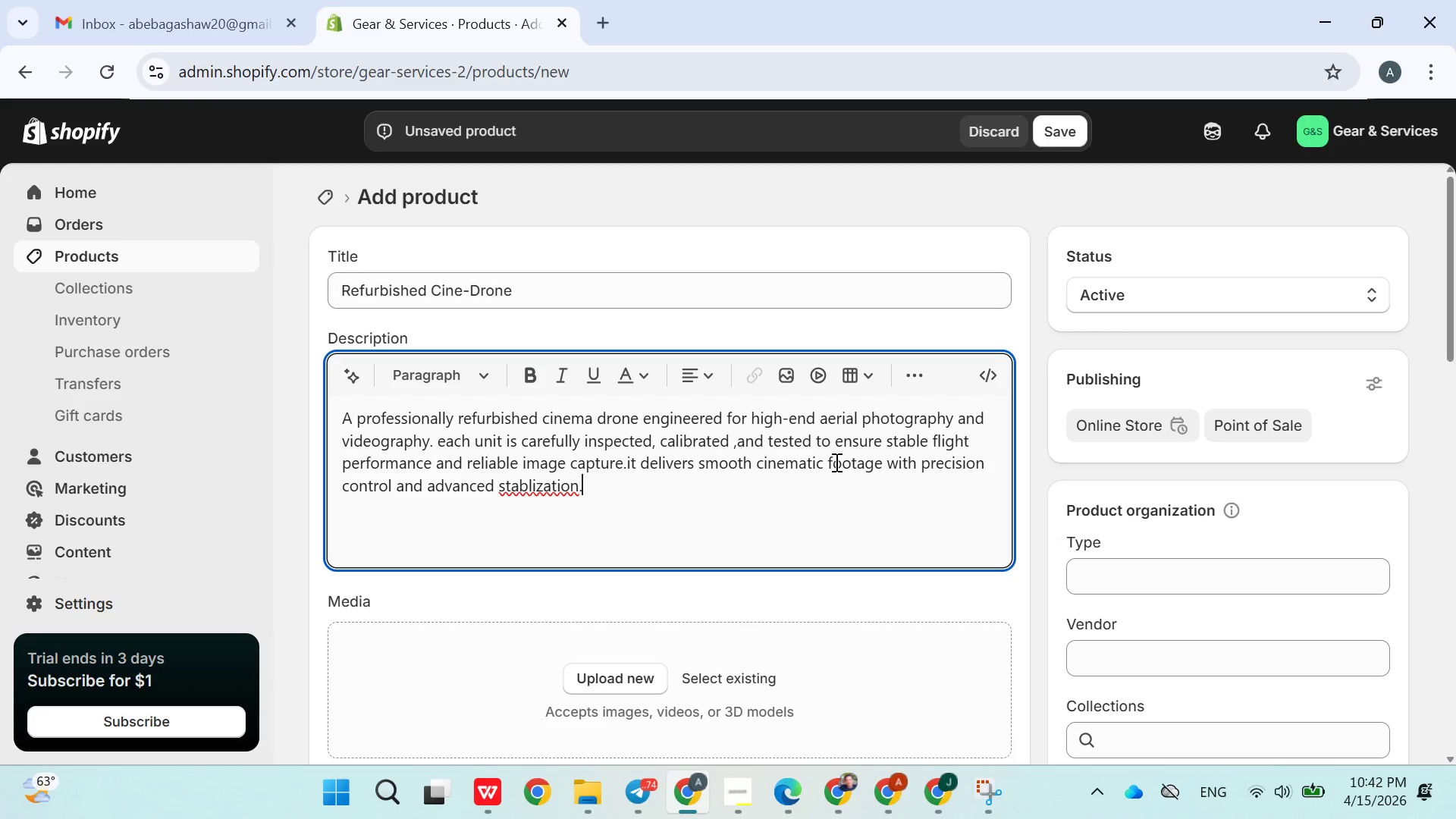 
left_click([531, 486])
 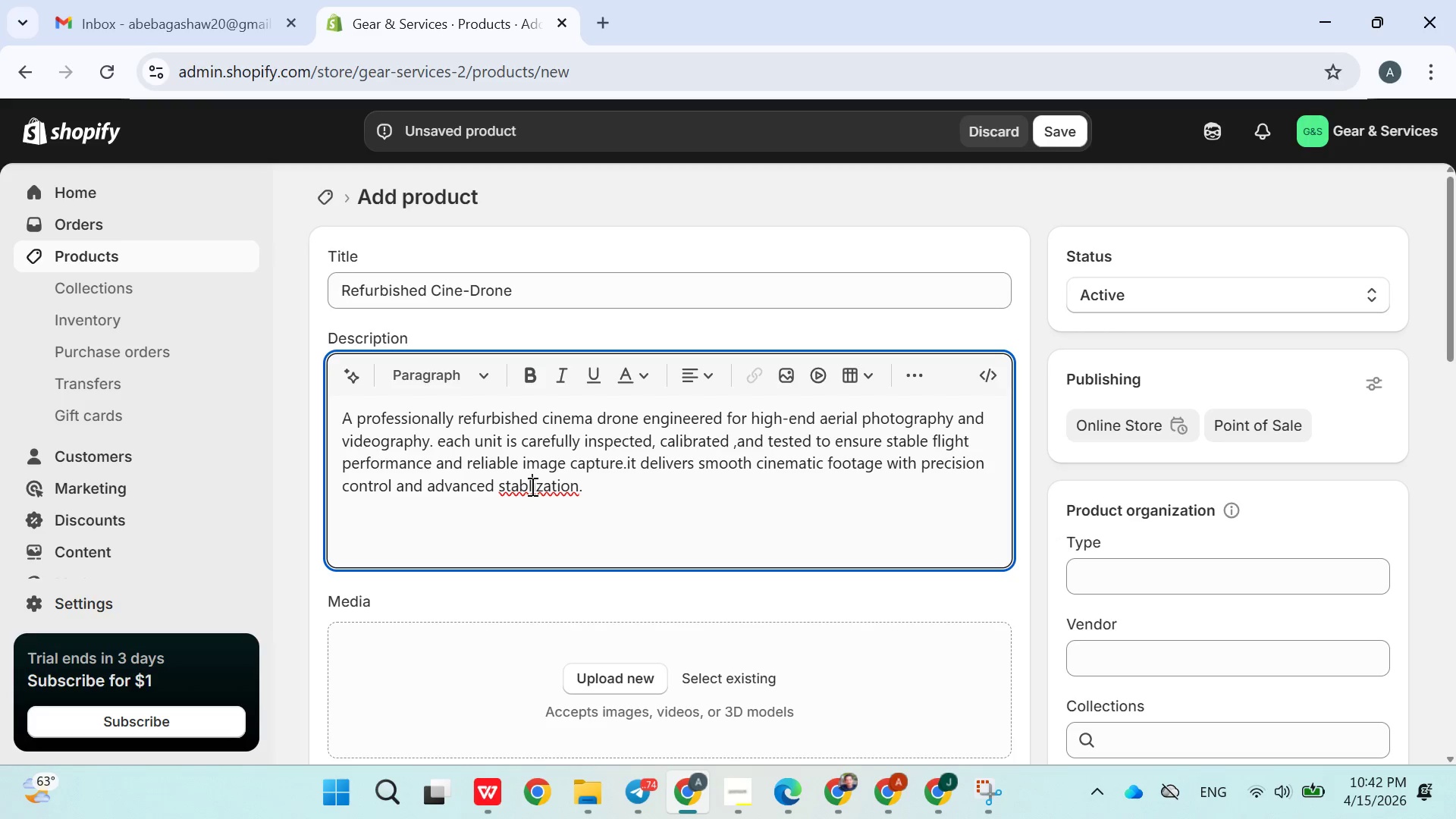 
key(ArrowLeft)
 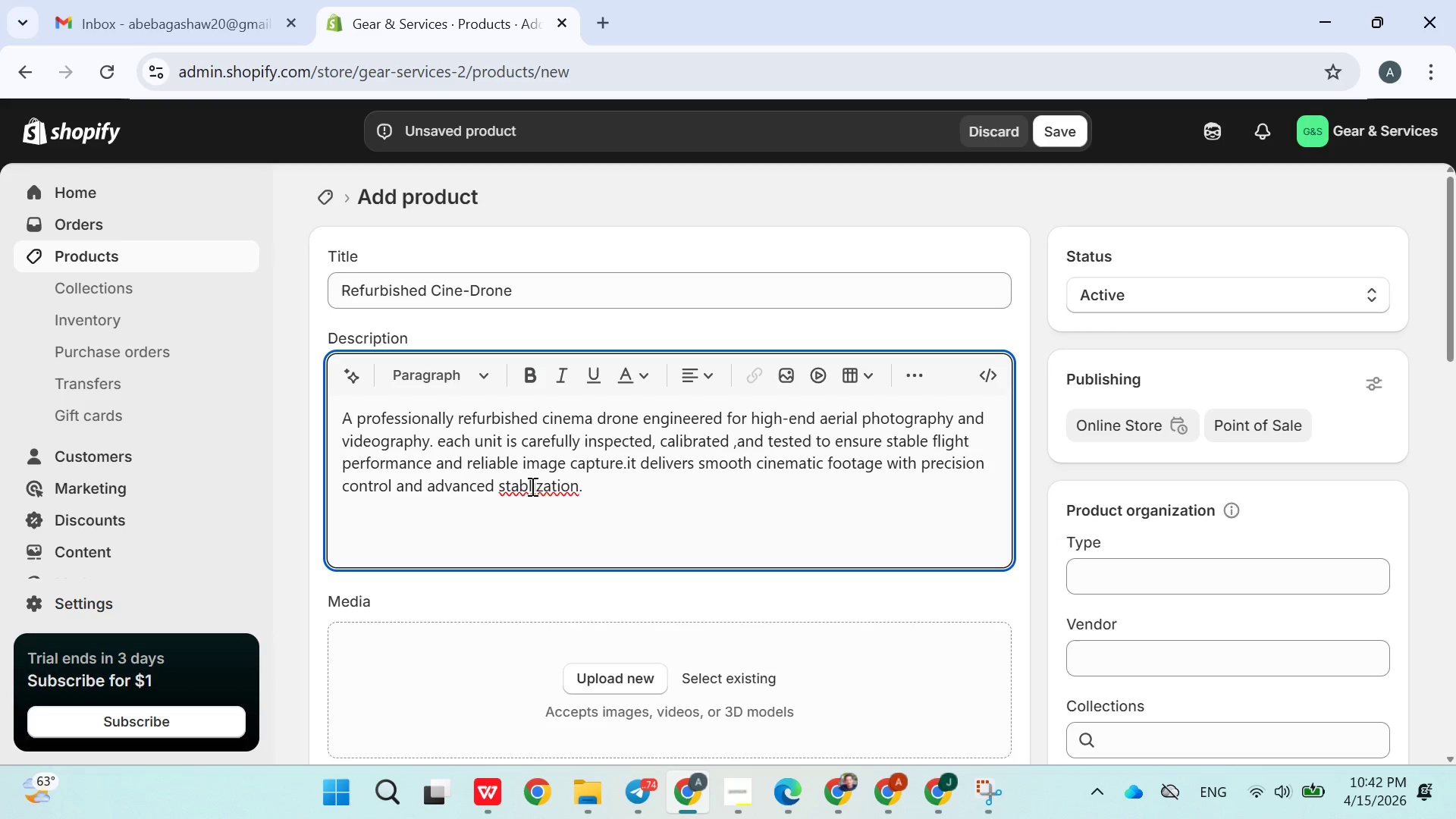 
key(I)
 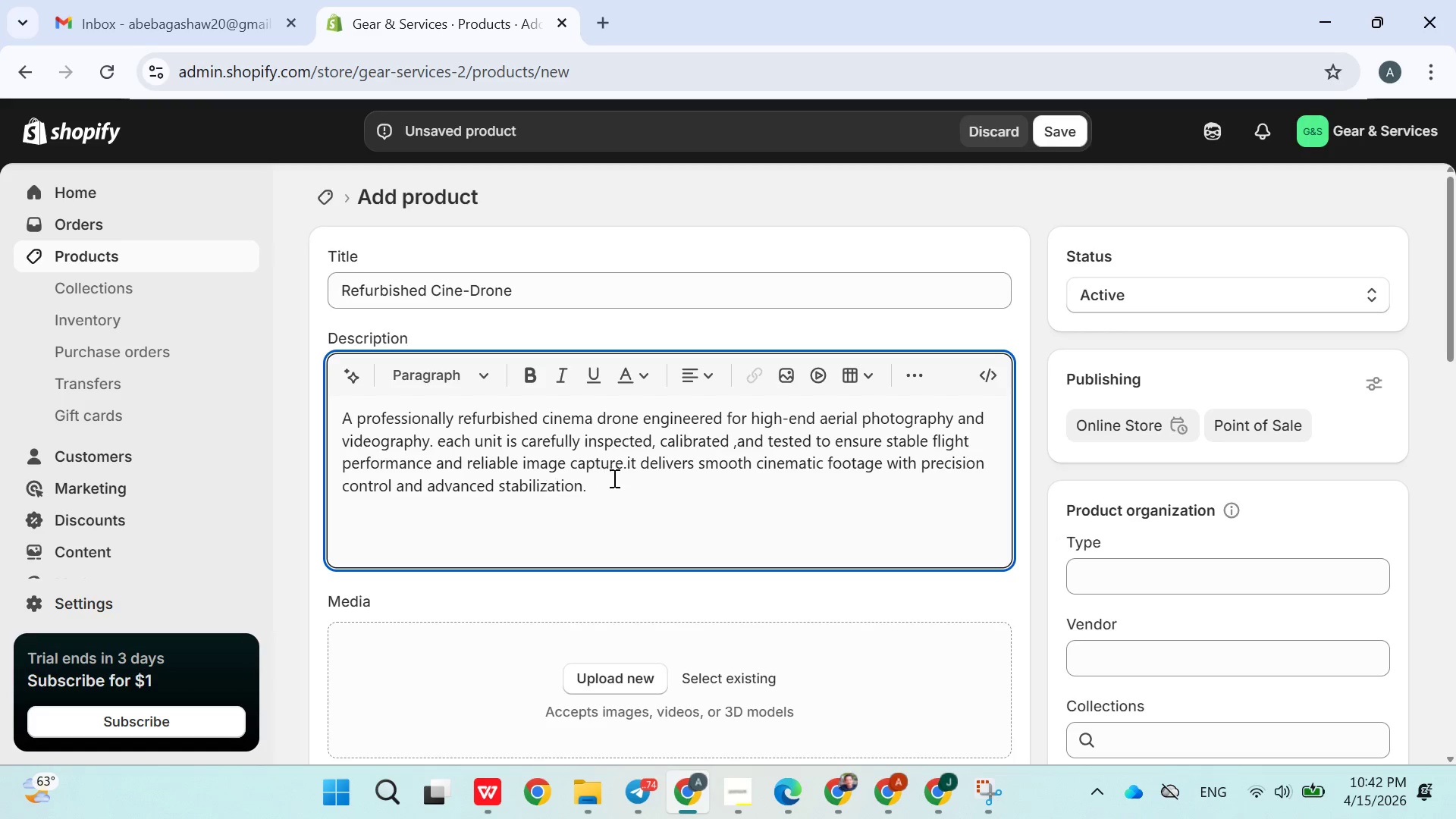 
left_click([617, 480])
 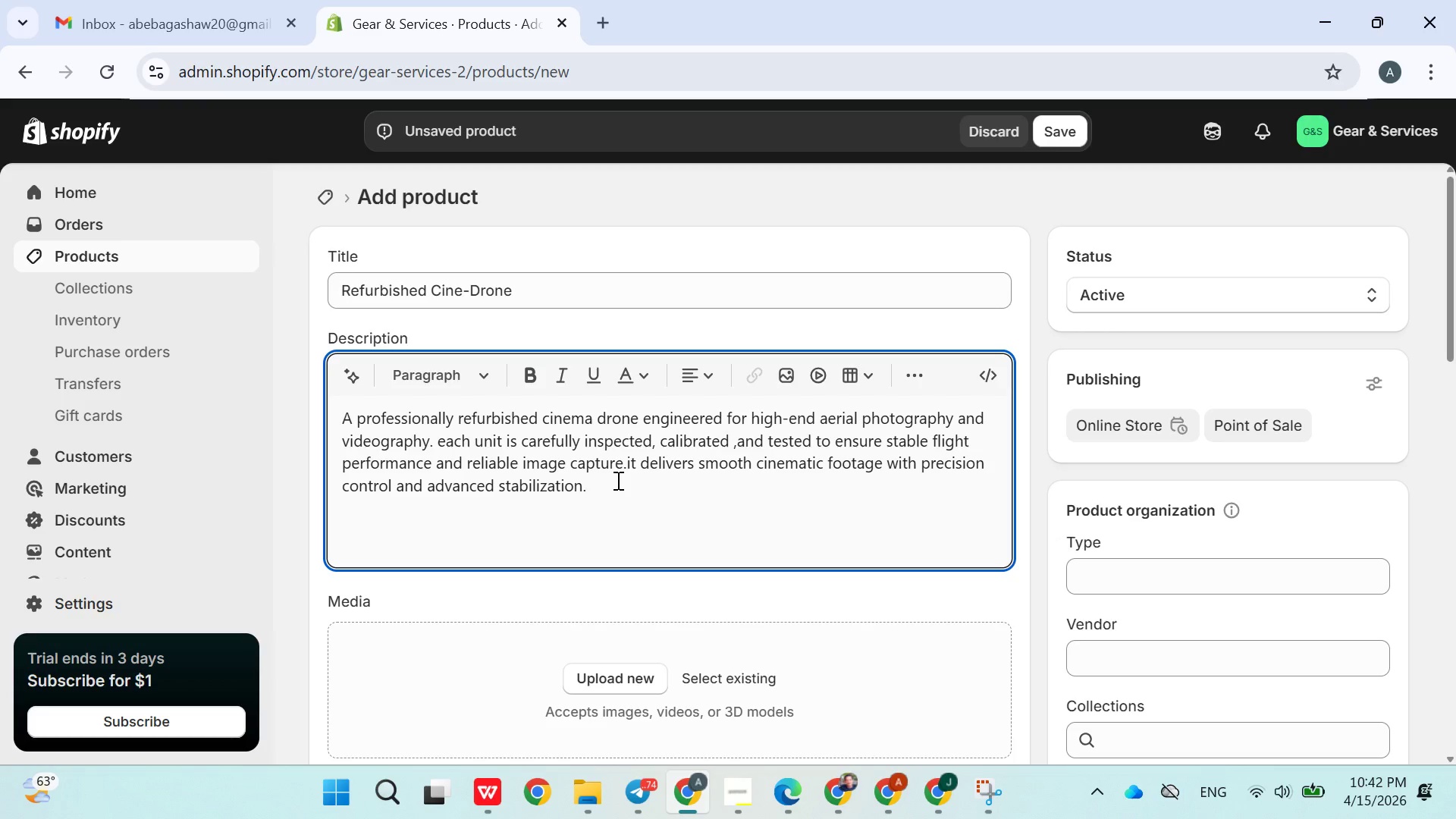 
wait(6.77)
 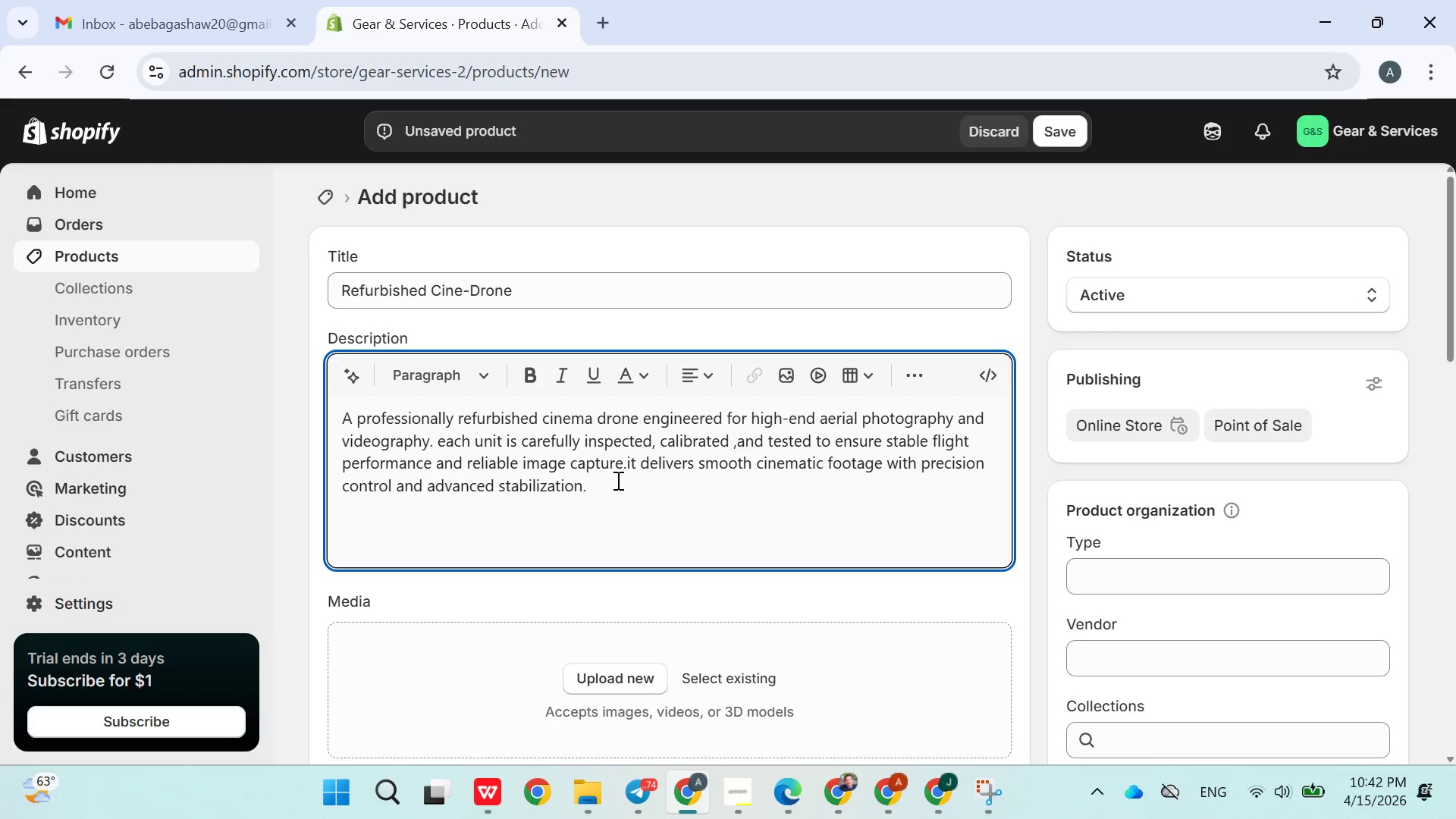 
type(this drone is )
 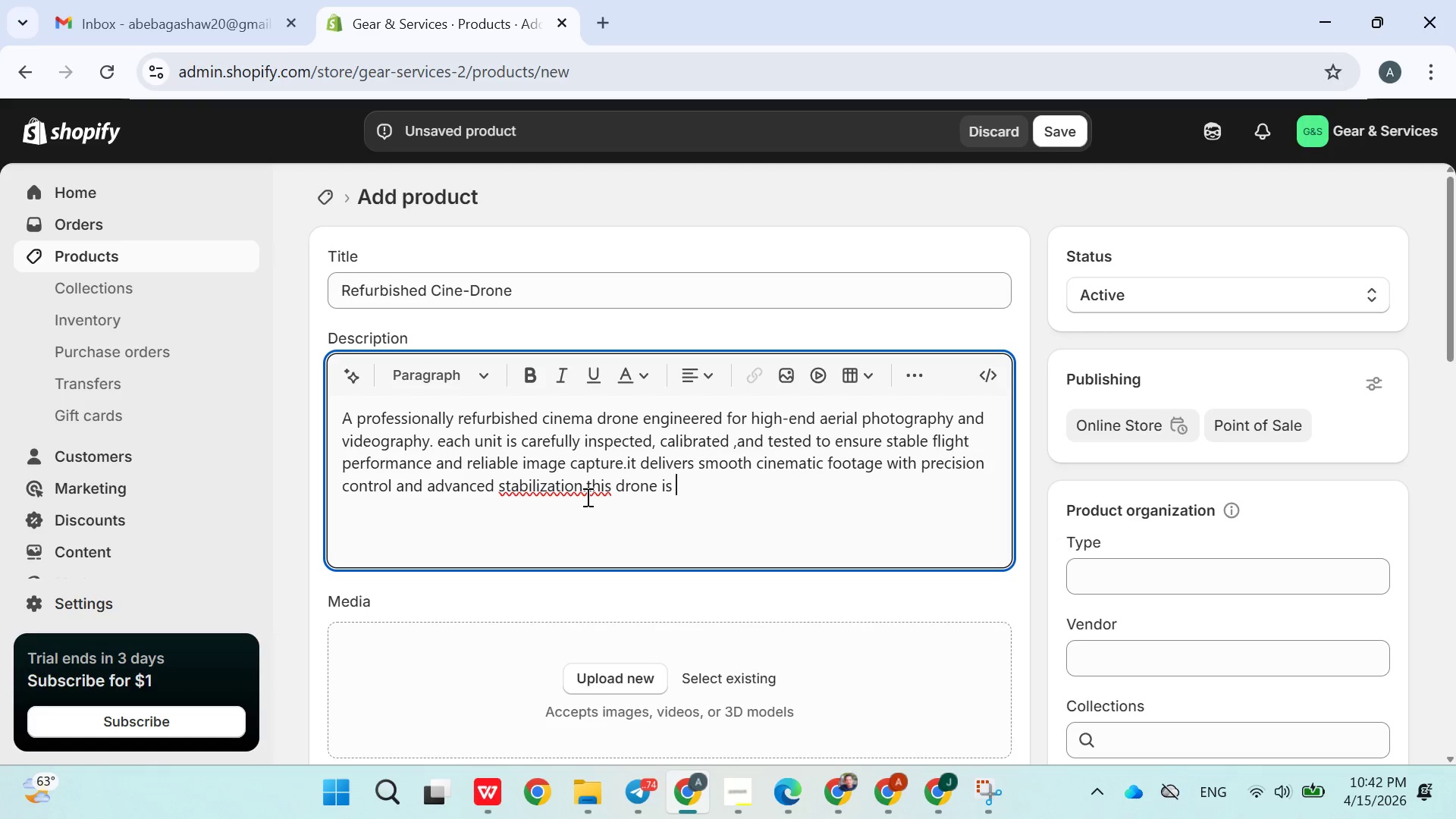 
left_click([588, 494])
 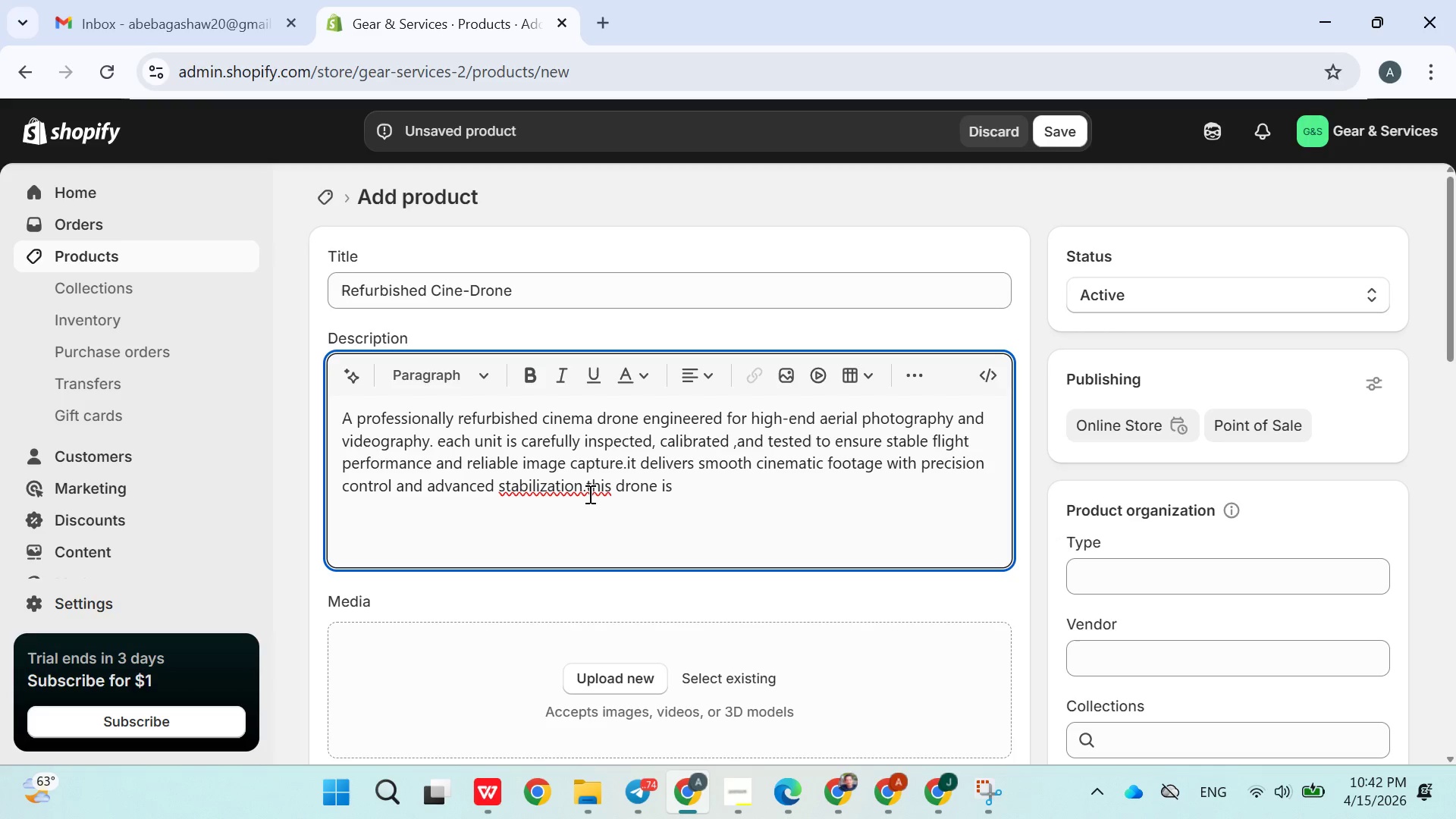 
key(ArrowRight)
 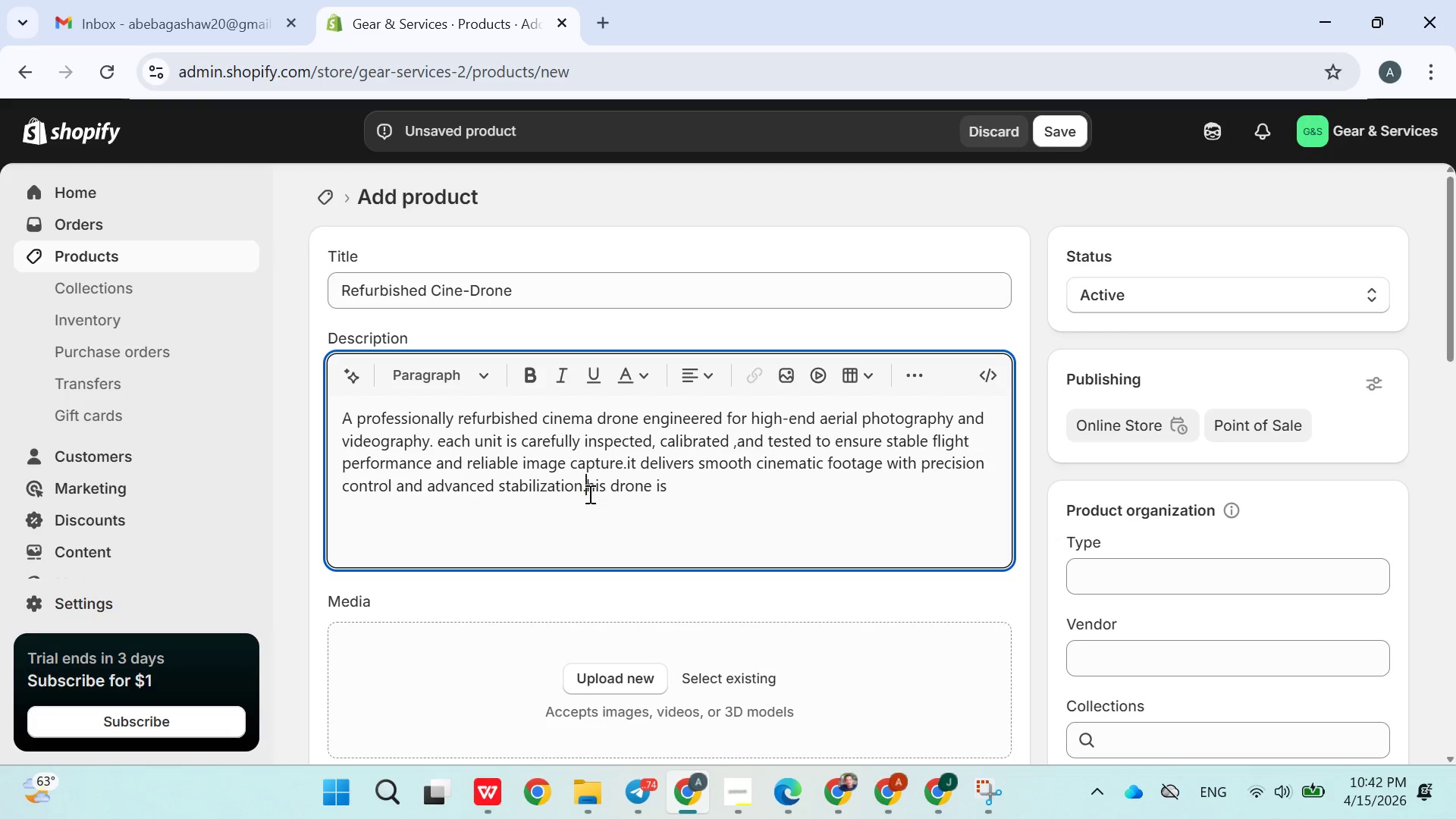 
key(Backspace)
 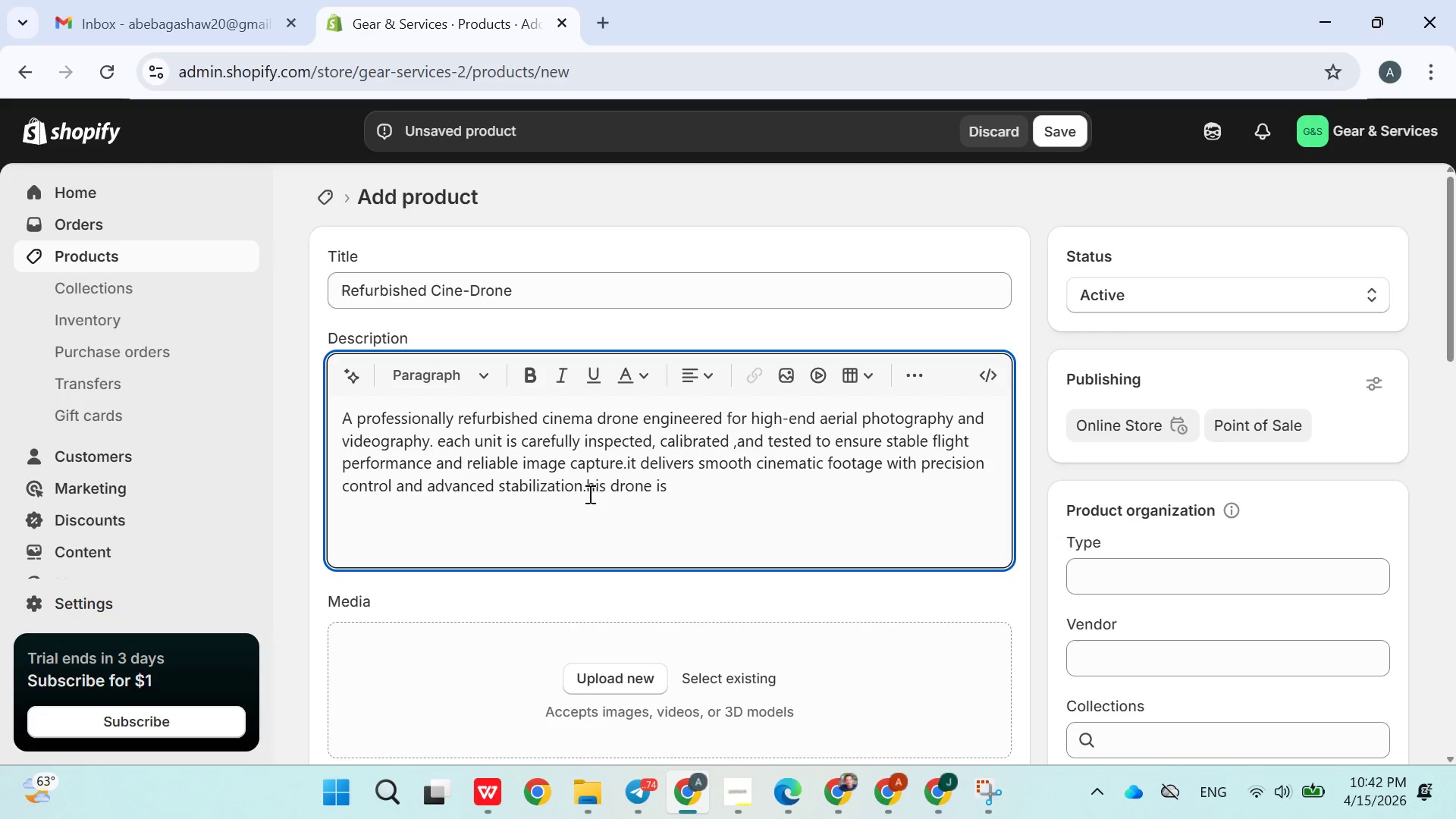 
key(Shift+ShiftLeft)
 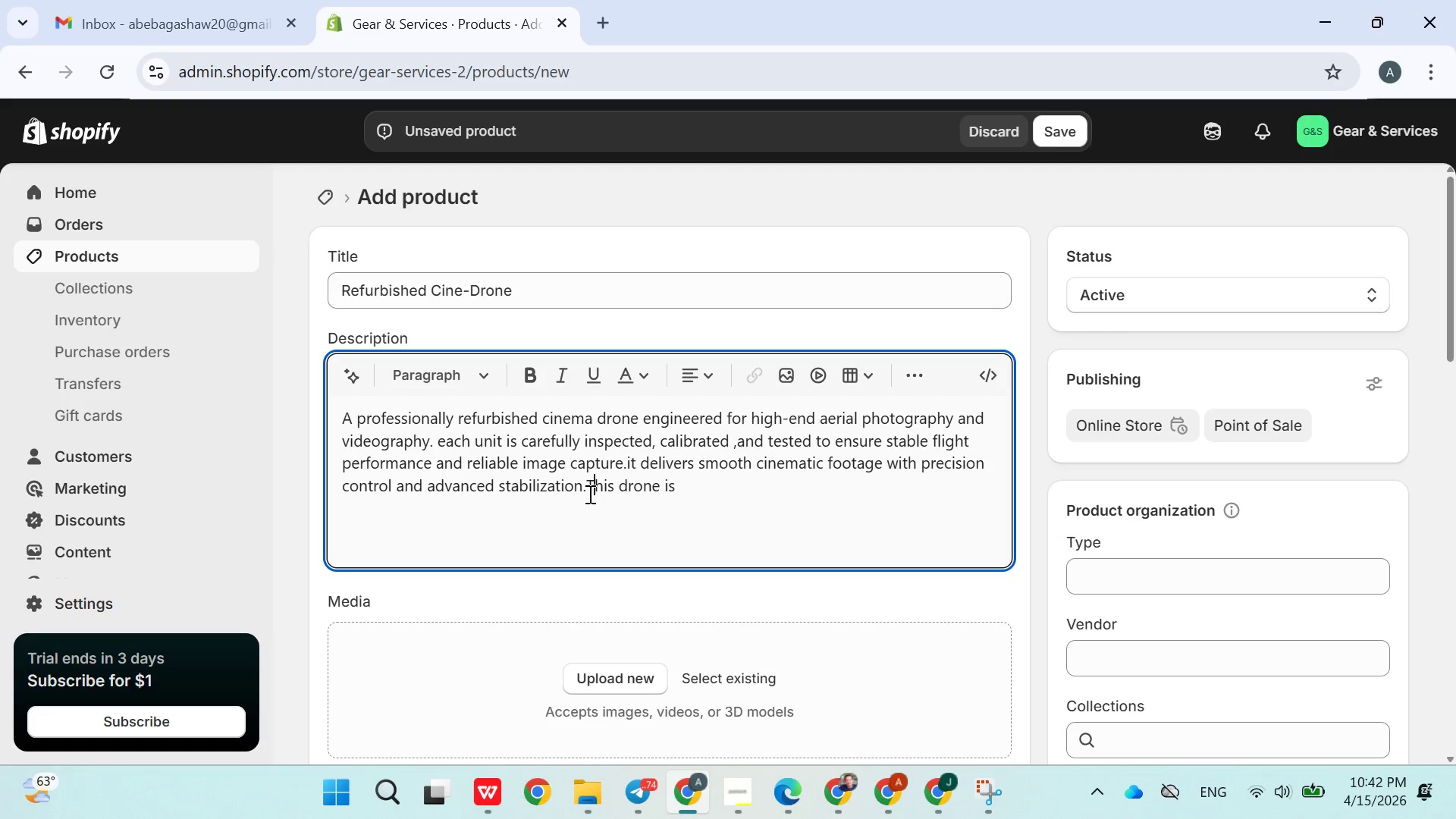 
key(Shift+T)
 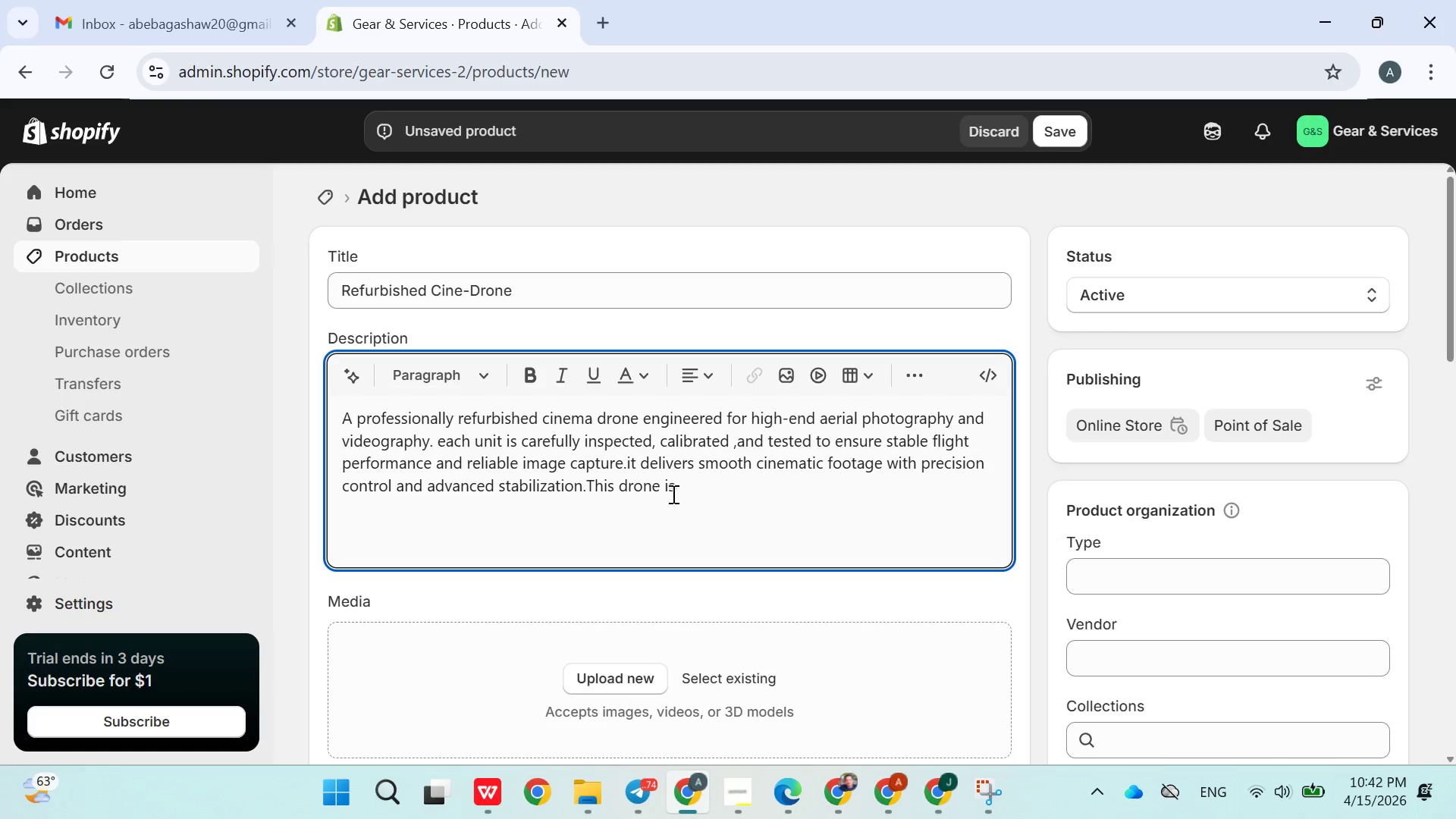 
left_click([695, 492])
 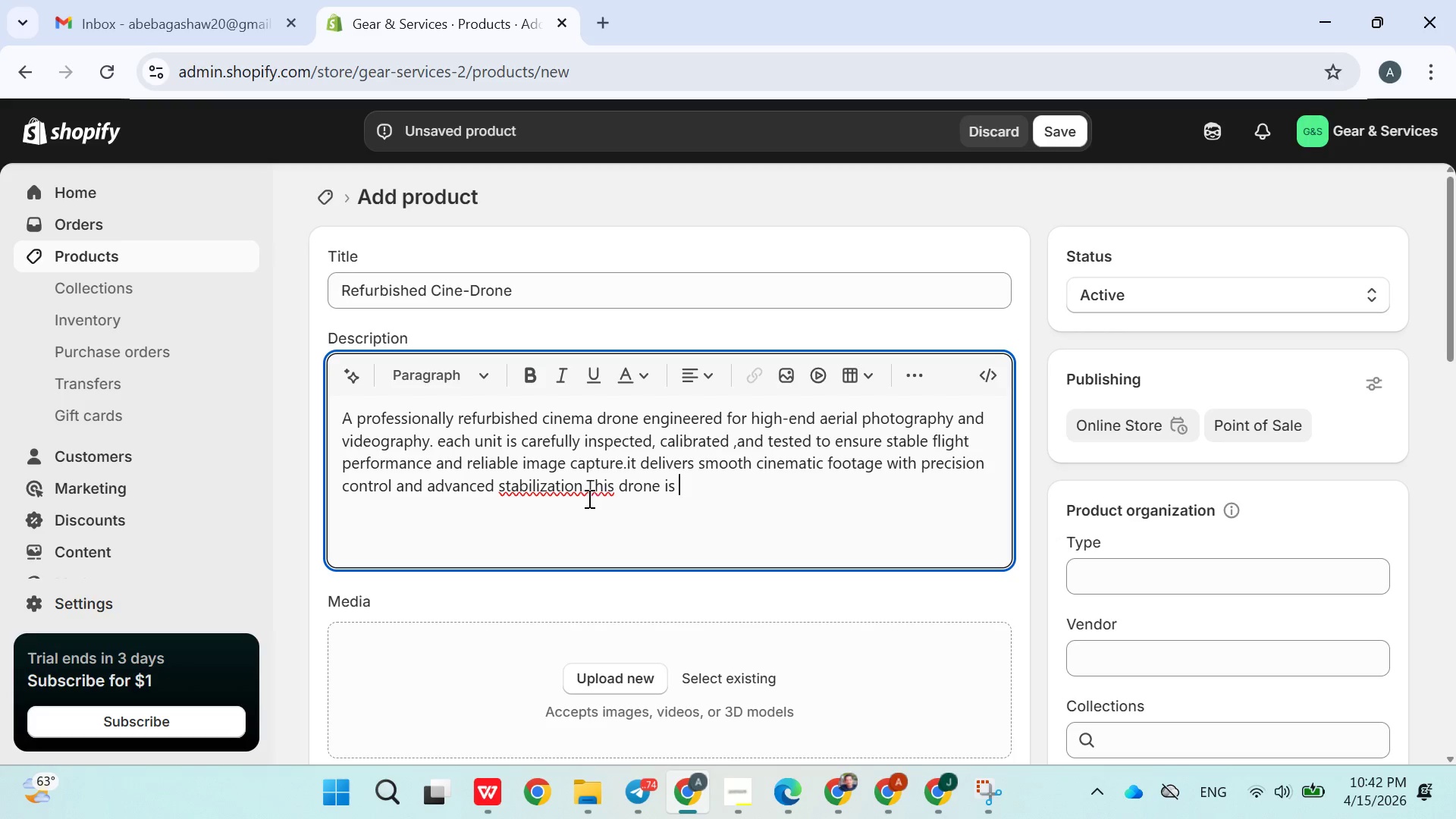 
left_click([587, 497])
 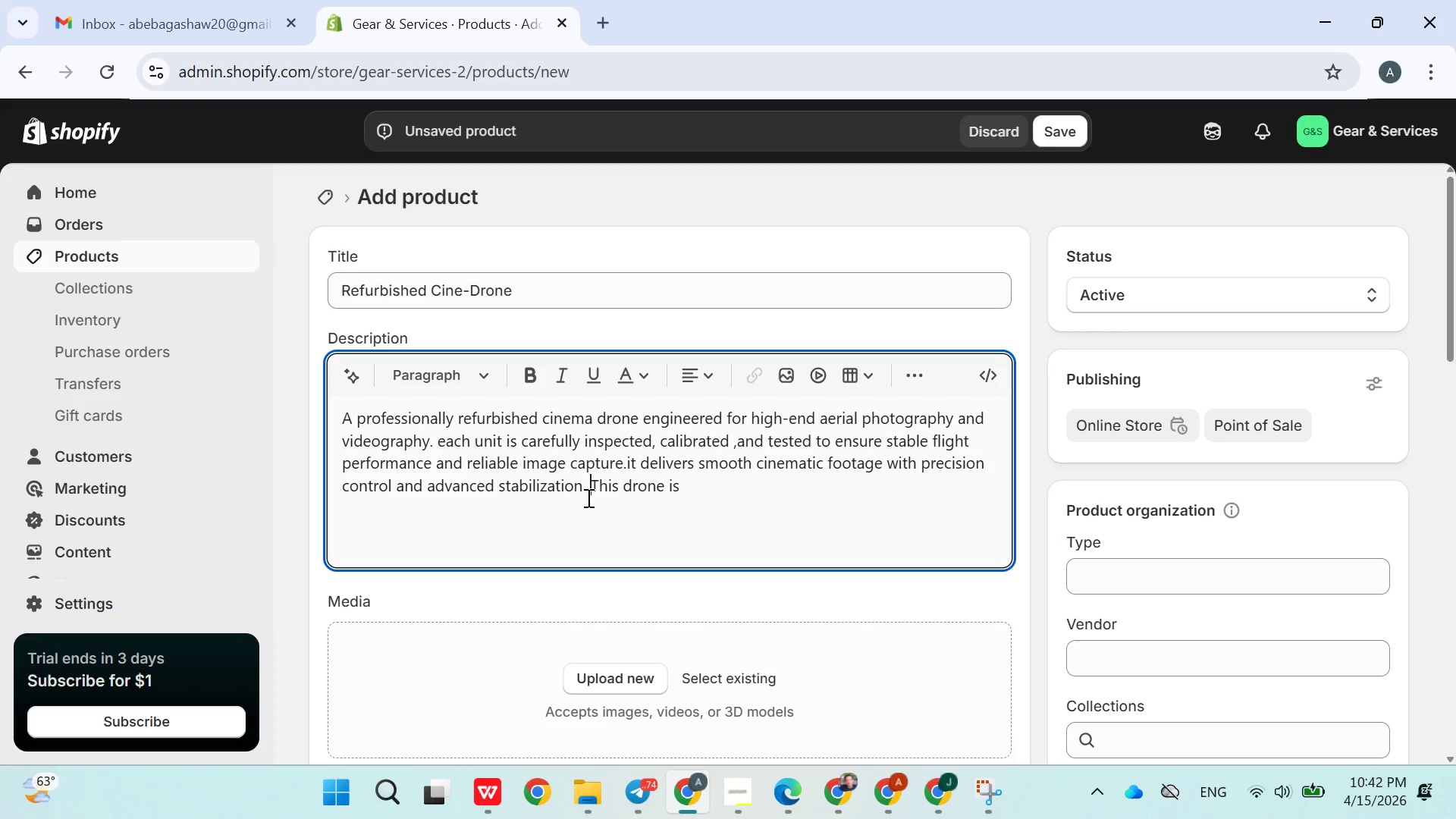 
key(Space)
 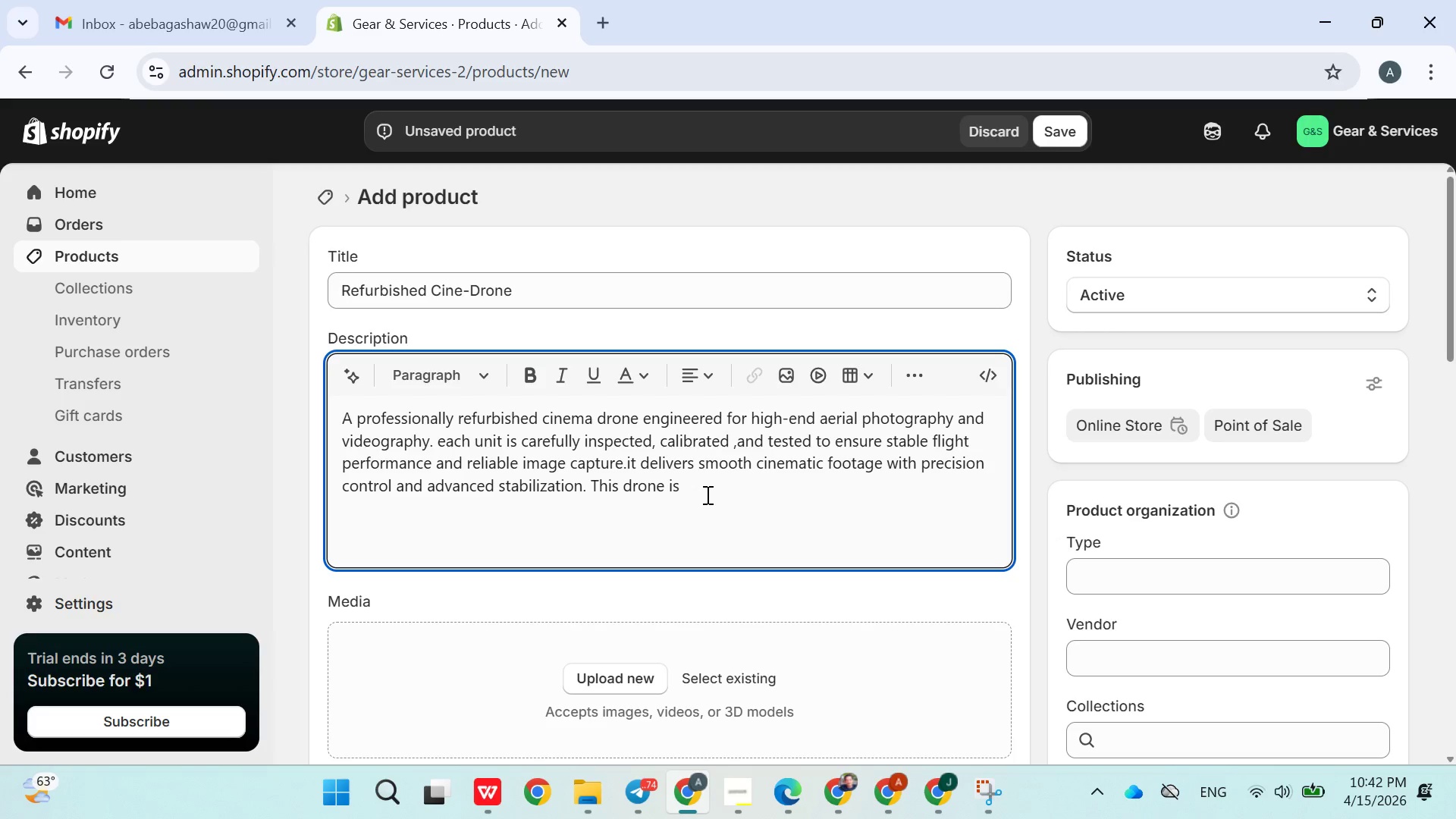 
left_click([708, 493])
 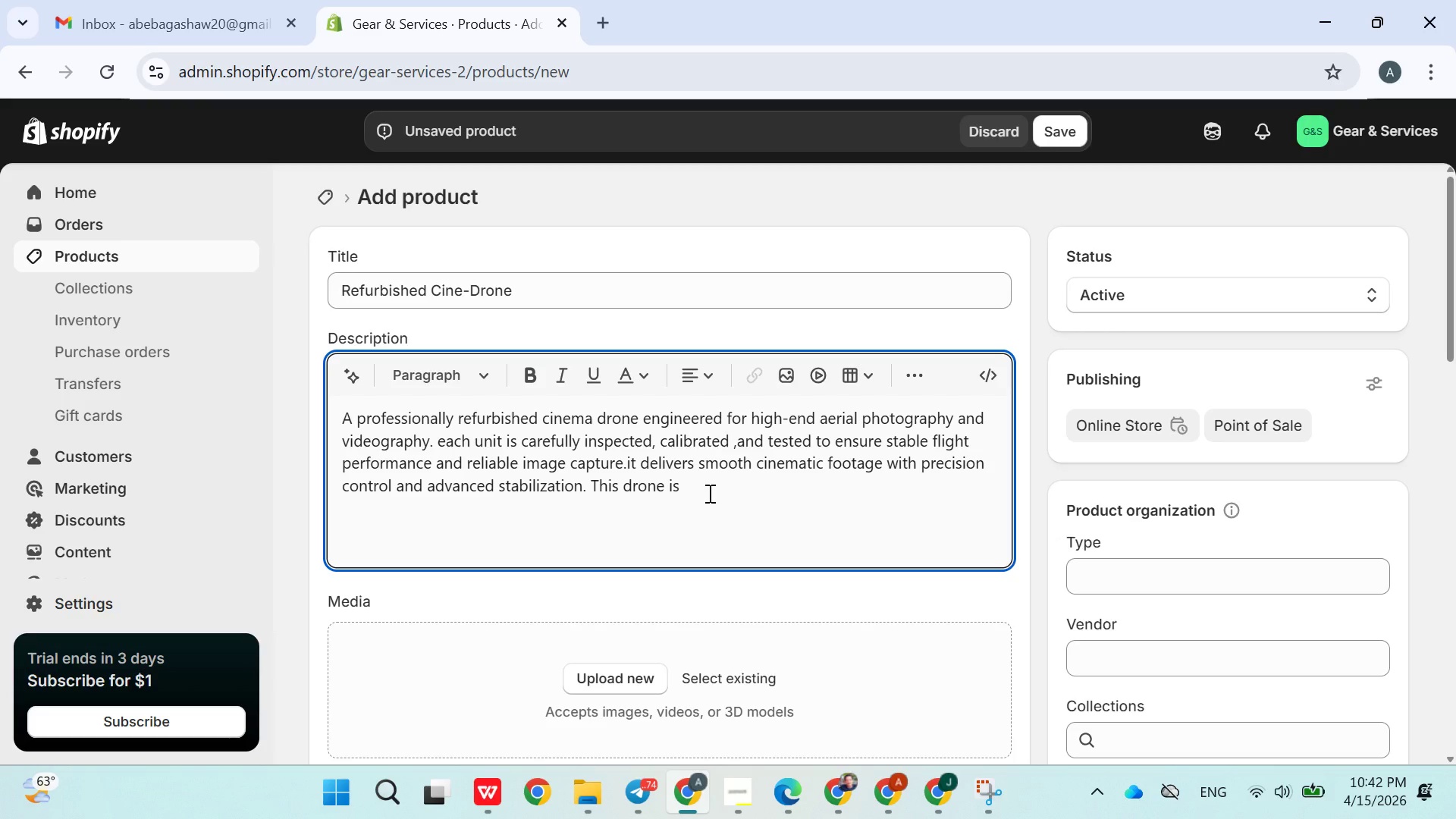 
wait(8.98)
 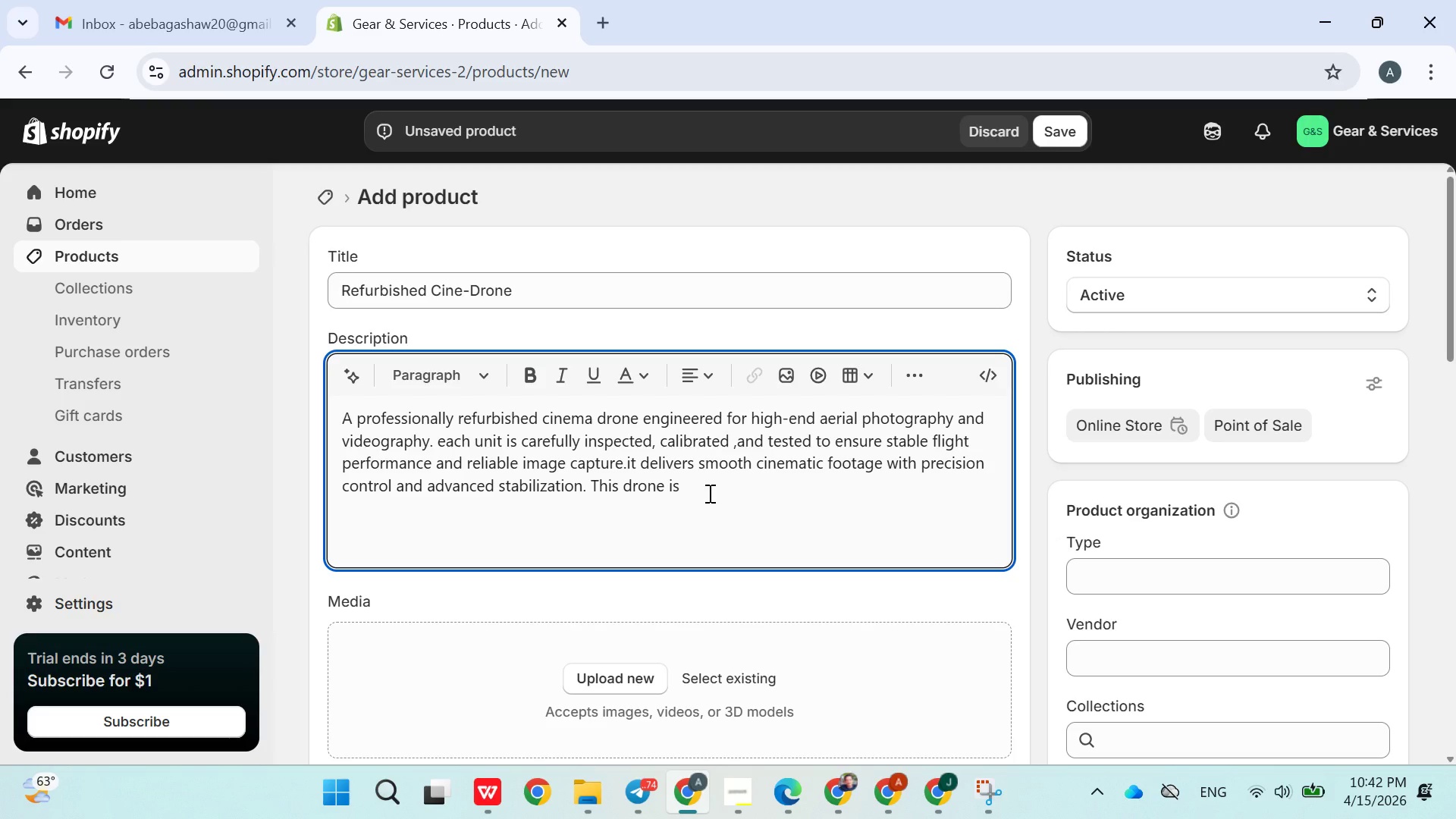 
type(ideal )
 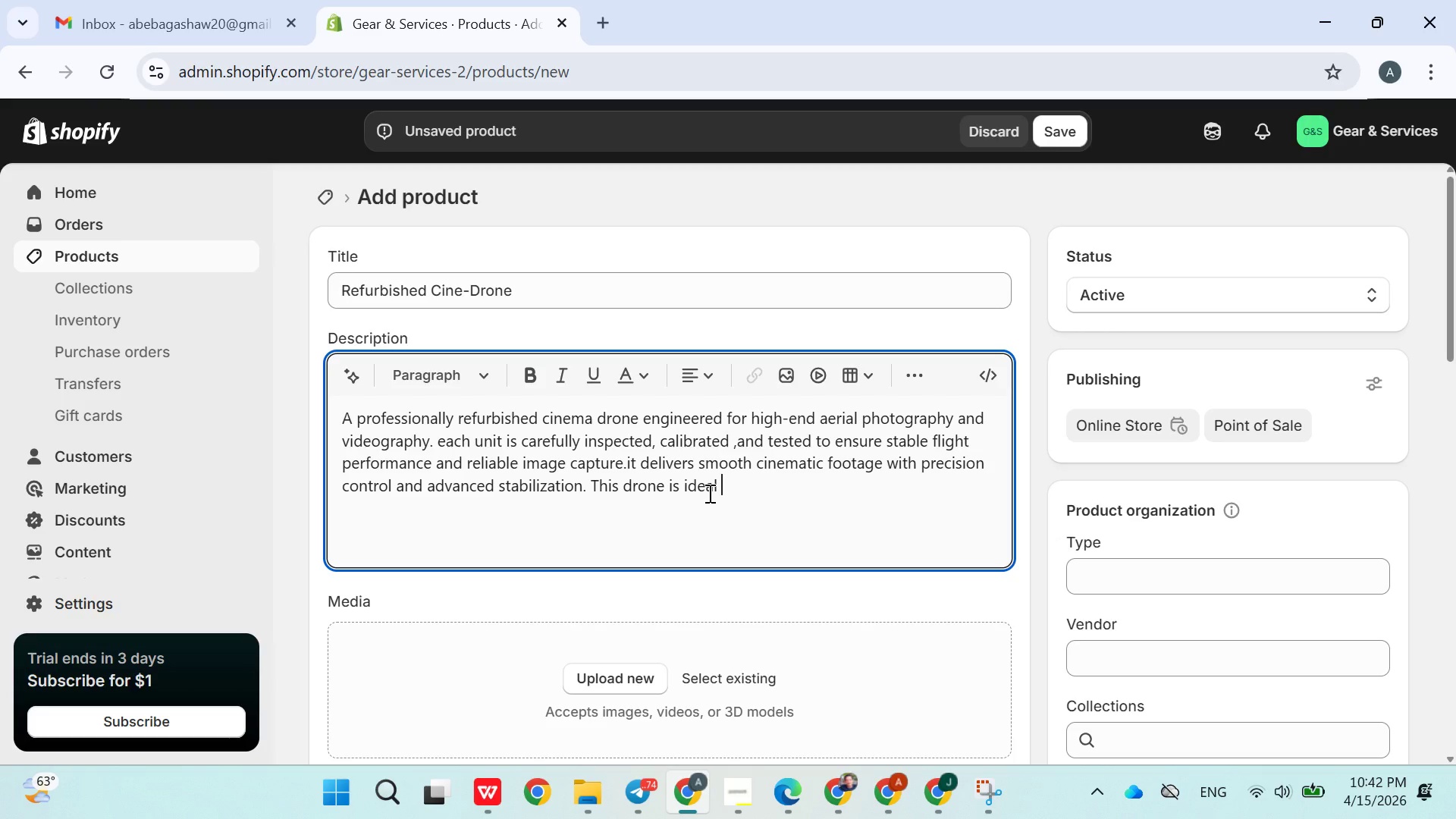 
type(for profetionals )
 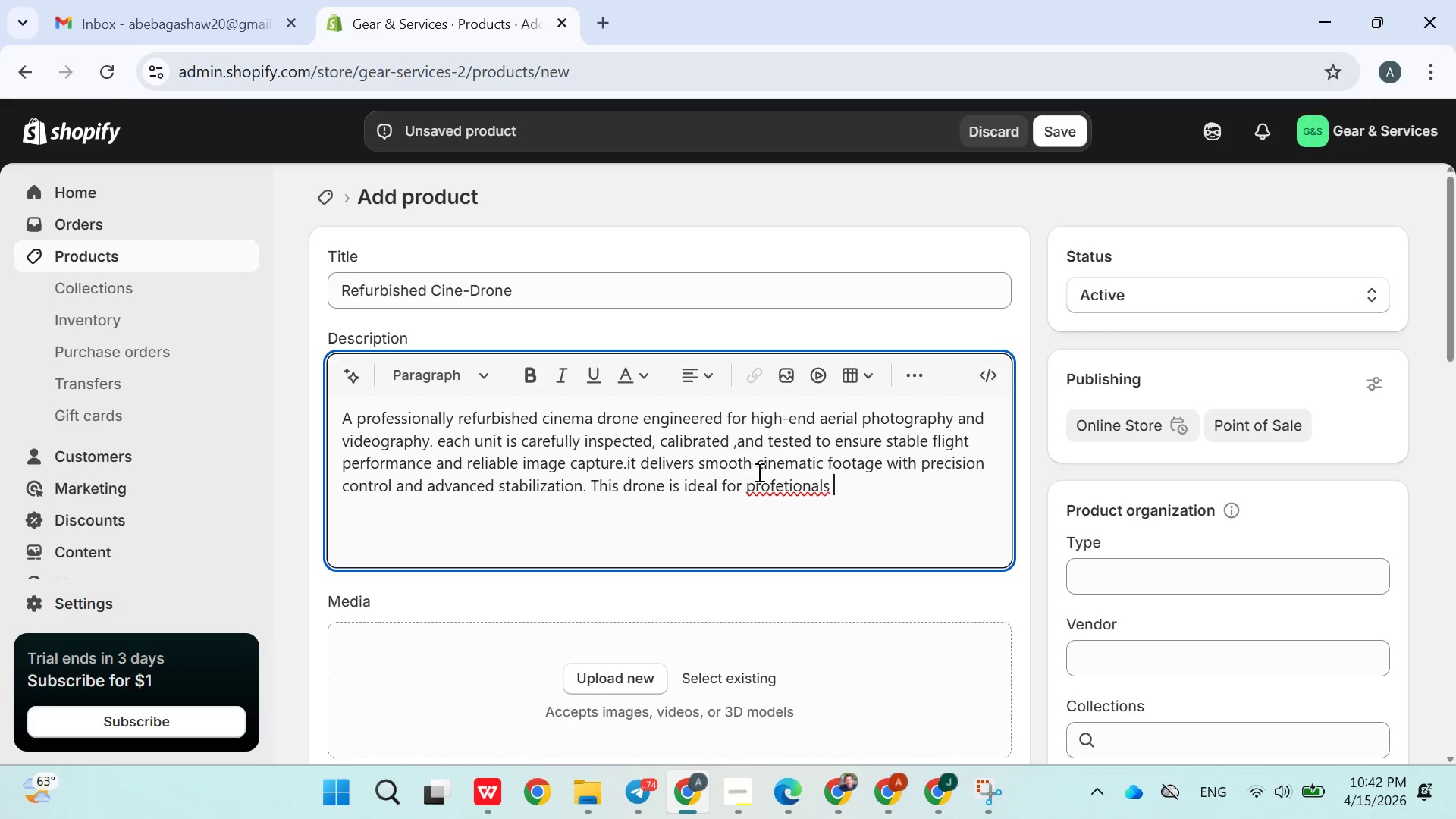 
left_click([792, 489])
 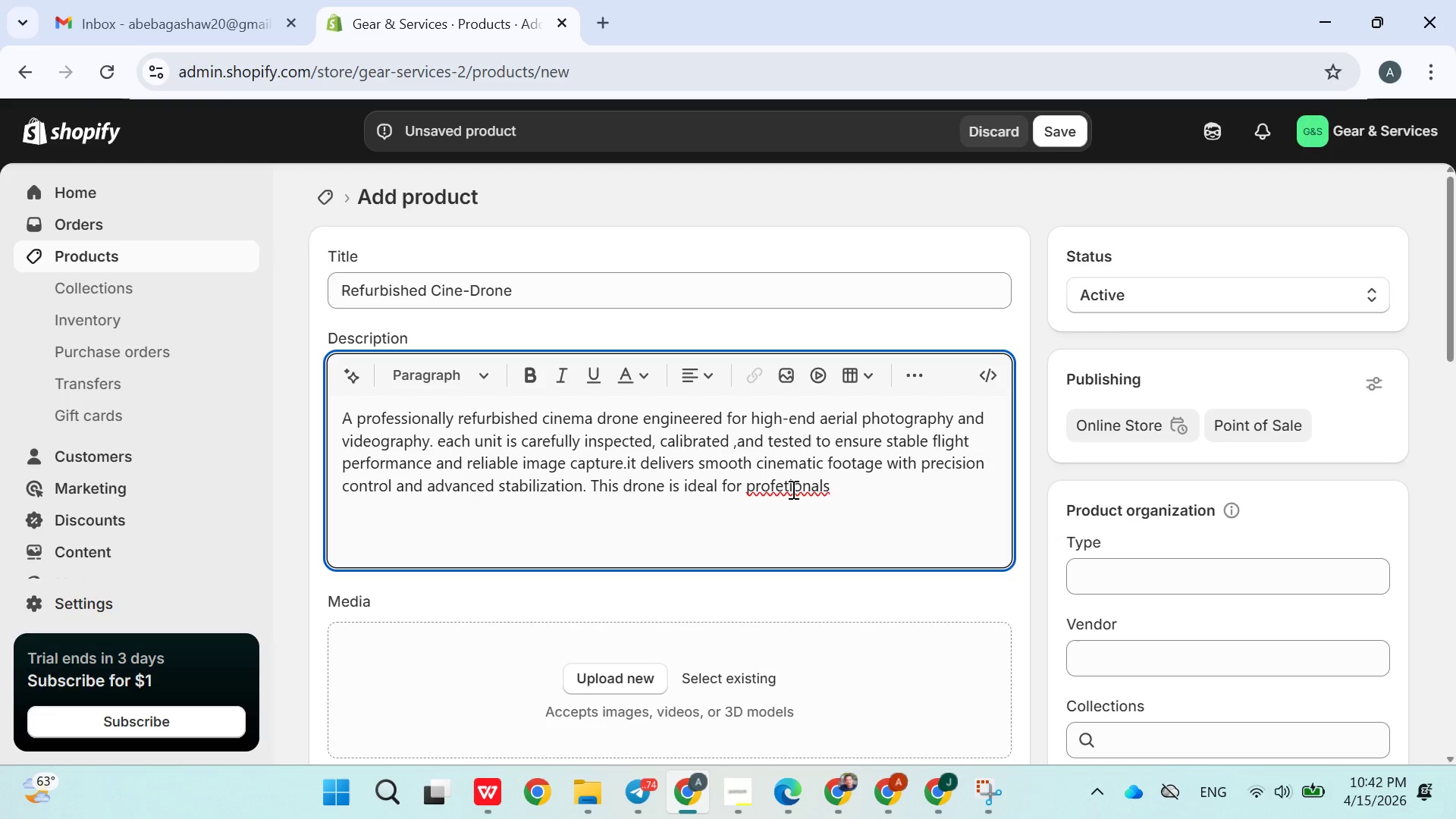 
key(Backspace)
key(Backspace)
type(ssi)
 